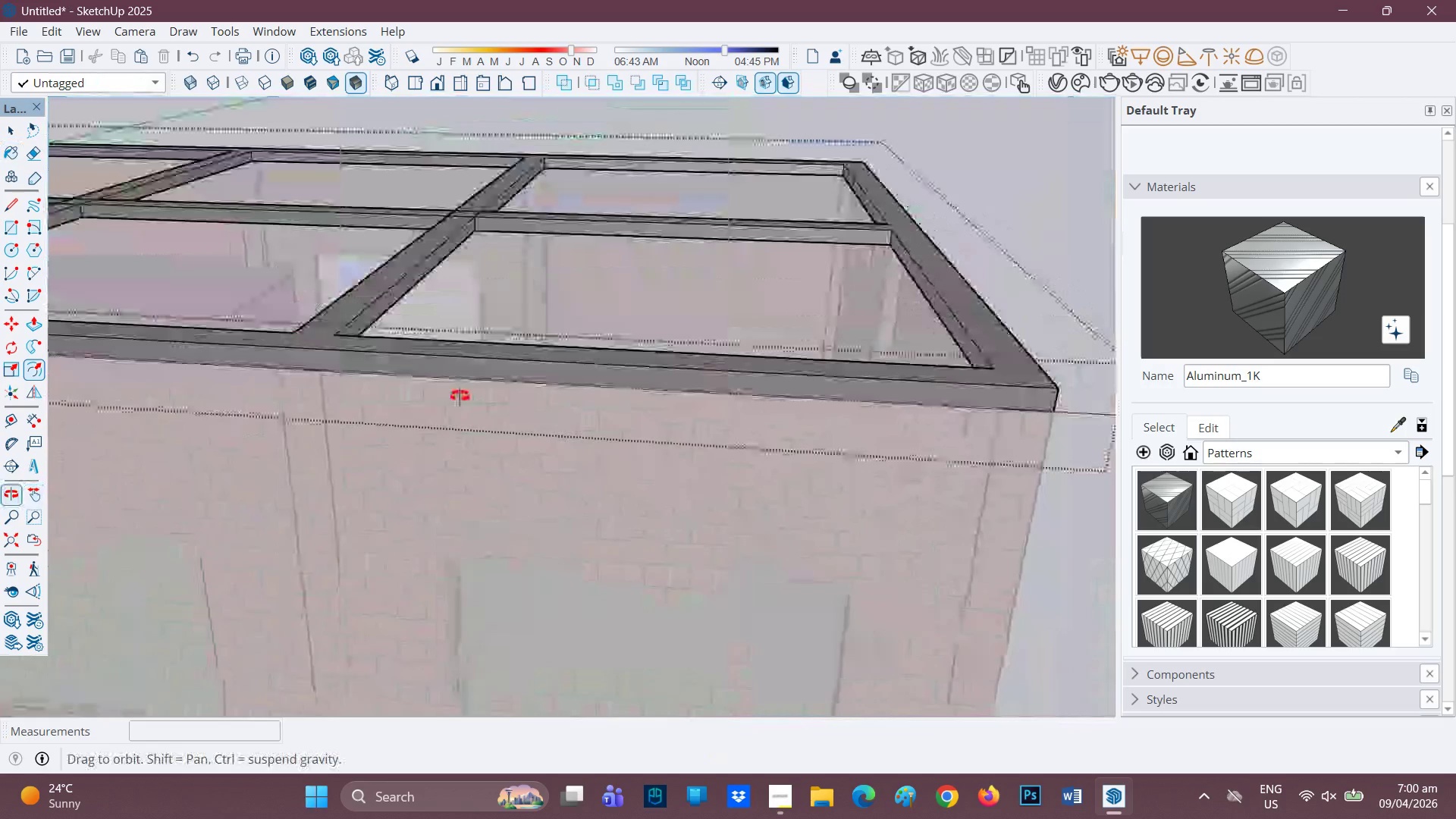 
key(Space)
 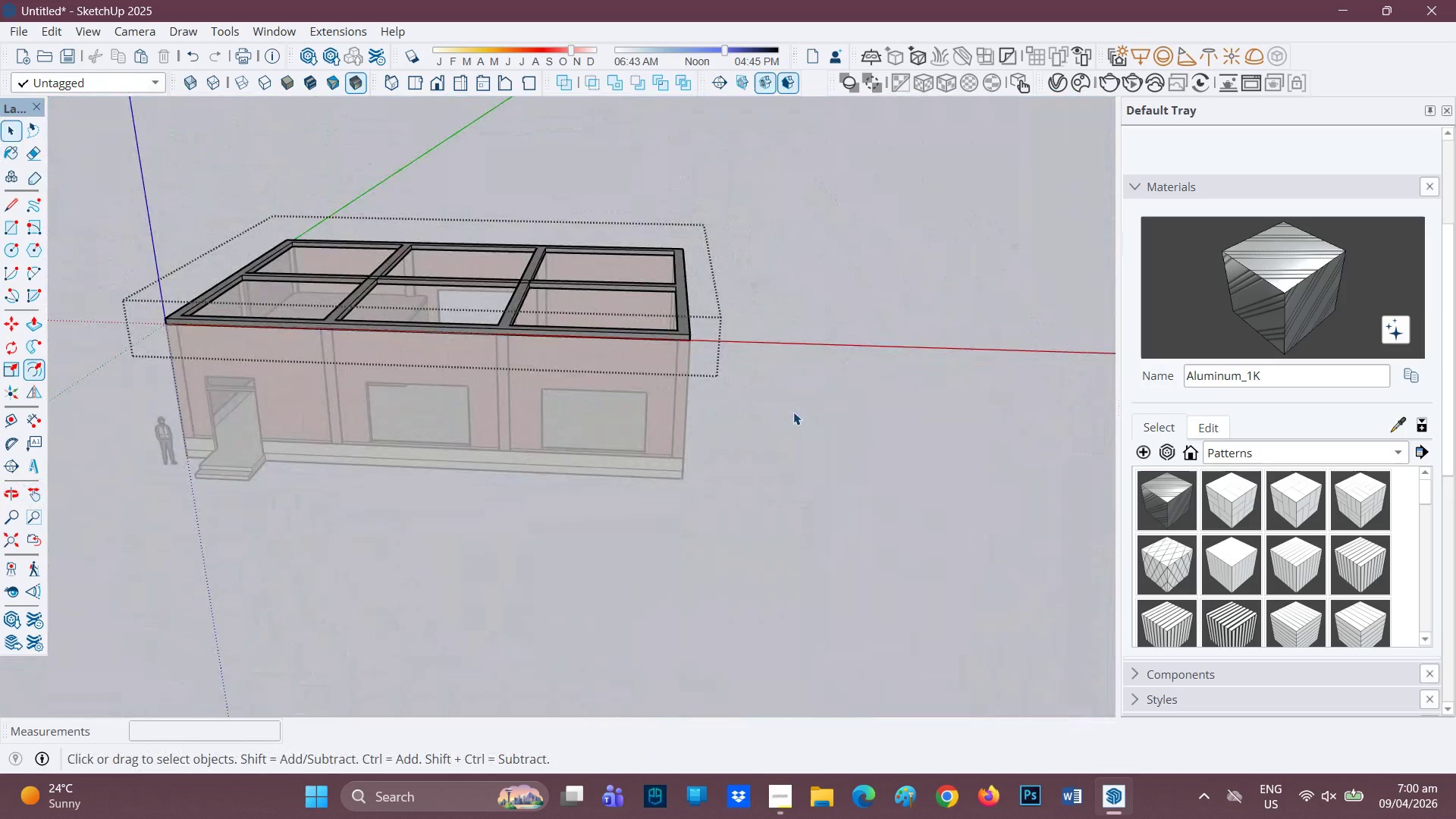 
scroll: coordinate [568, 293], scroll_direction: down, amount: 11.0
 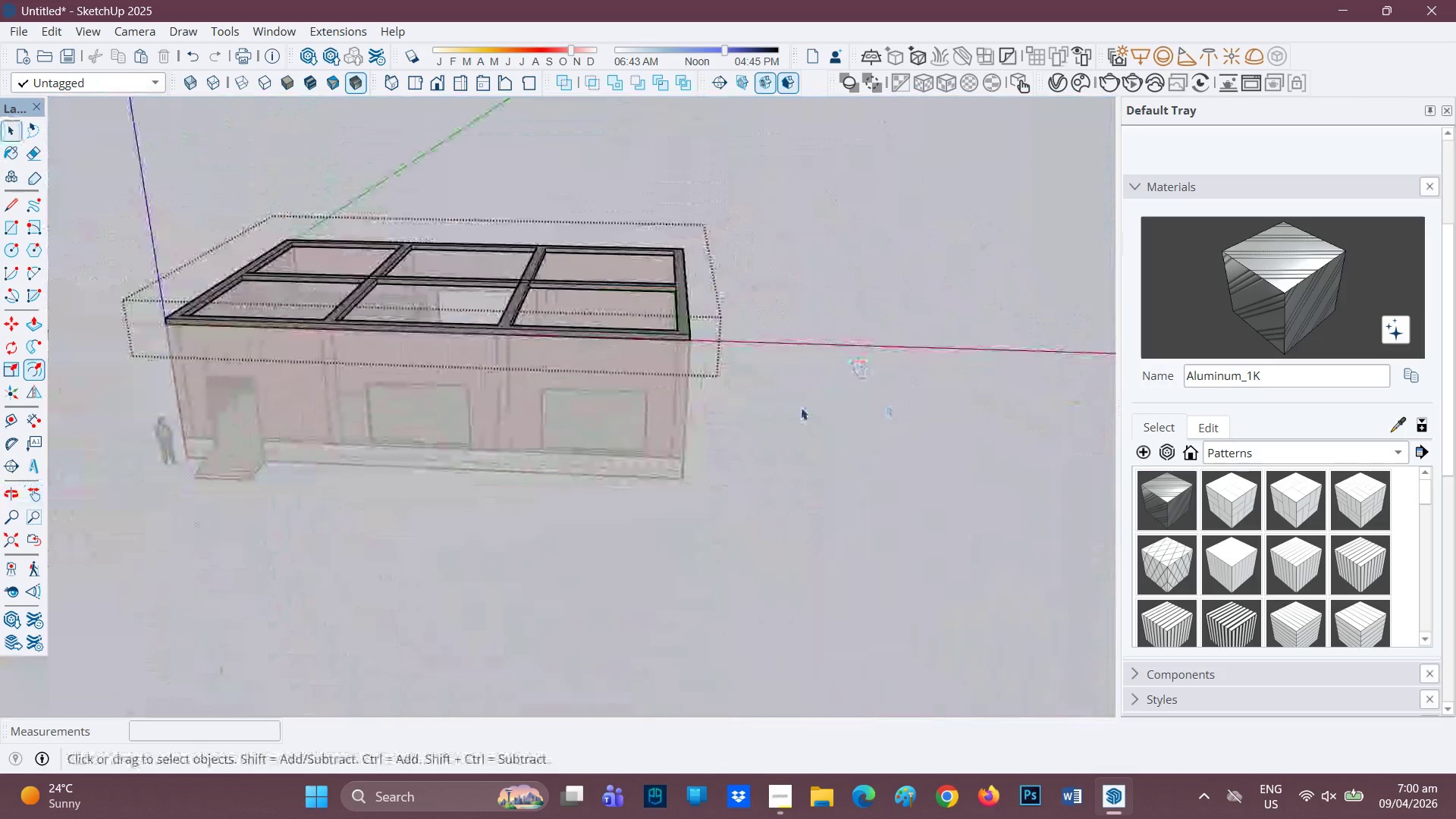 
scroll: coordinate [767, 351], scroll_direction: up, amount: 4.0
 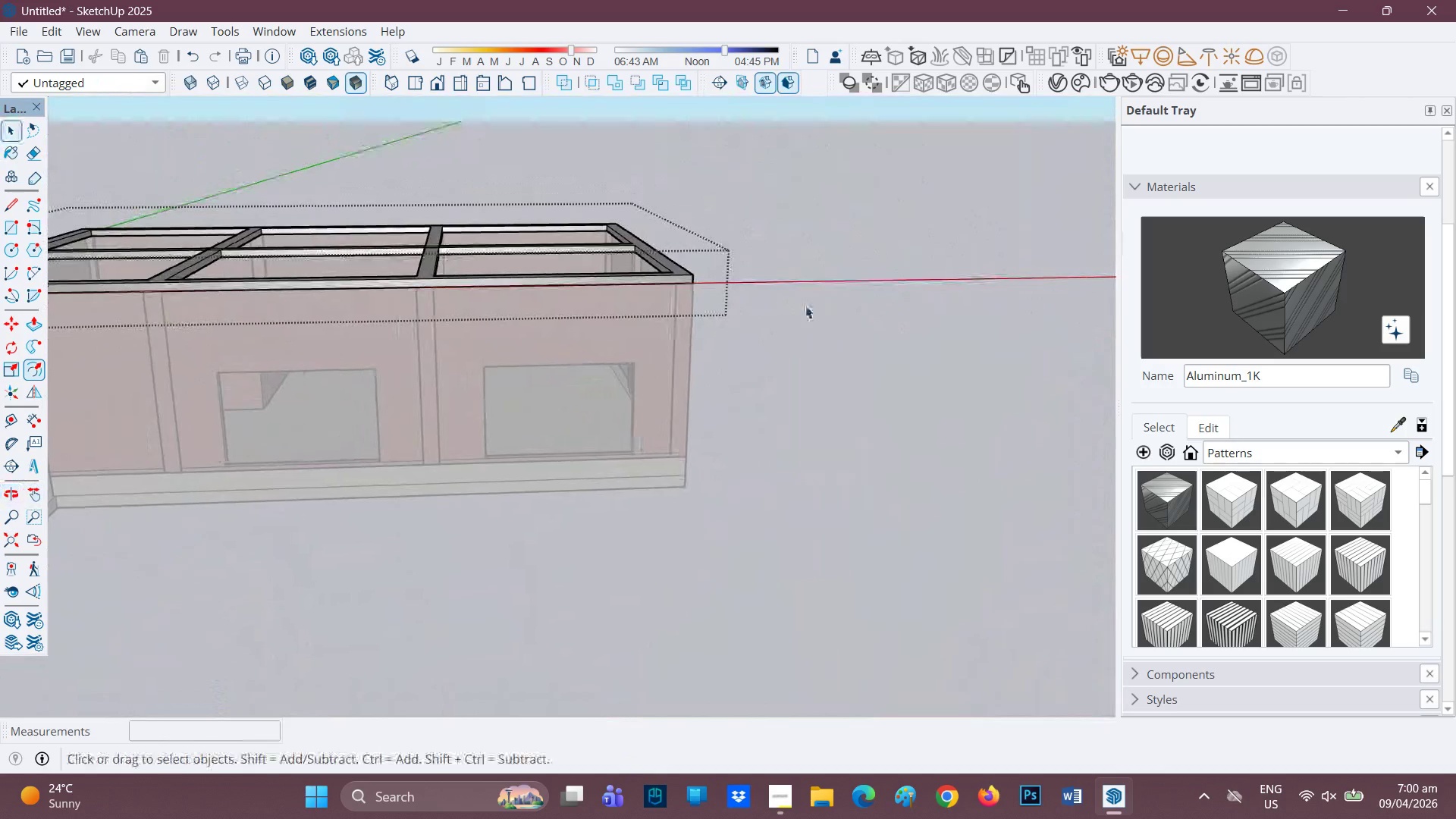 
key(H)
 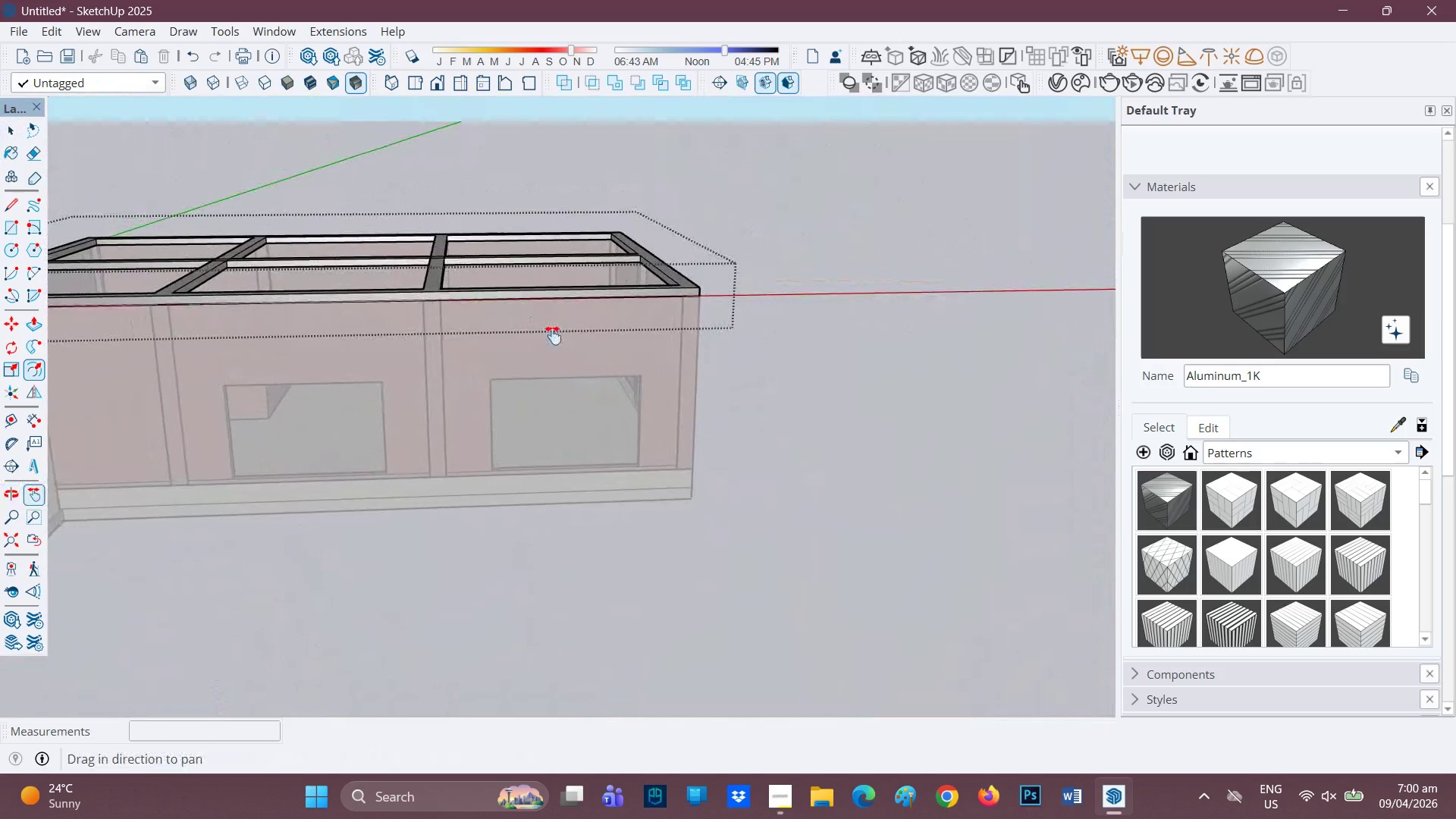 
left_click_drag(start_coordinate=[518, 293], to_coordinate=[710, 357])
 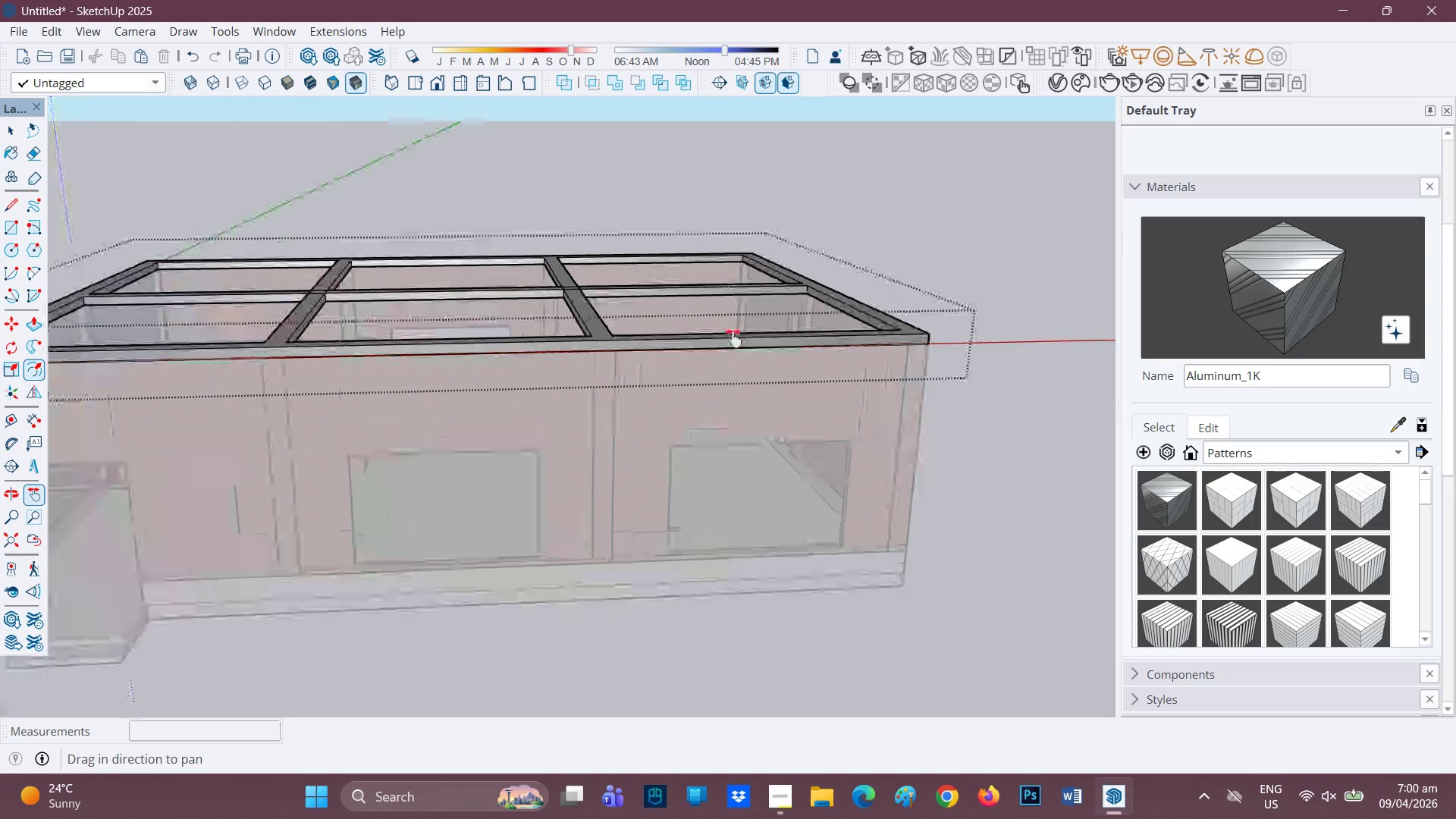 
key(Space)
 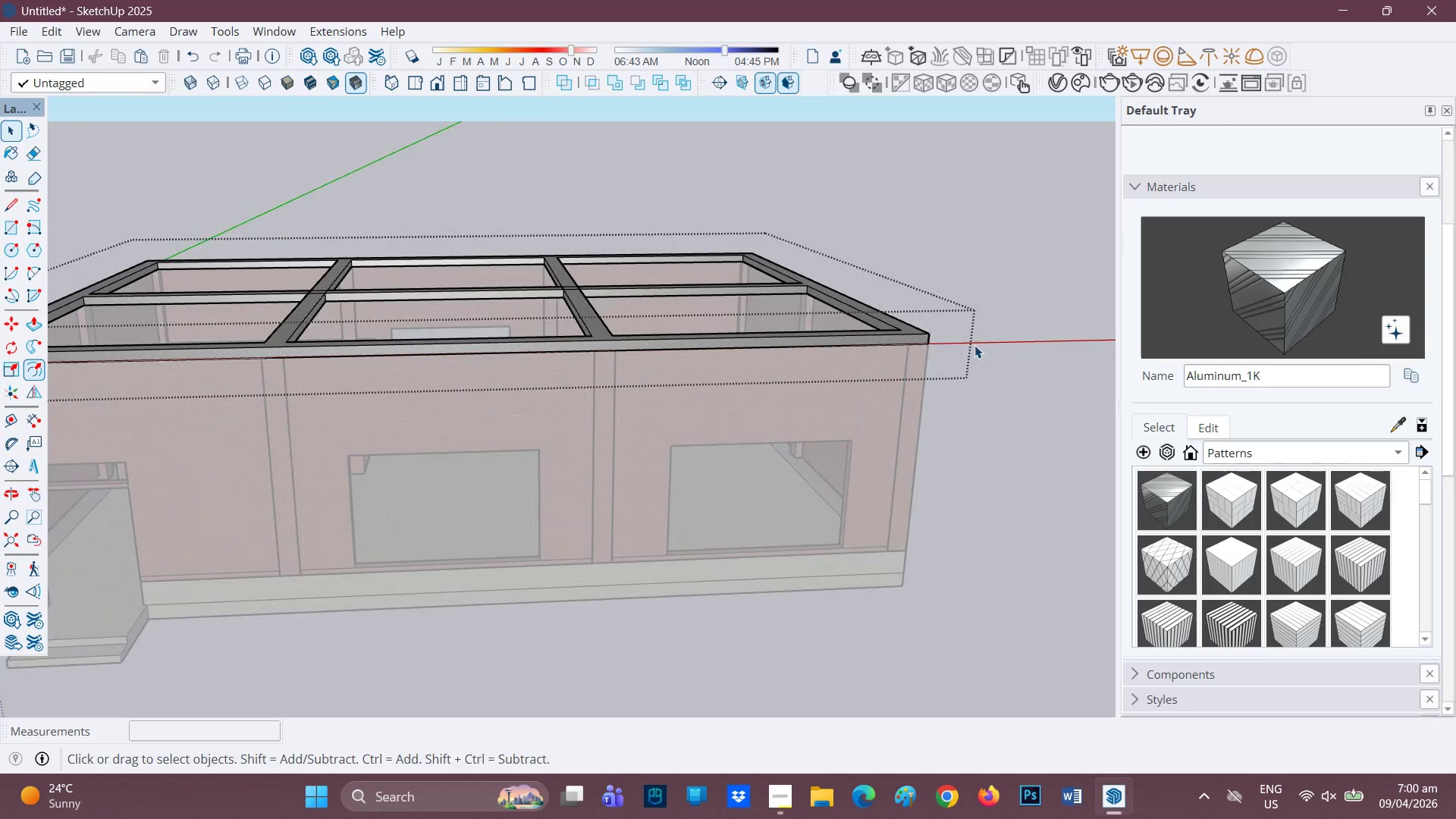 
scroll: coordinate [682, 350], scroll_direction: up, amount: 2.0
 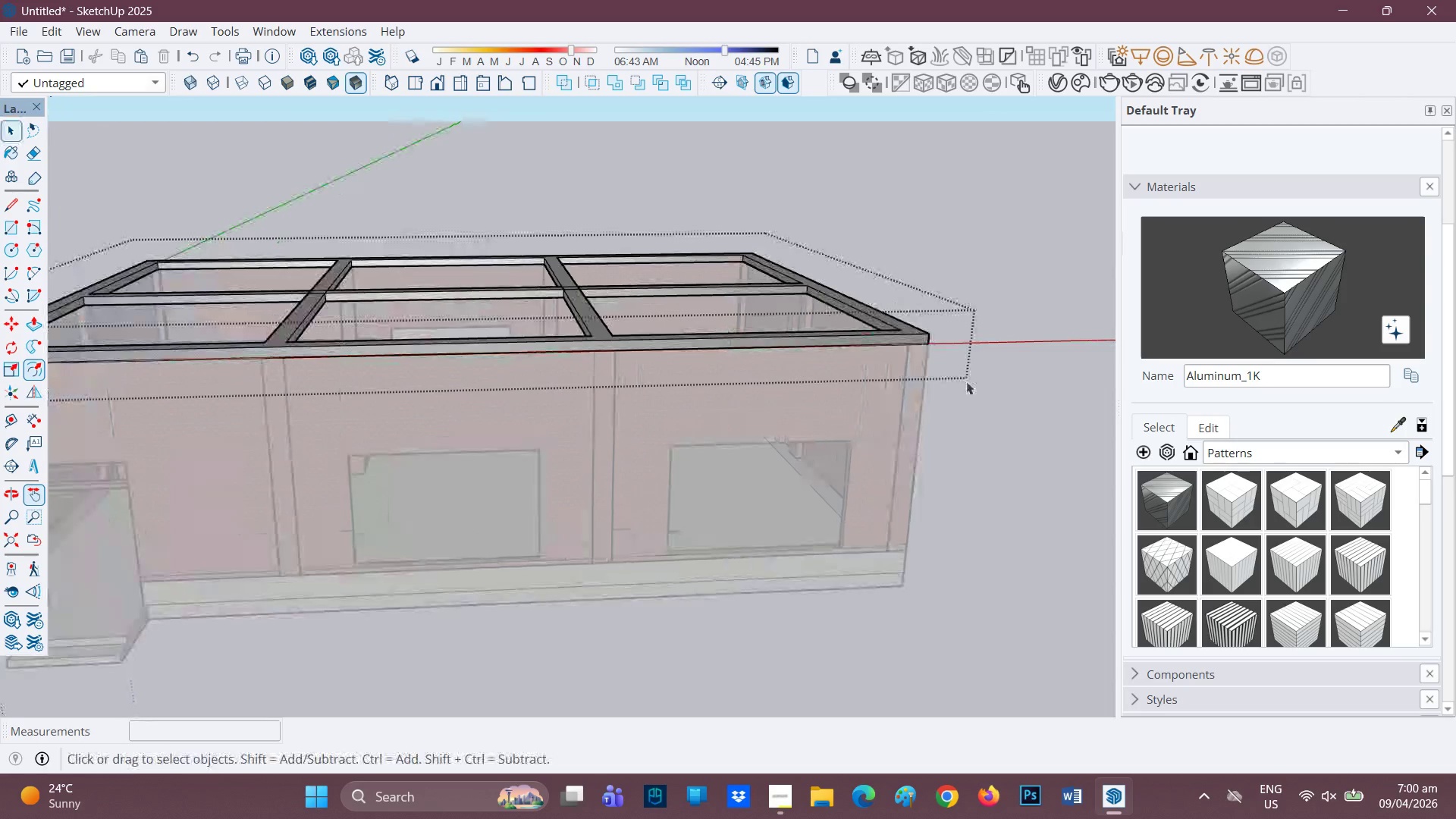 
key(Space)
 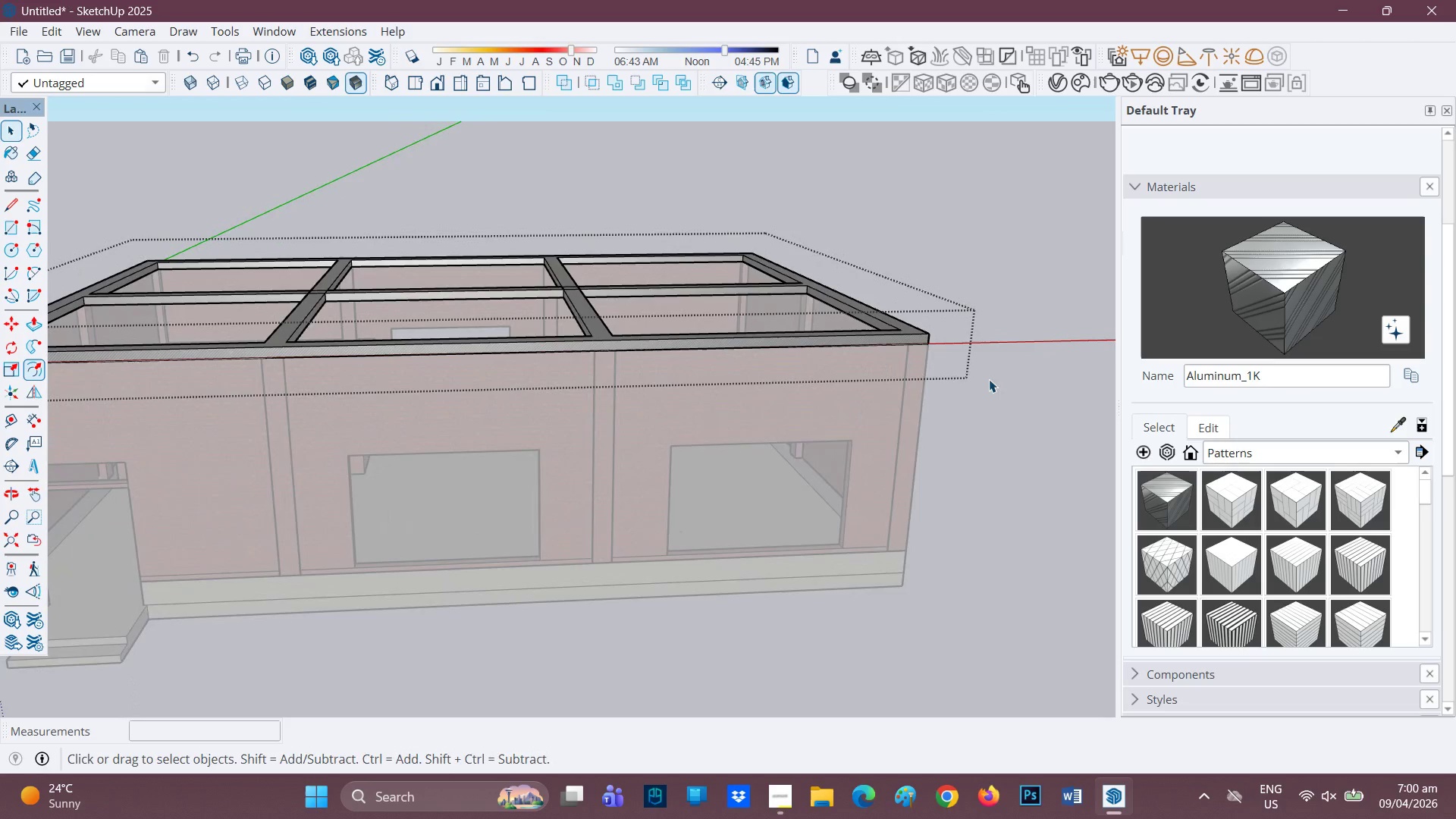 
left_click([989, 379])
 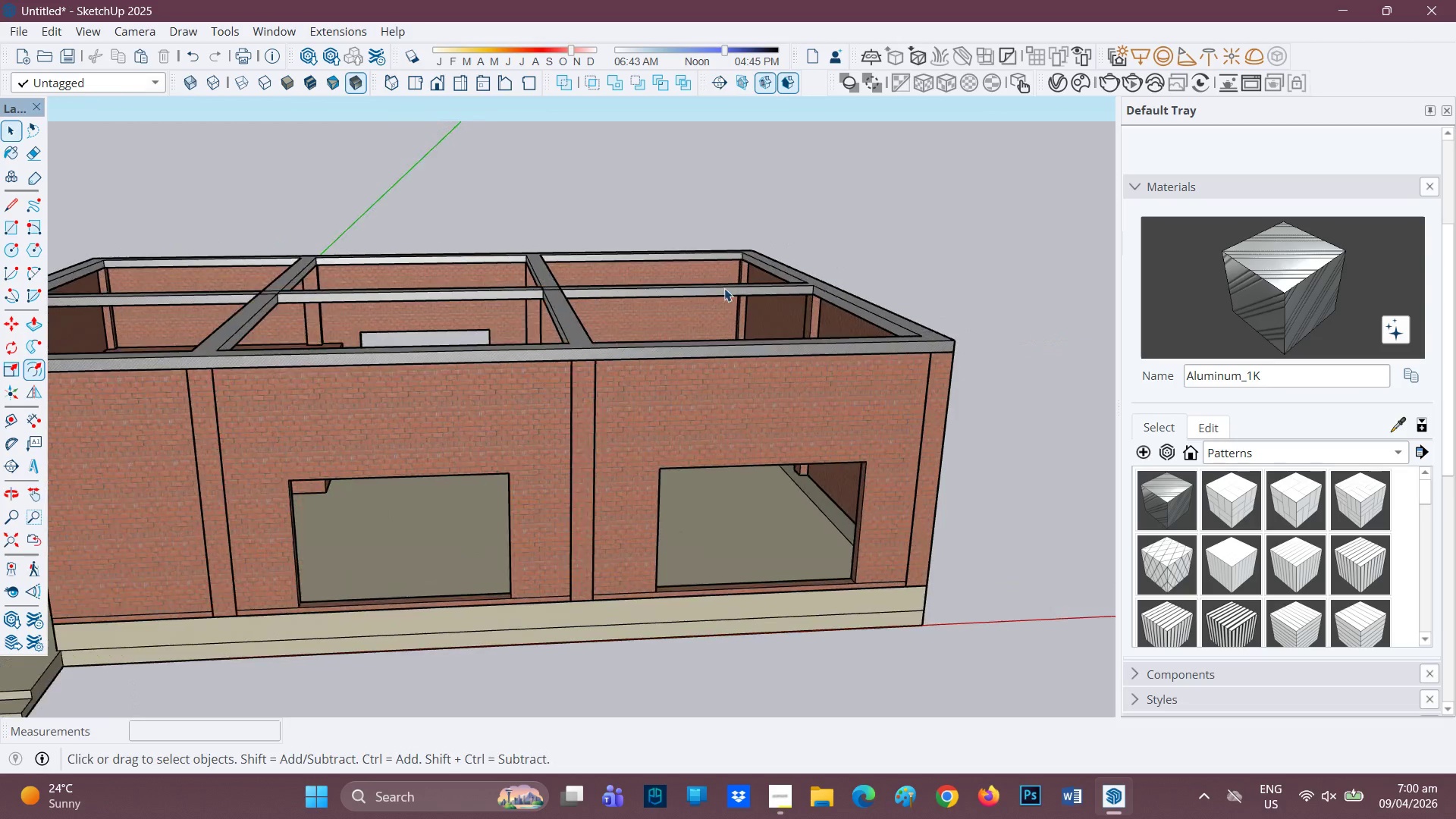 
scroll: coordinate [719, 288], scroll_direction: up, amount: 1.0
 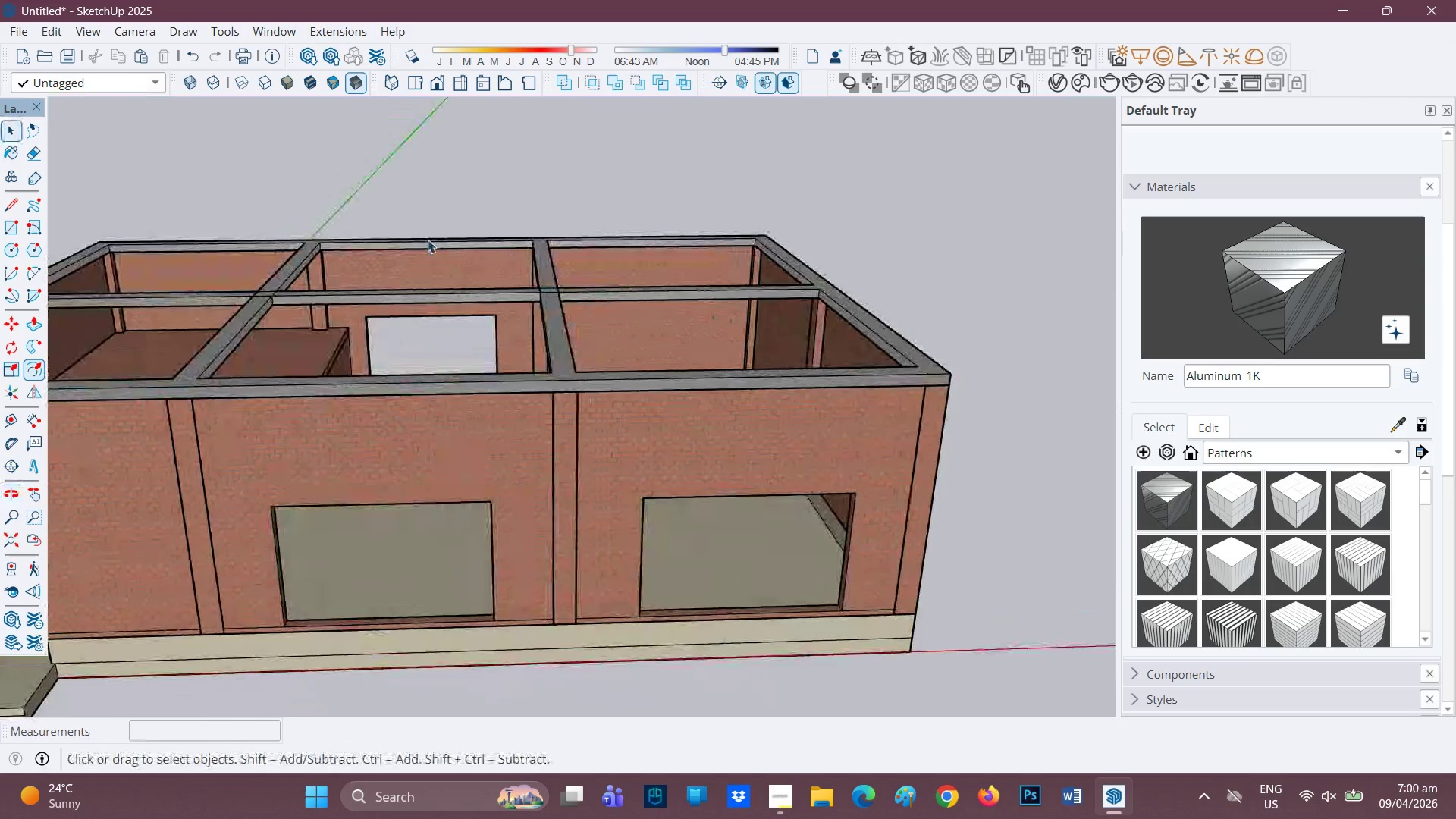 
key(H)
 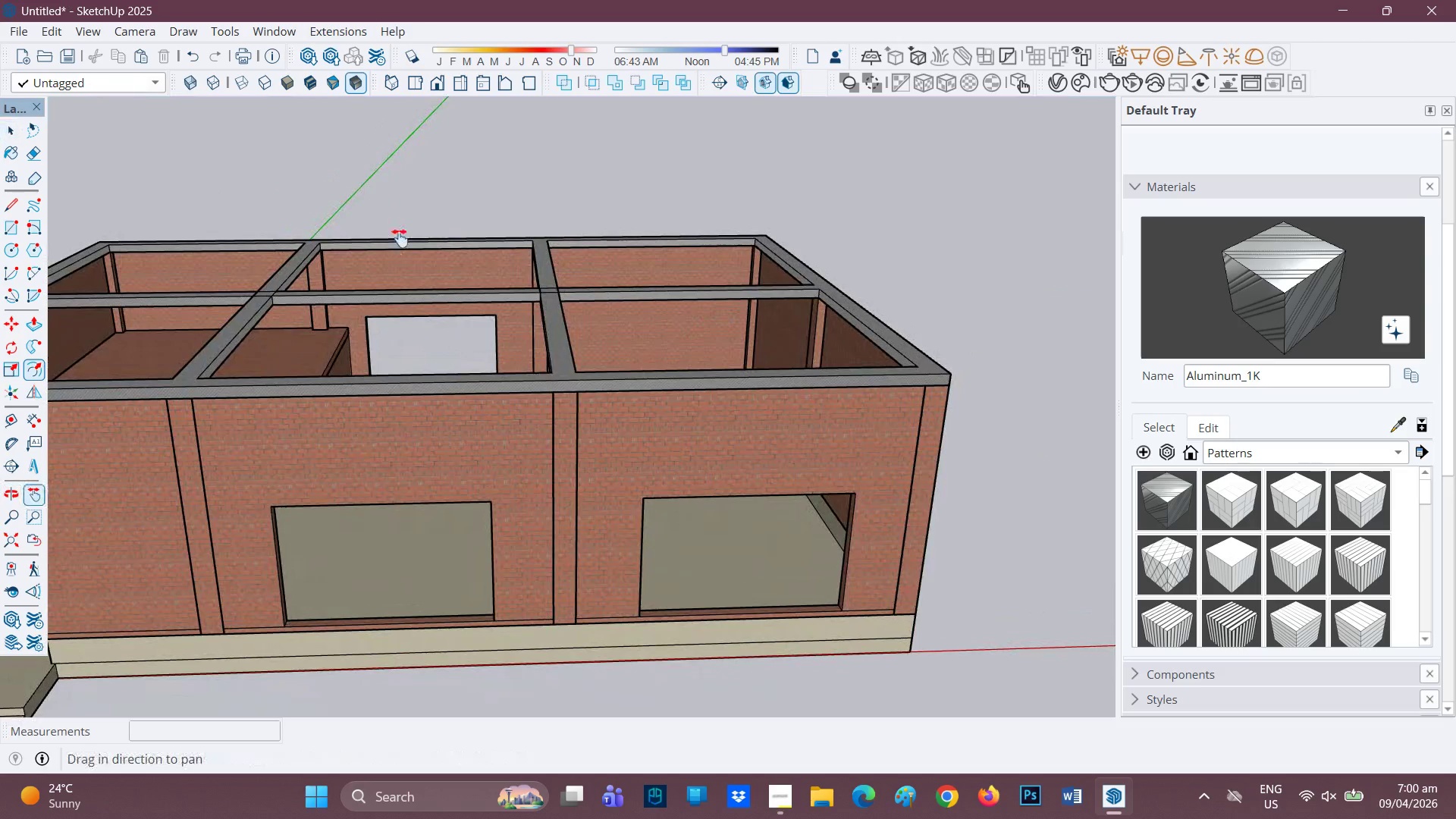 
left_click_drag(start_coordinate=[387, 242], to_coordinate=[576, 243])
 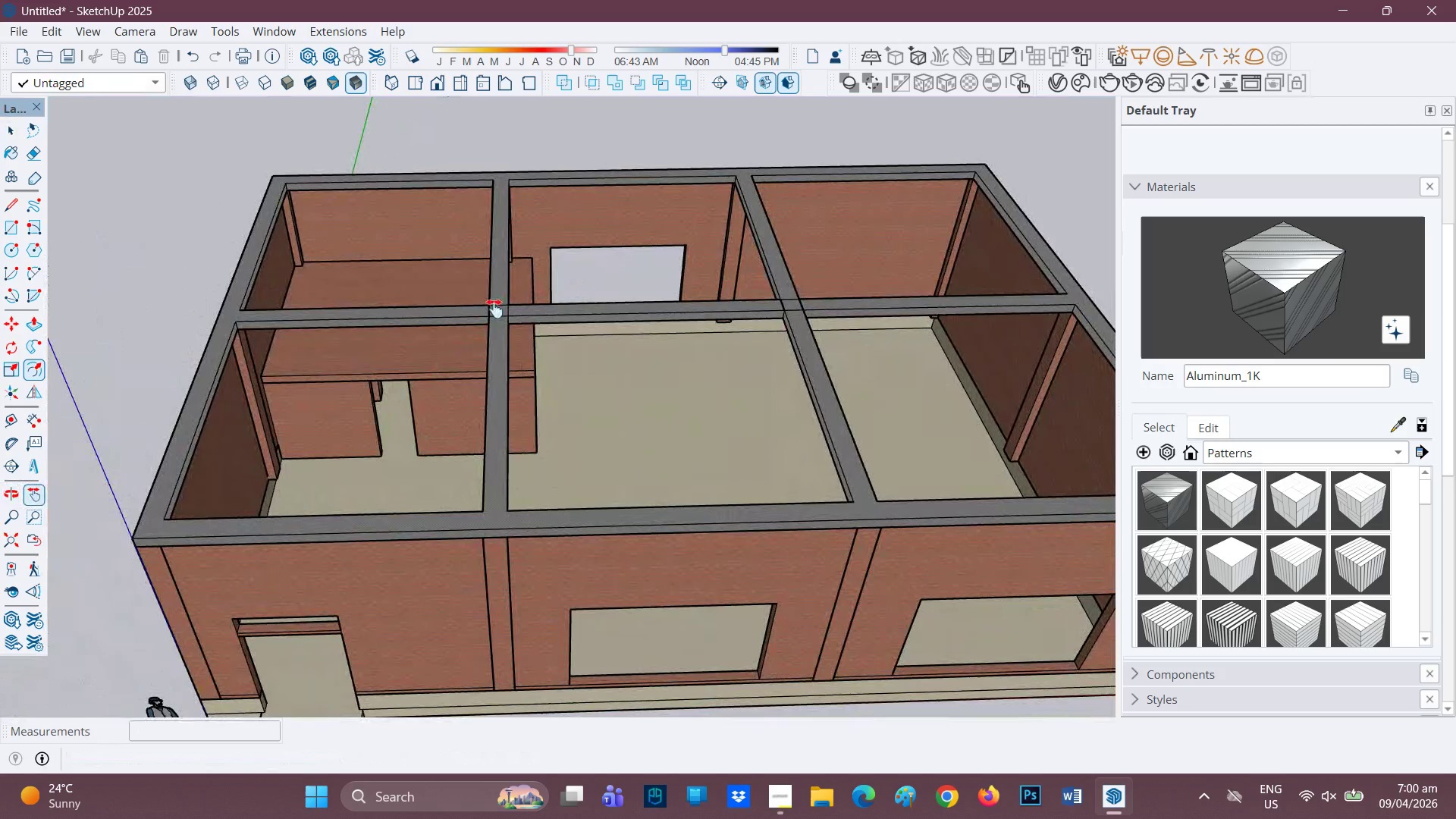 
key(R)
 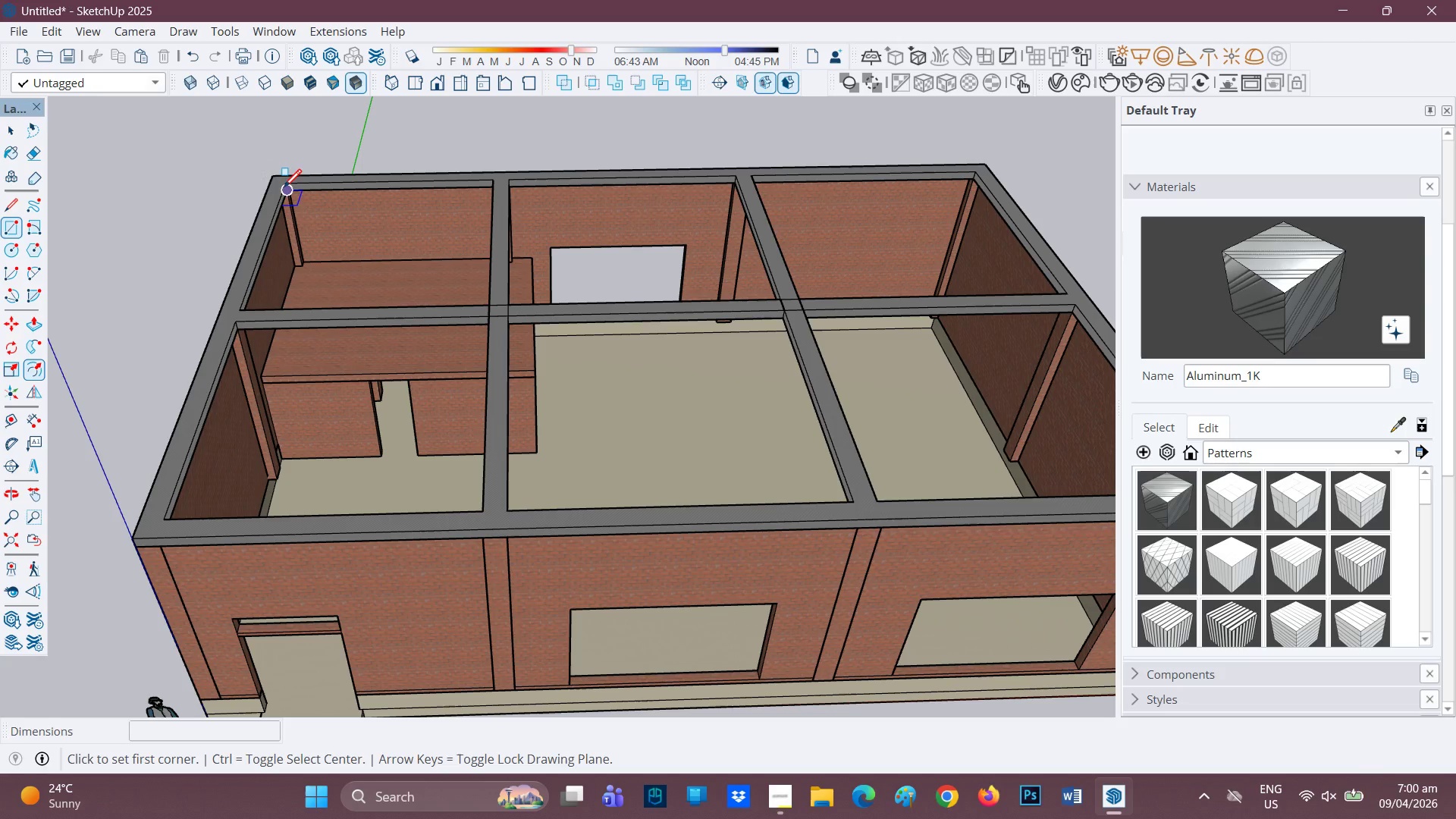 
left_click_drag(start_coordinate=[287, 187], to_coordinate=[291, 195])
 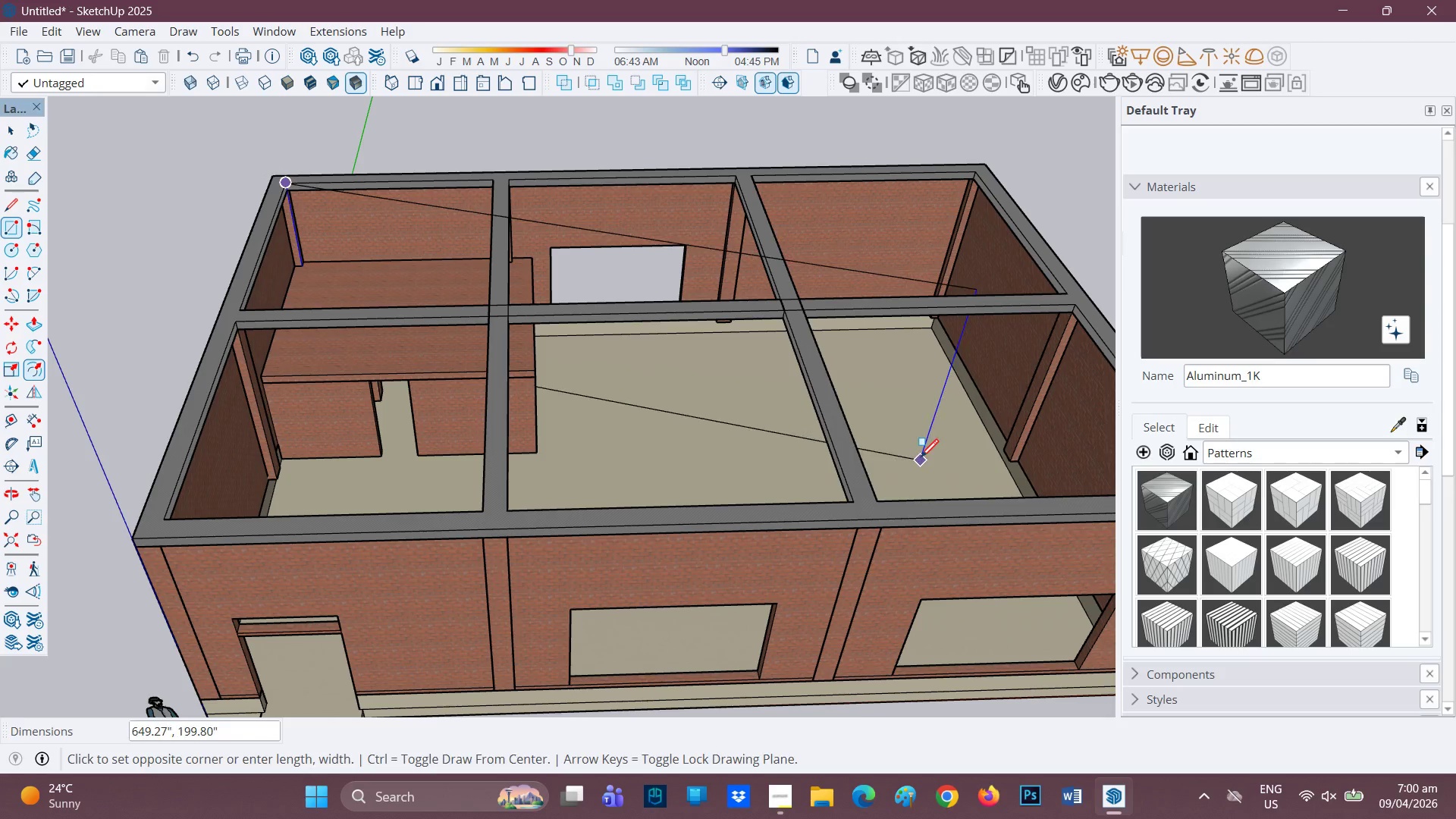 
type(HR)
 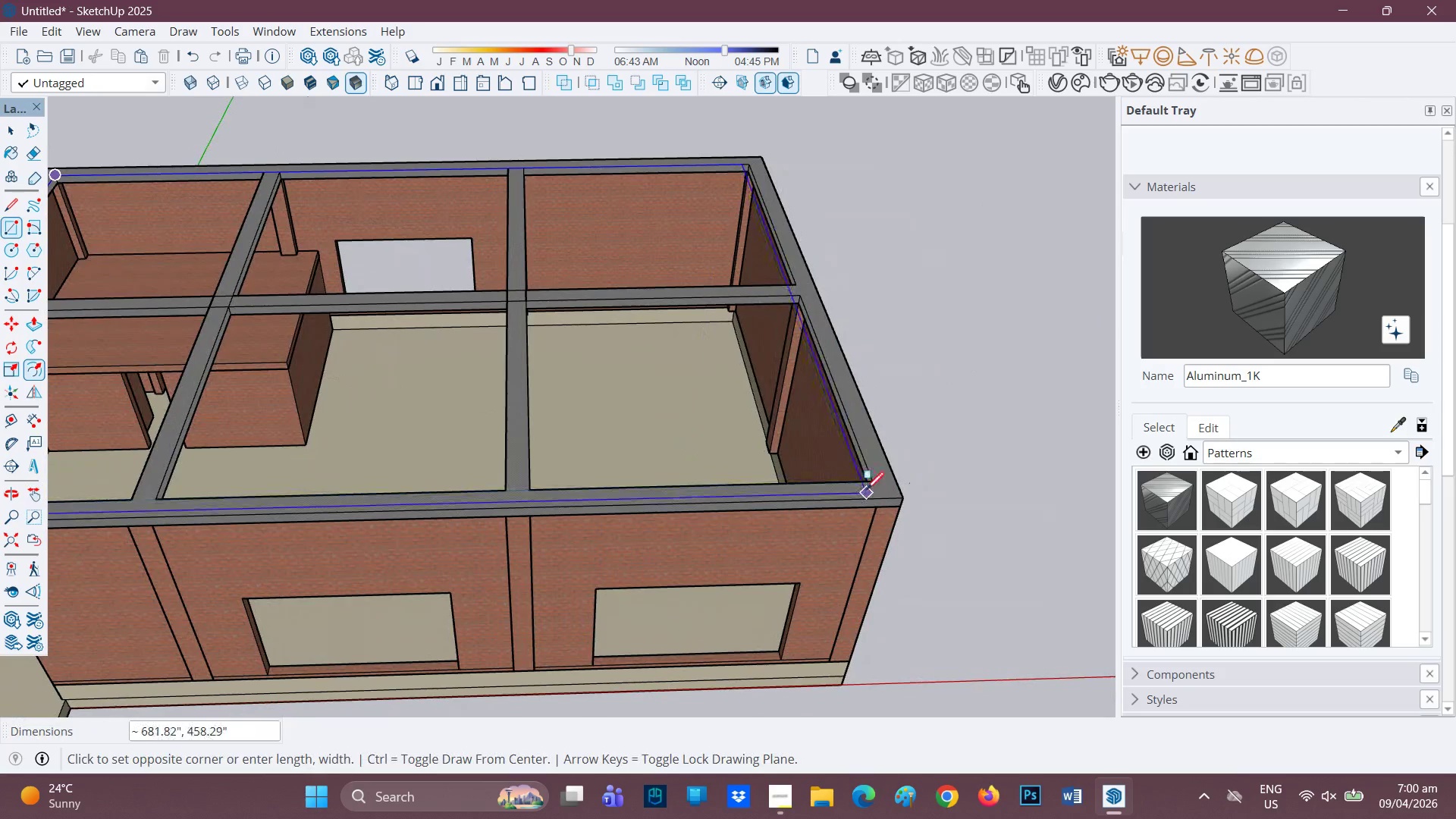 
left_click_drag(start_coordinate=[921, 453], to_coordinate=[690, 446])
 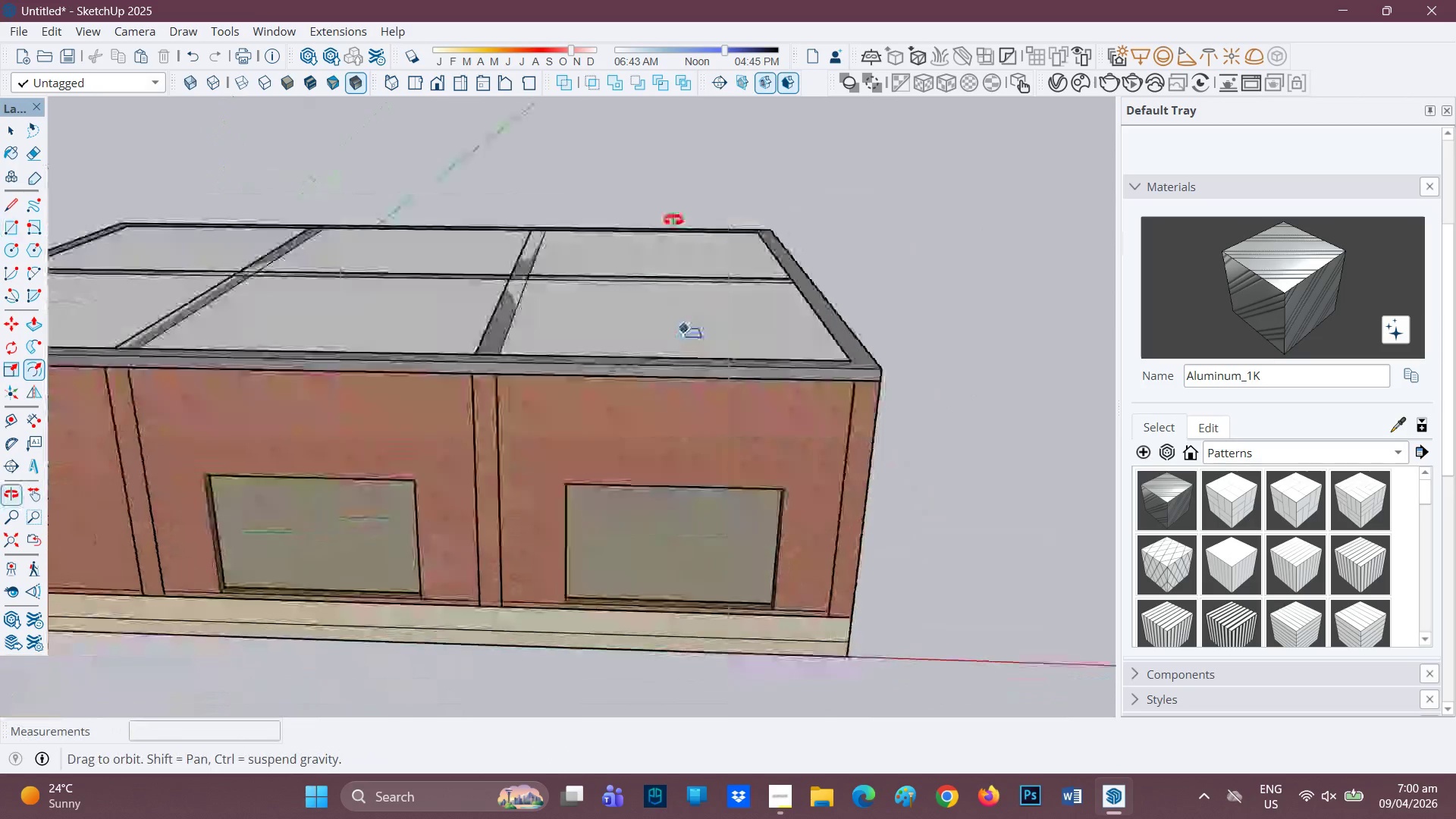 
scroll: coordinate [752, 400], scroll_direction: up, amount: 9.0
 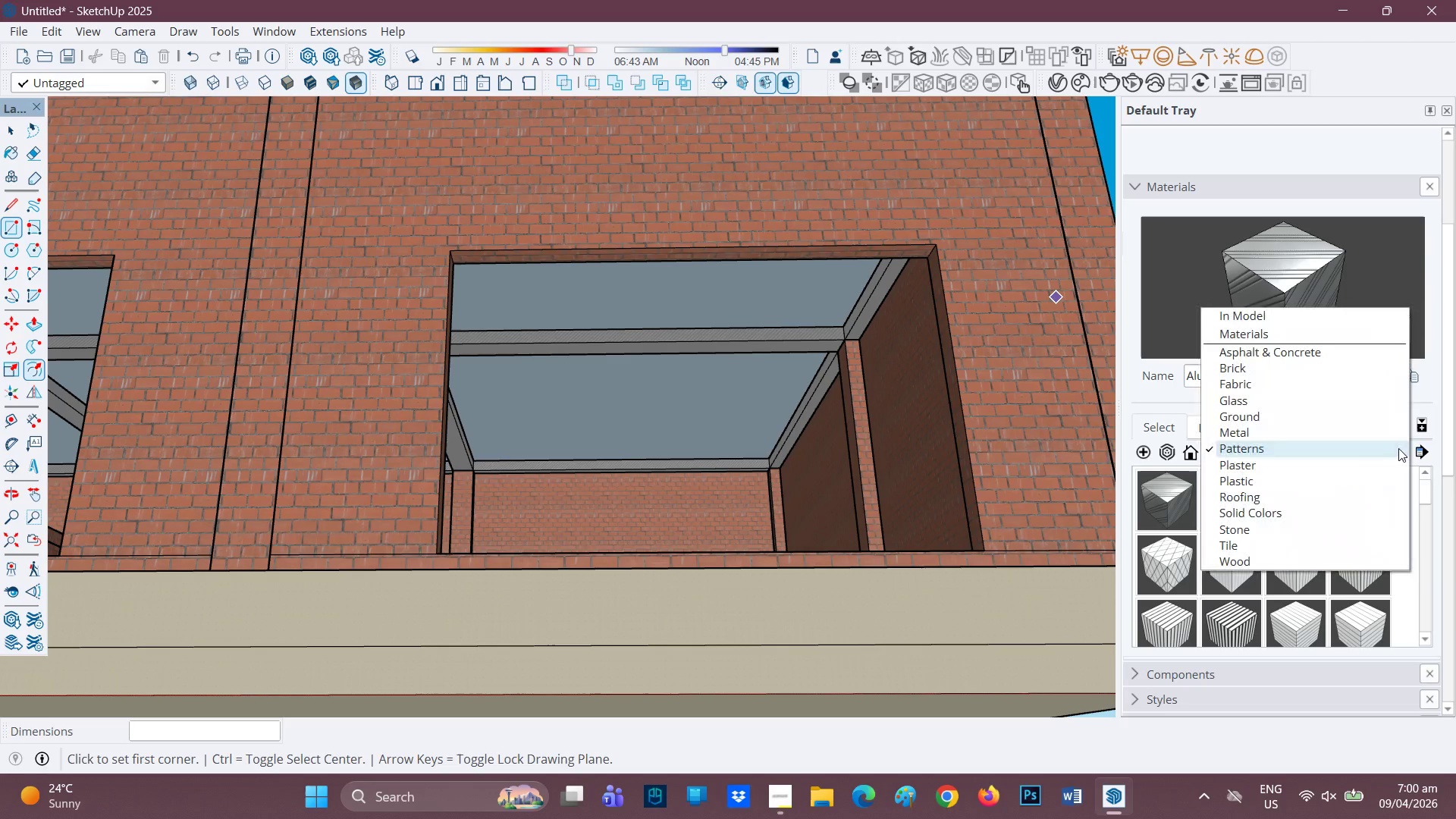 
left_click([1238, 560])
 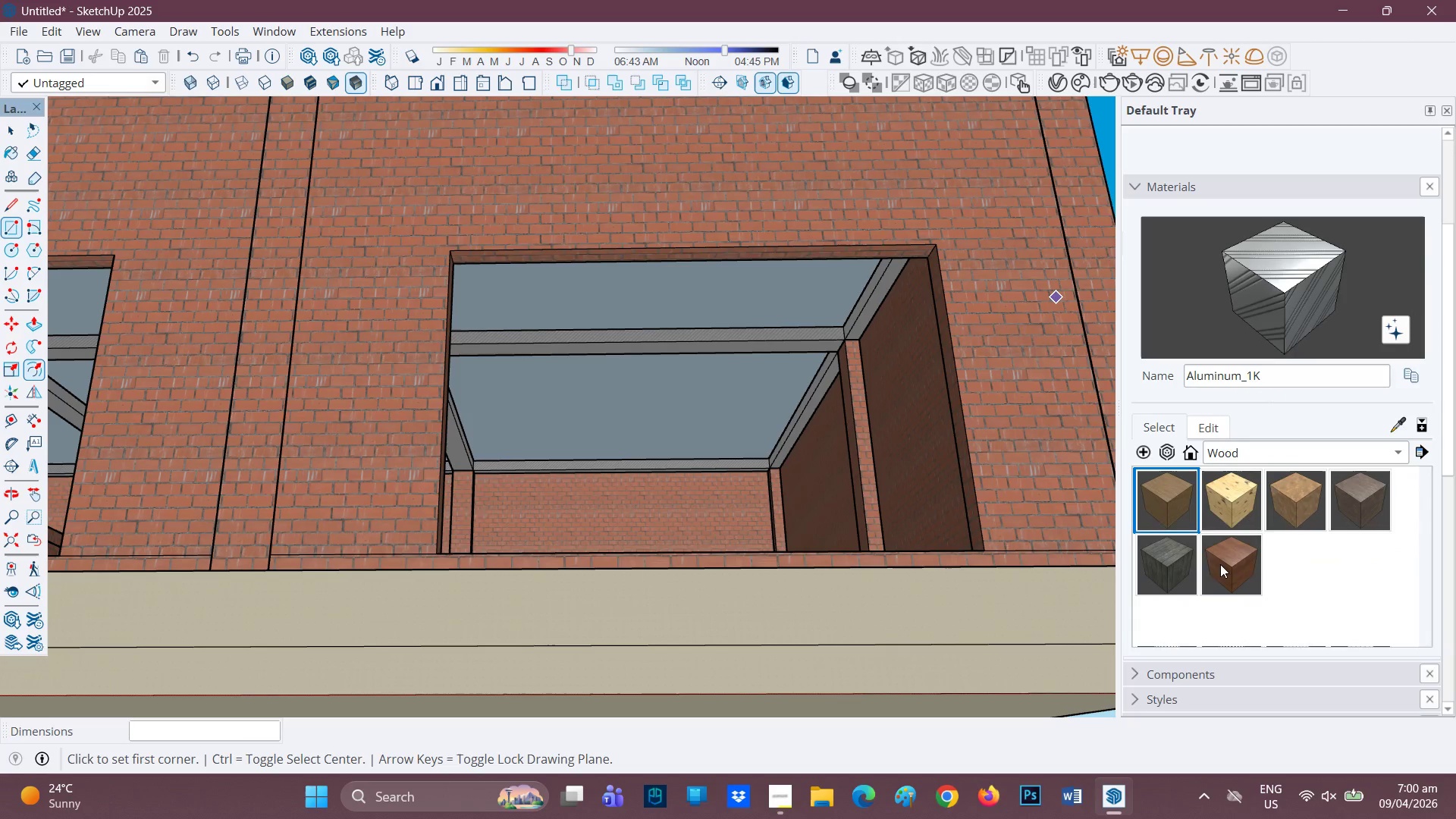 
left_click([1222, 566])
 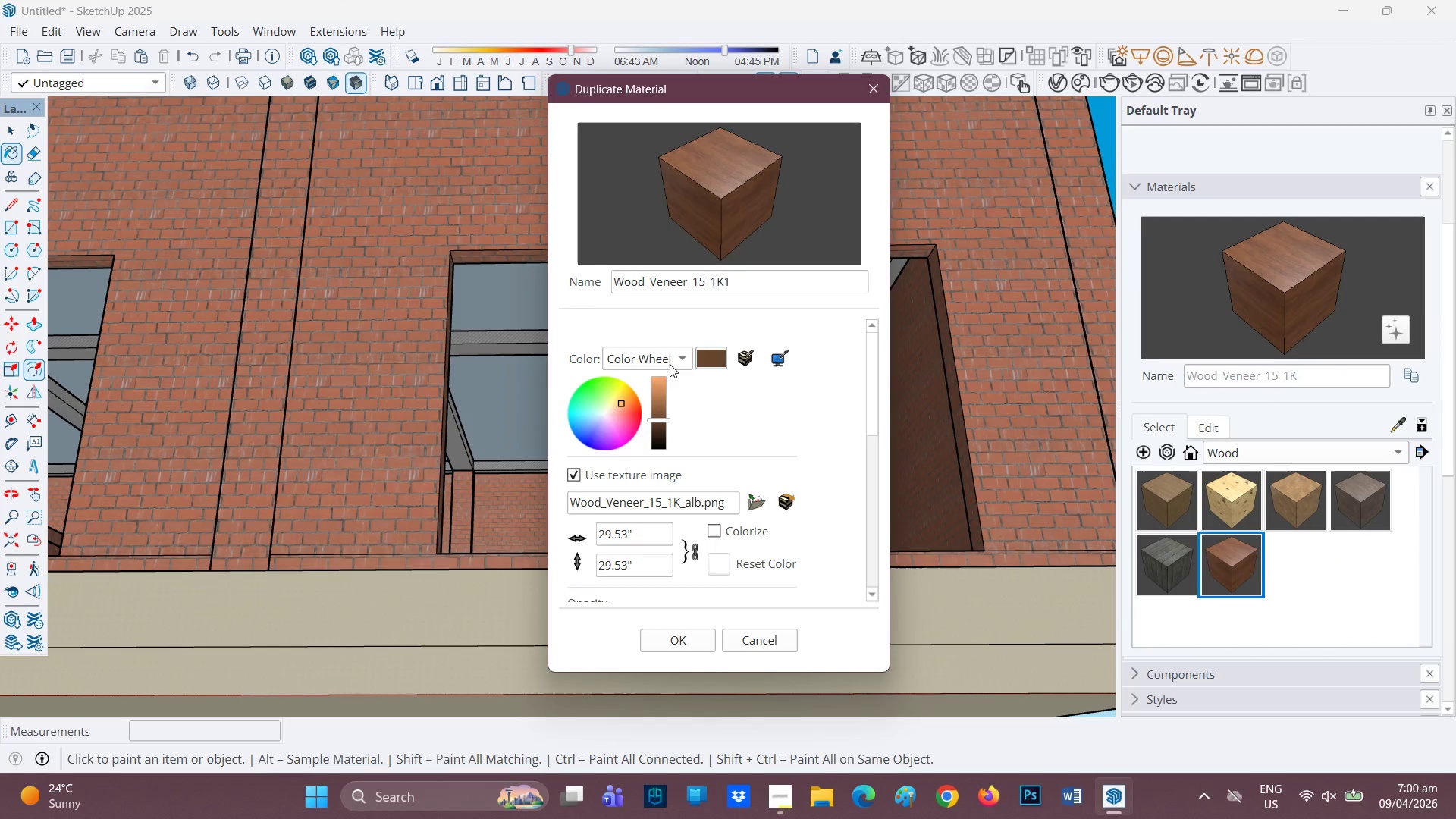 
left_click_drag(start_coordinate=[654, 419], to_coordinate=[664, 349])
 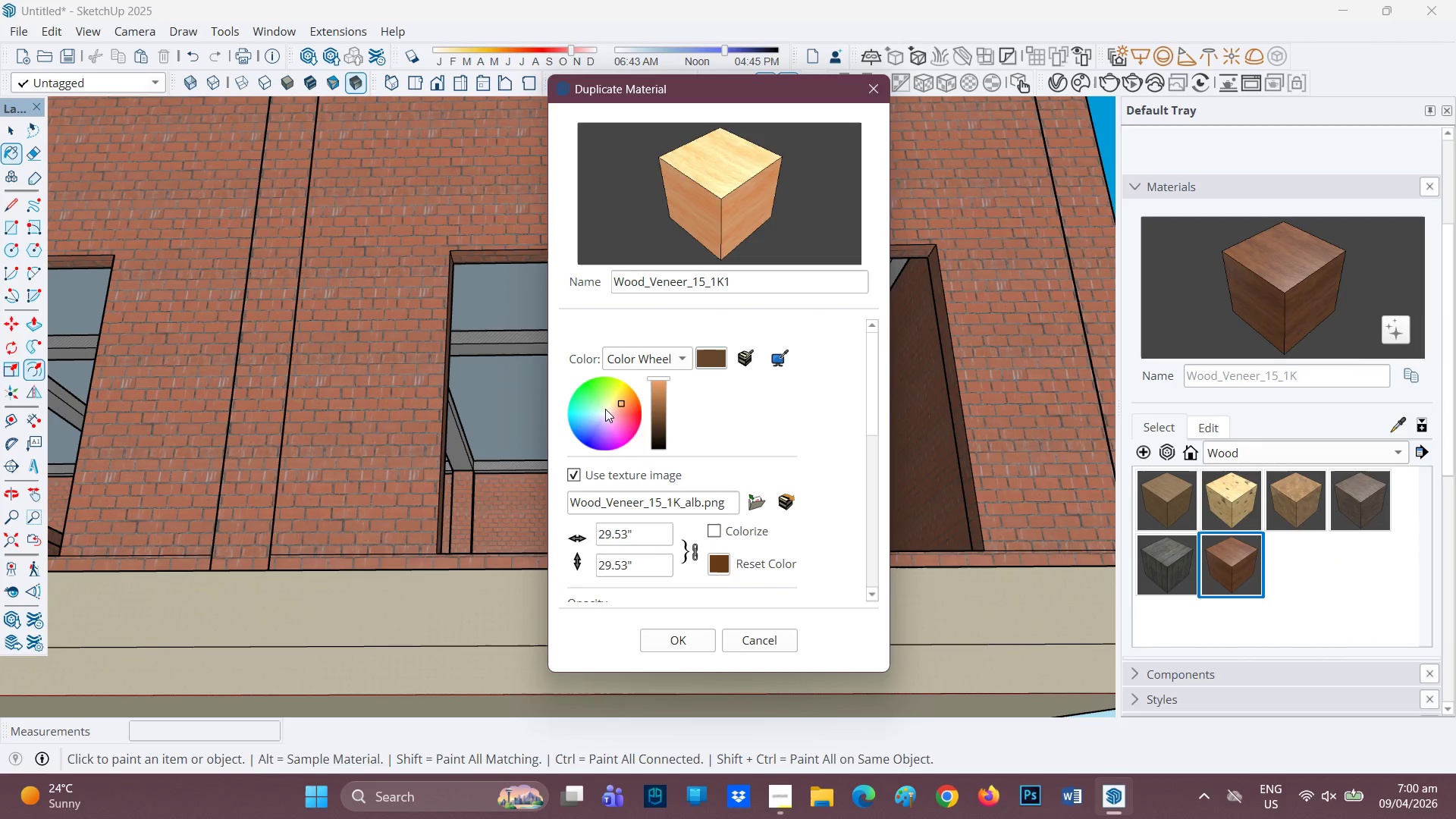 
left_click([606, 408])
 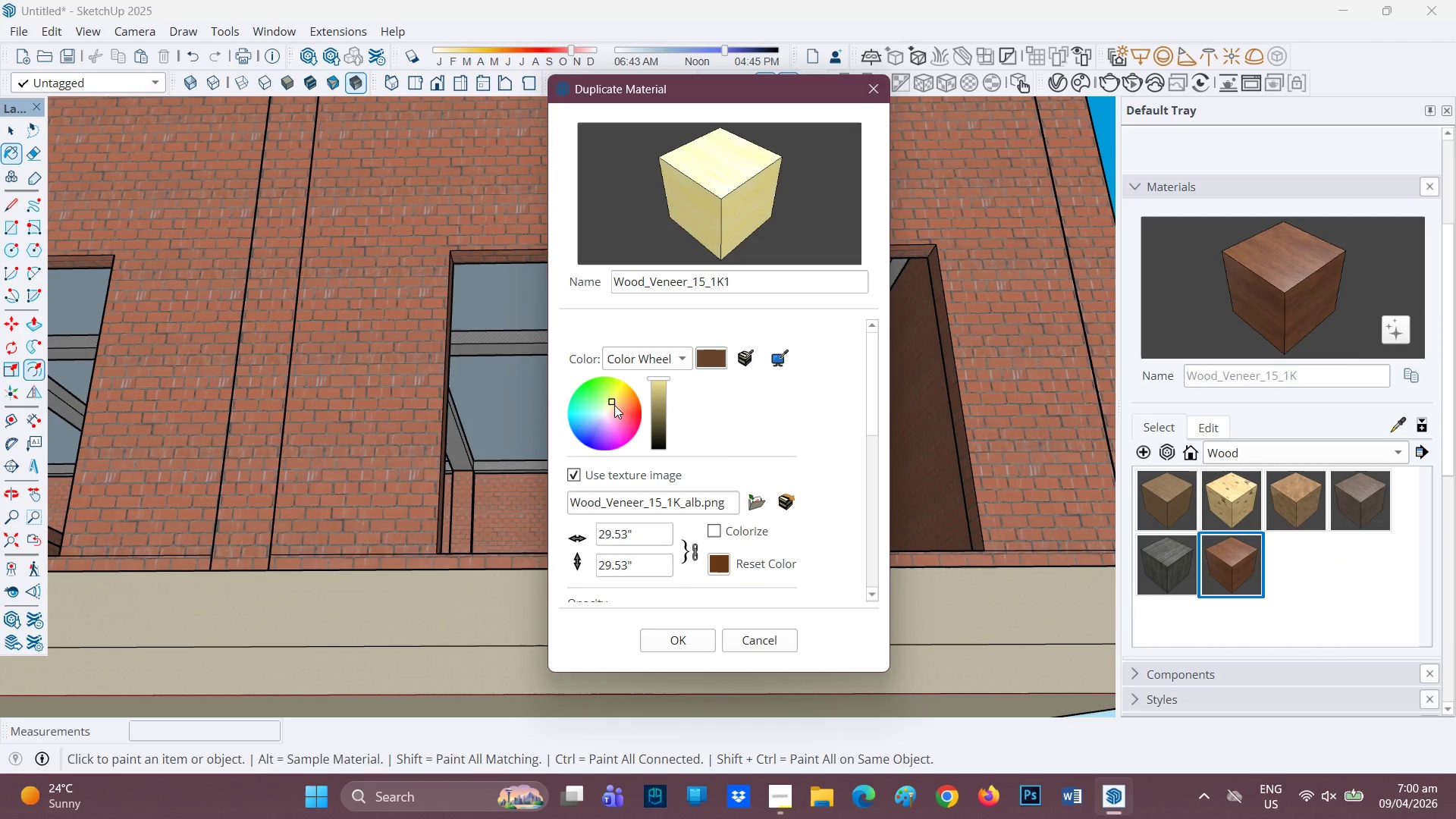 
left_click([612, 405])
 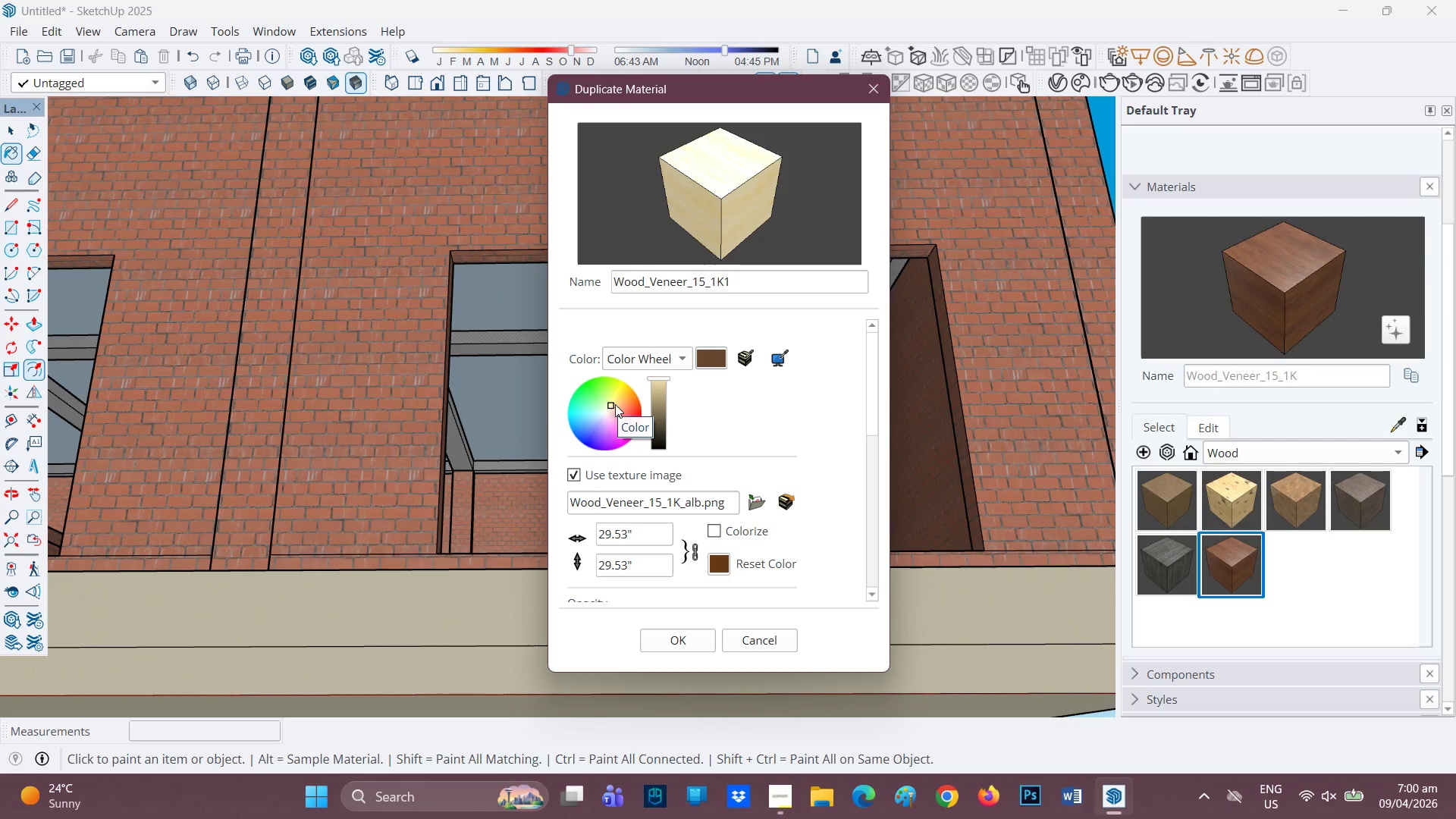 
left_click([613, 406])
 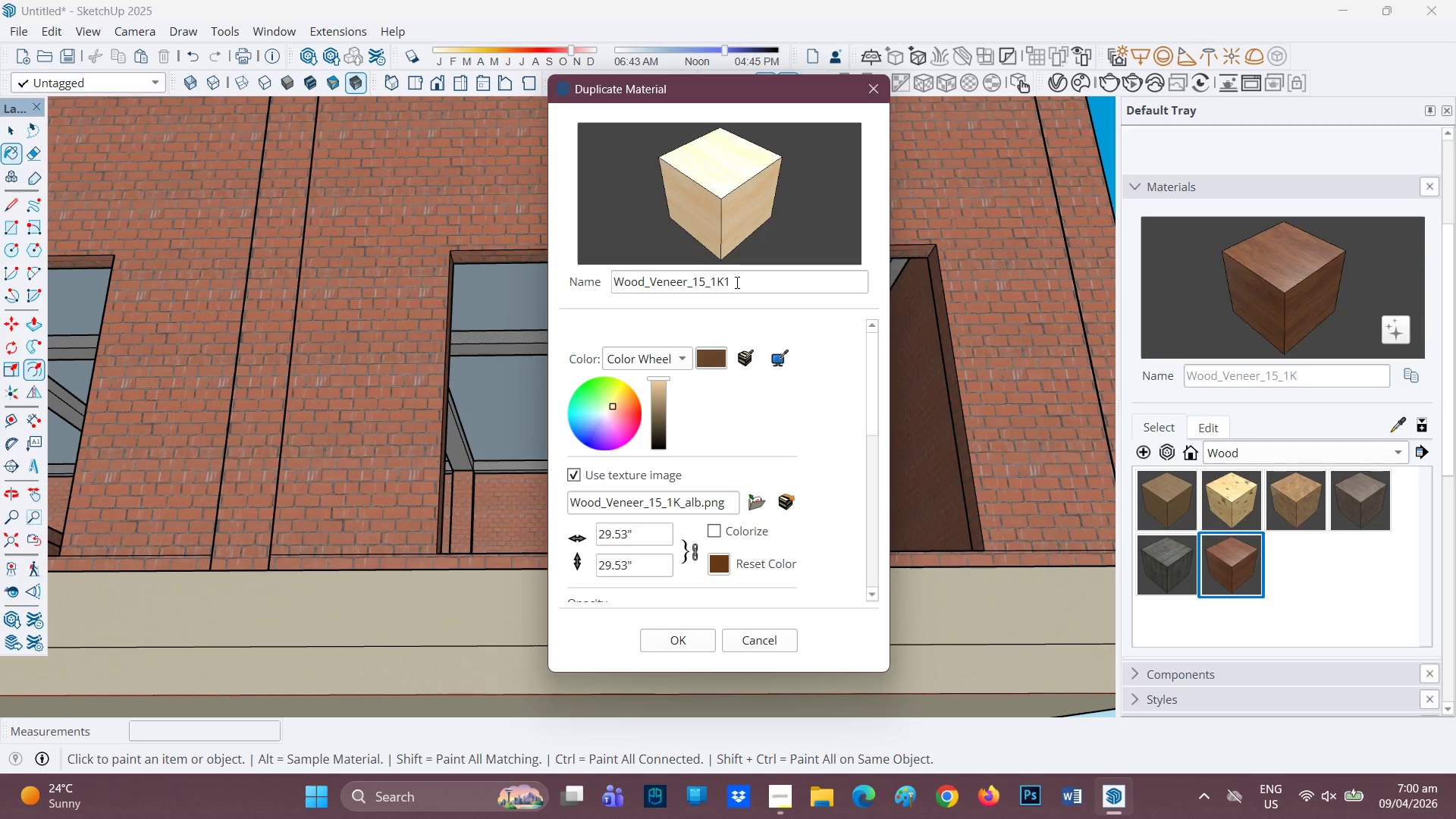 
left_click_drag(start_coordinate=[744, 276], to_coordinate=[613, 265])
 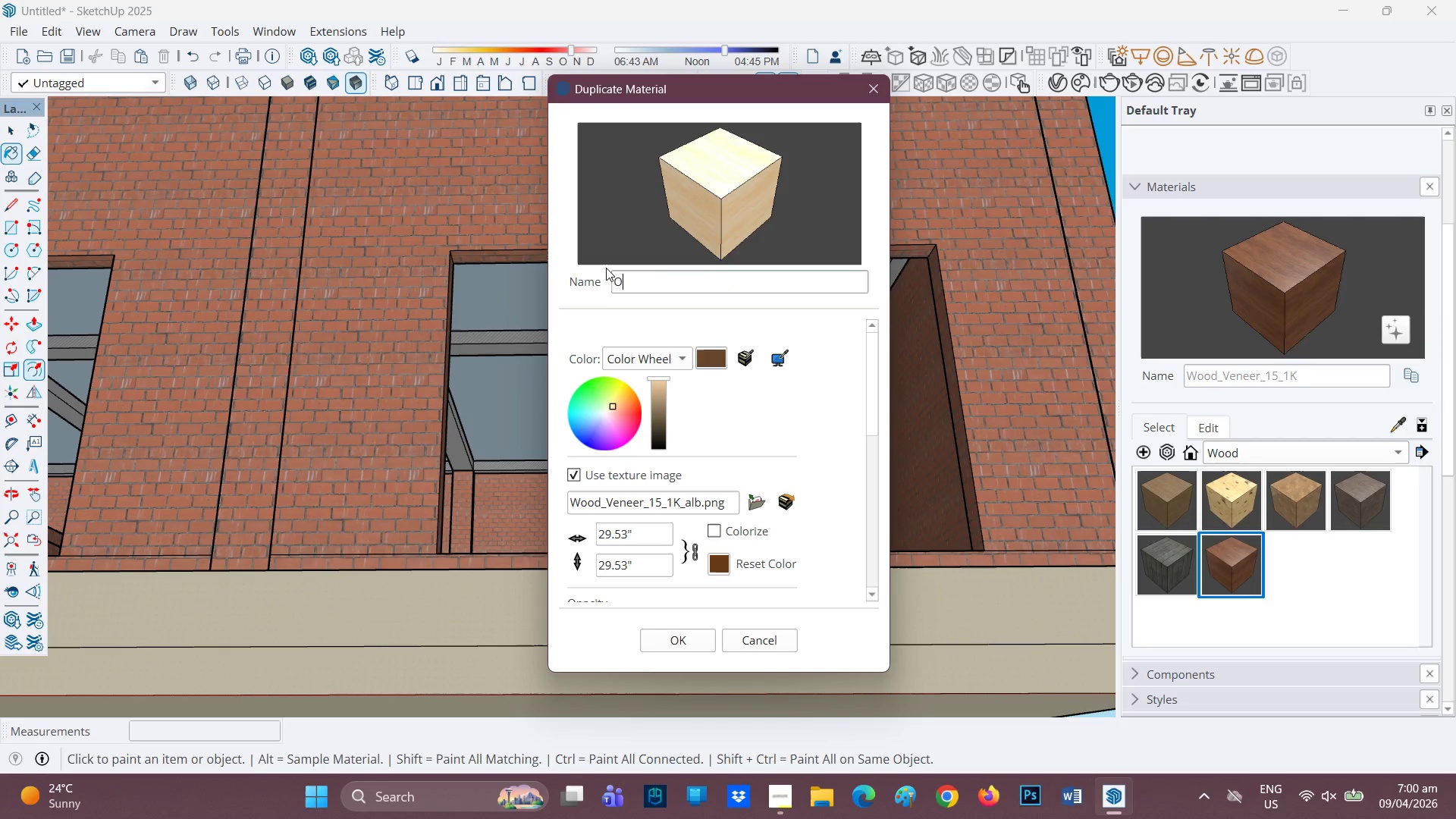 
type(OAK WHITR)
 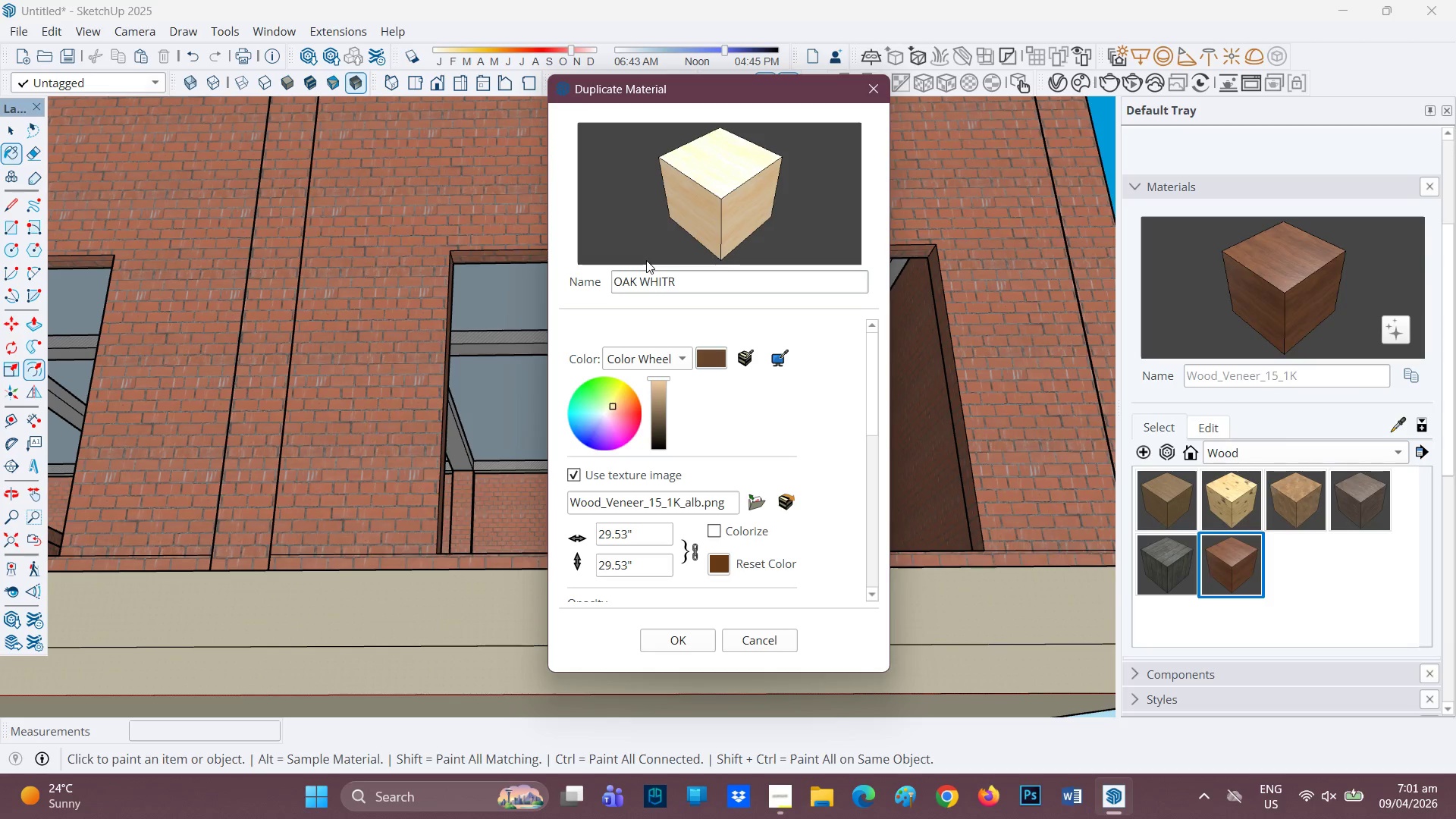 
key(Backspace)
 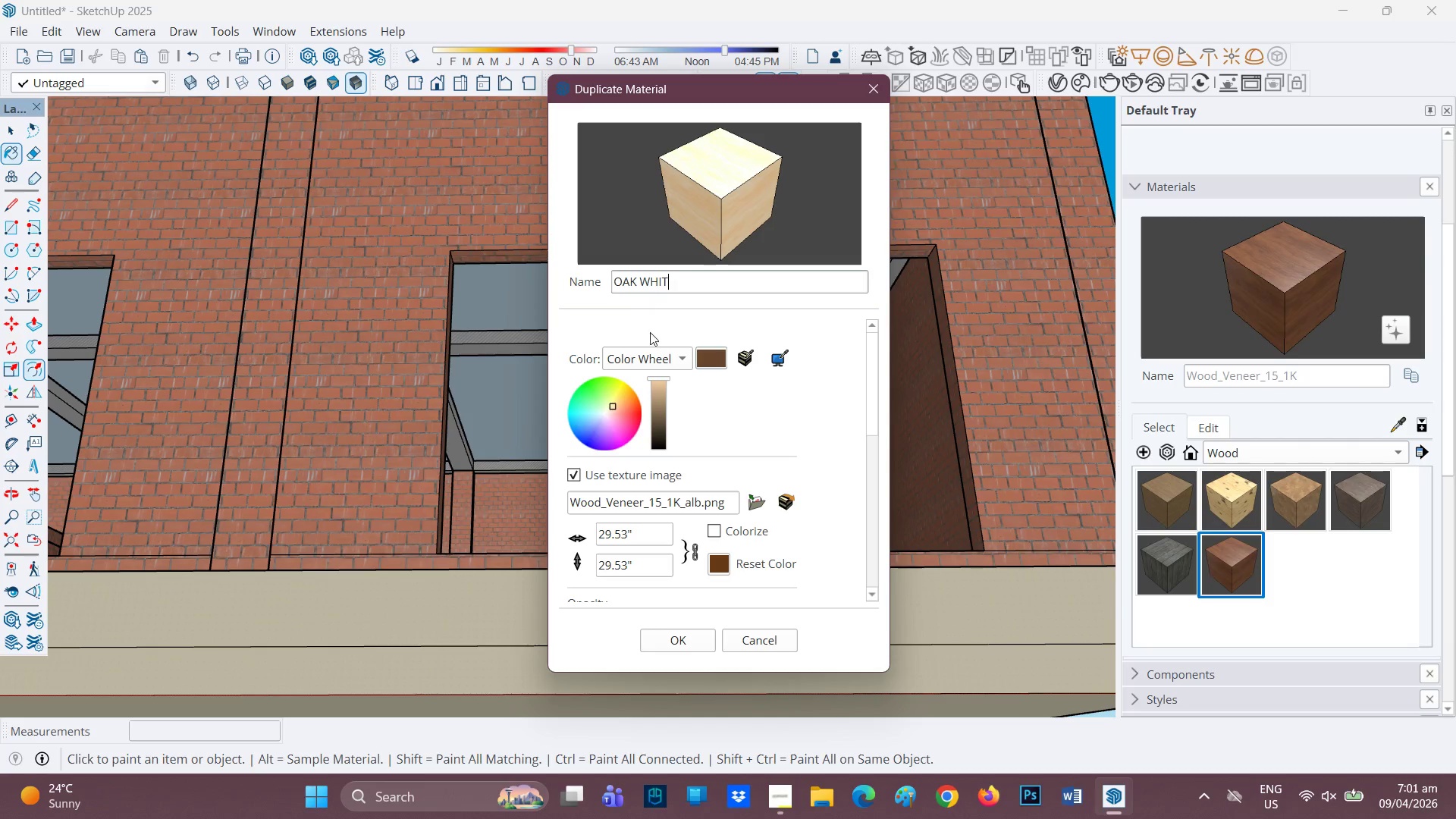 
type(E WOOD)
 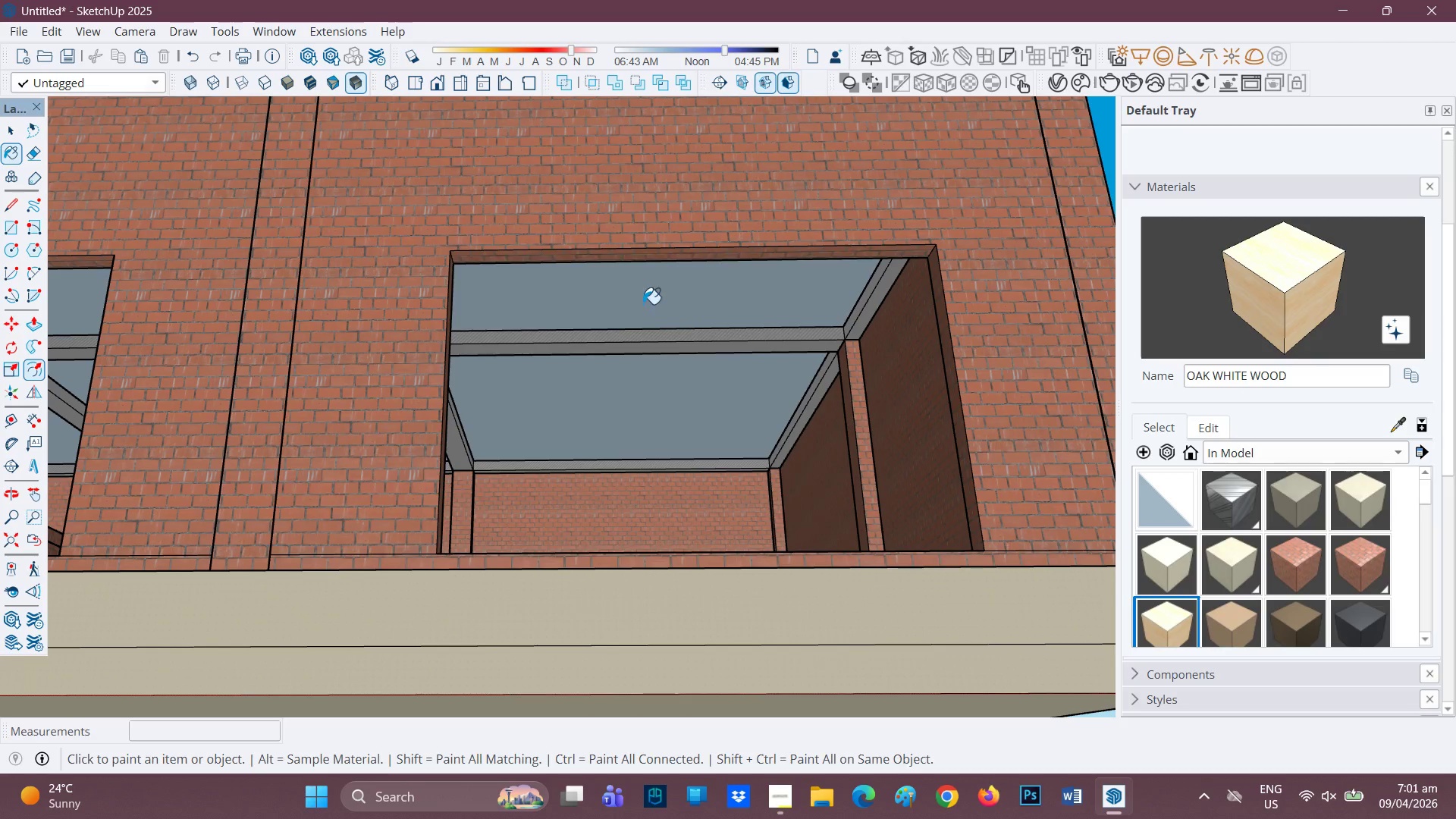 
scroll: coordinate [595, 235], scroll_direction: down, amount: 4.0
 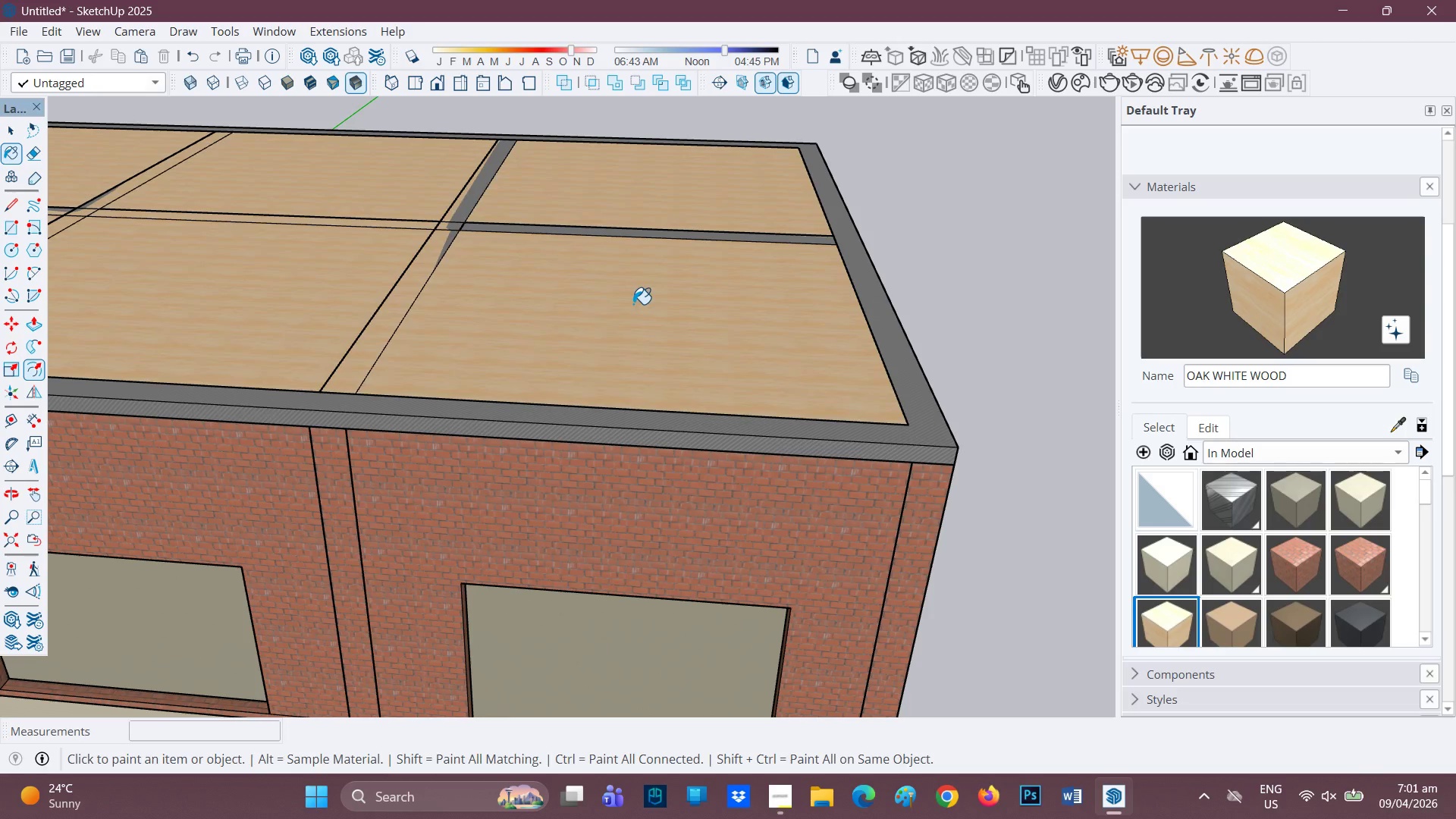 
key(Space)
 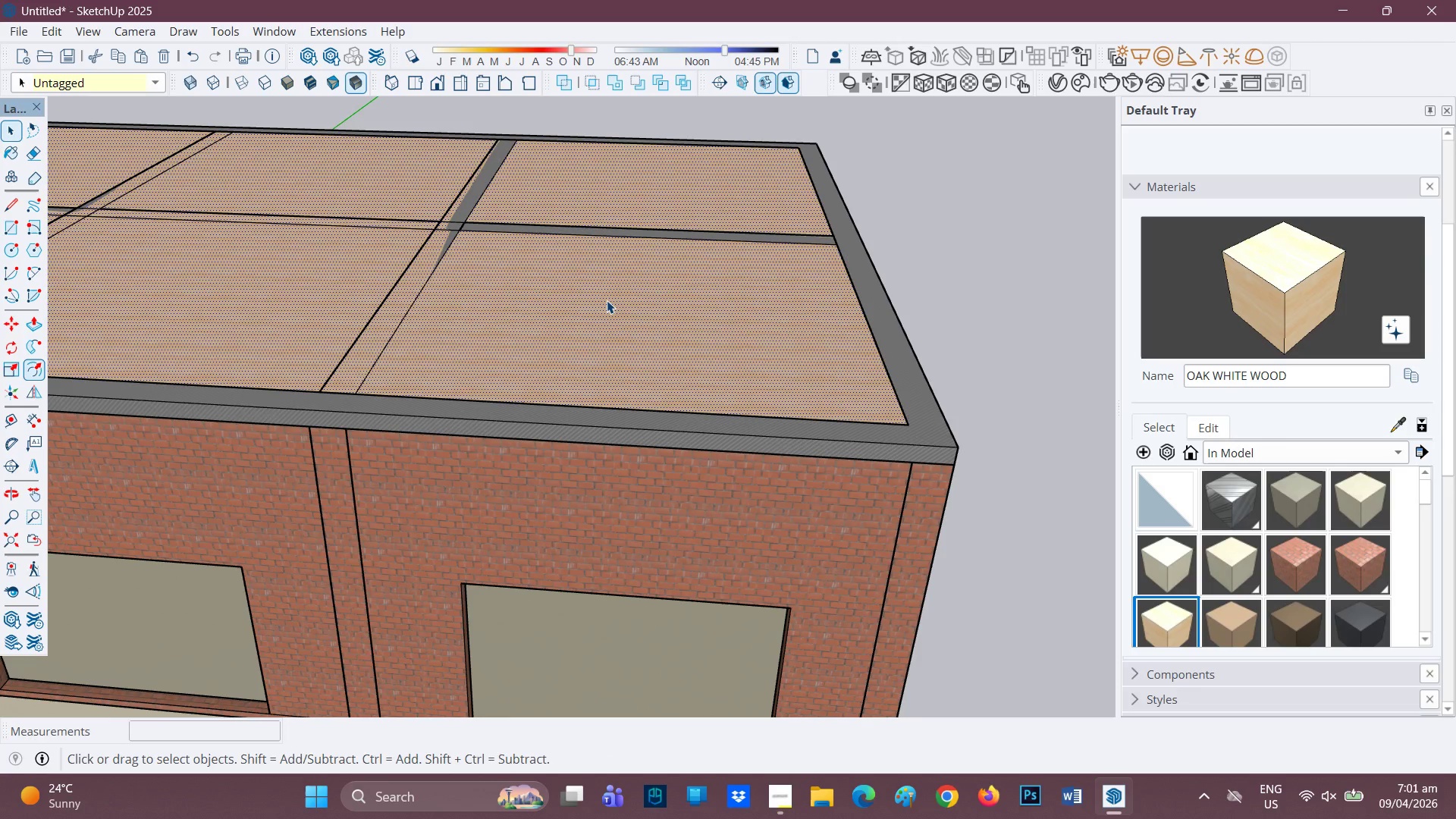 
double_click([607, 300])
 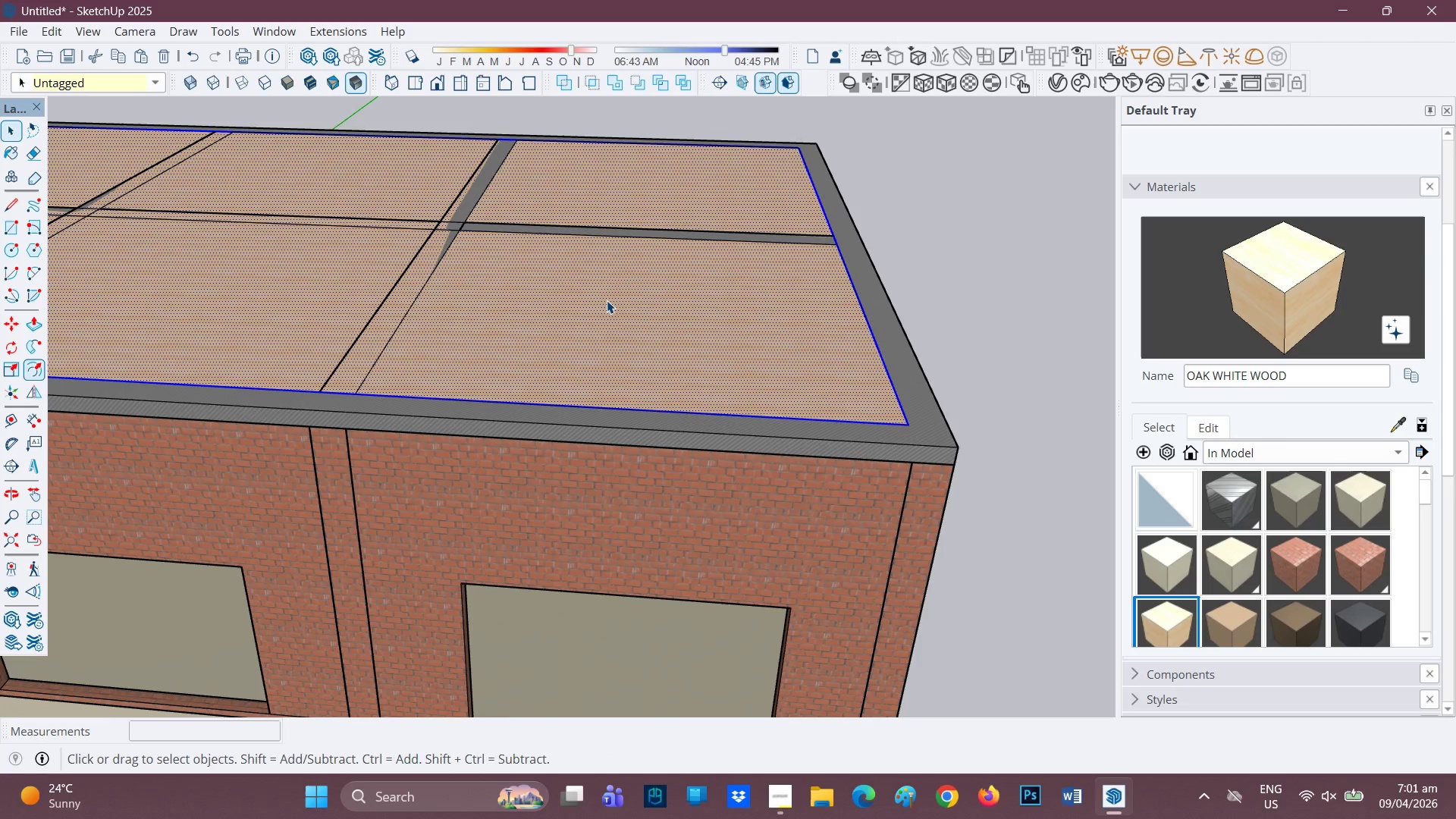 
triple_click([607, 300])
 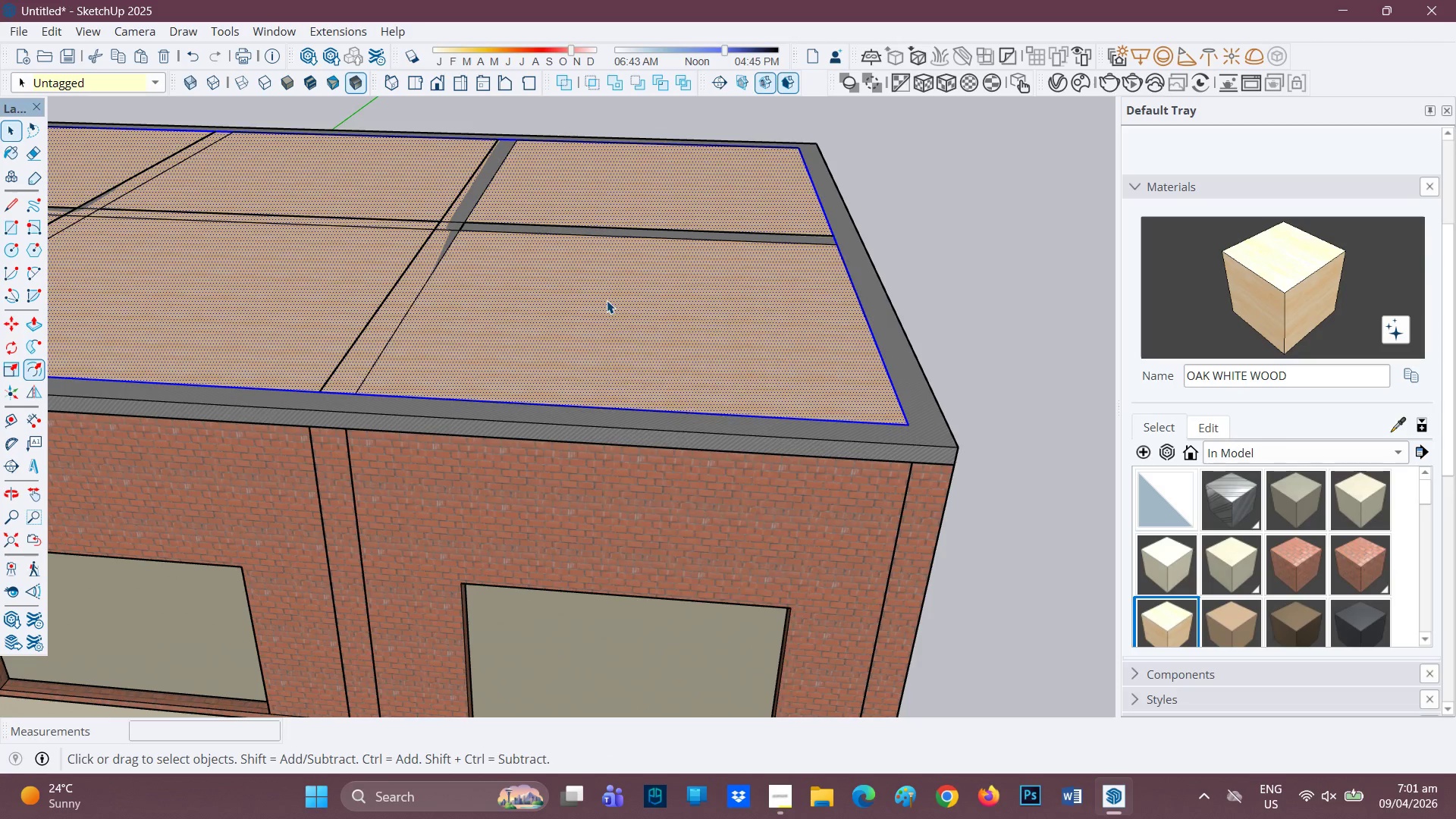 
right_click([607, 300])
 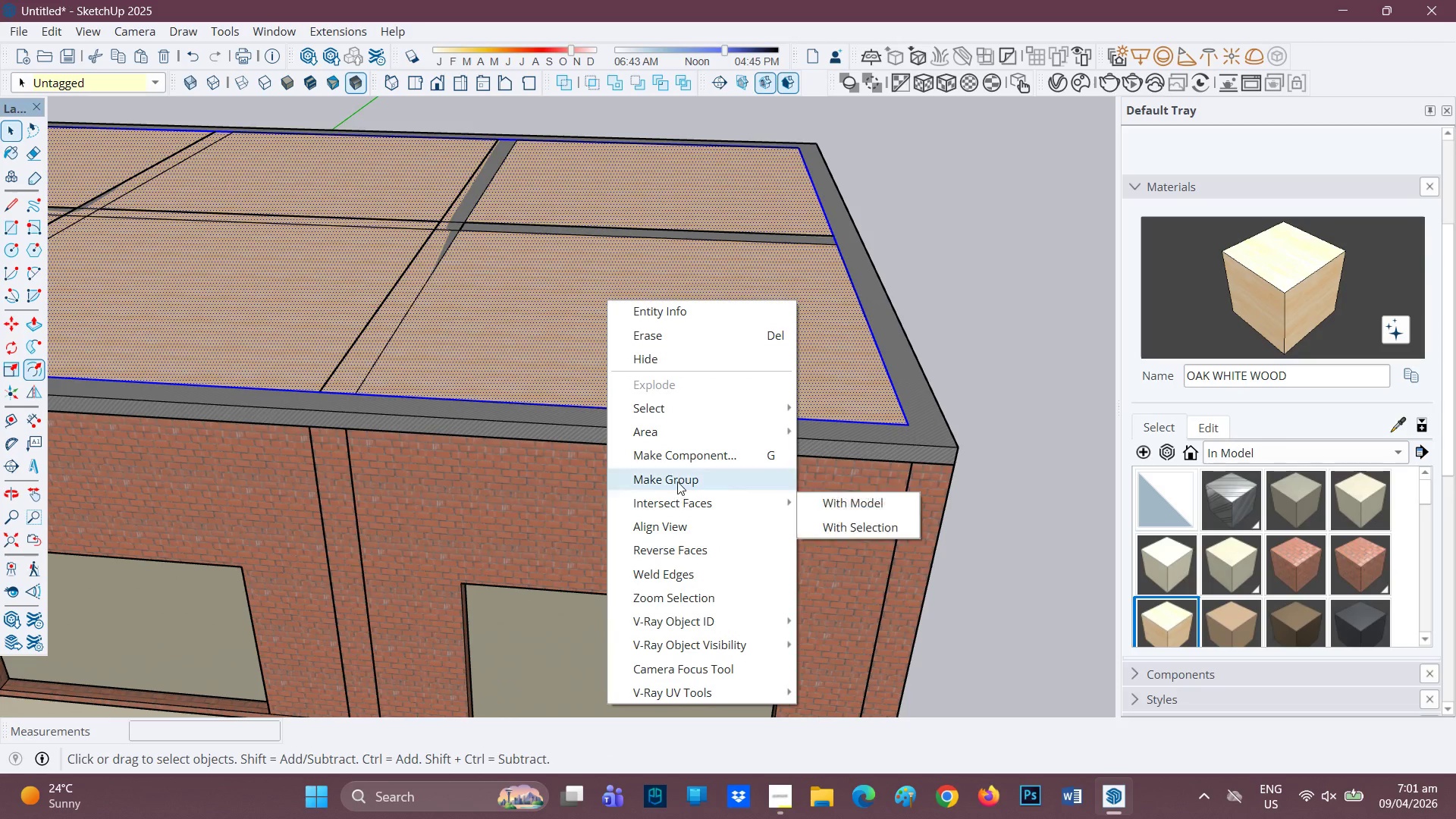 
left_click([678, 482])
 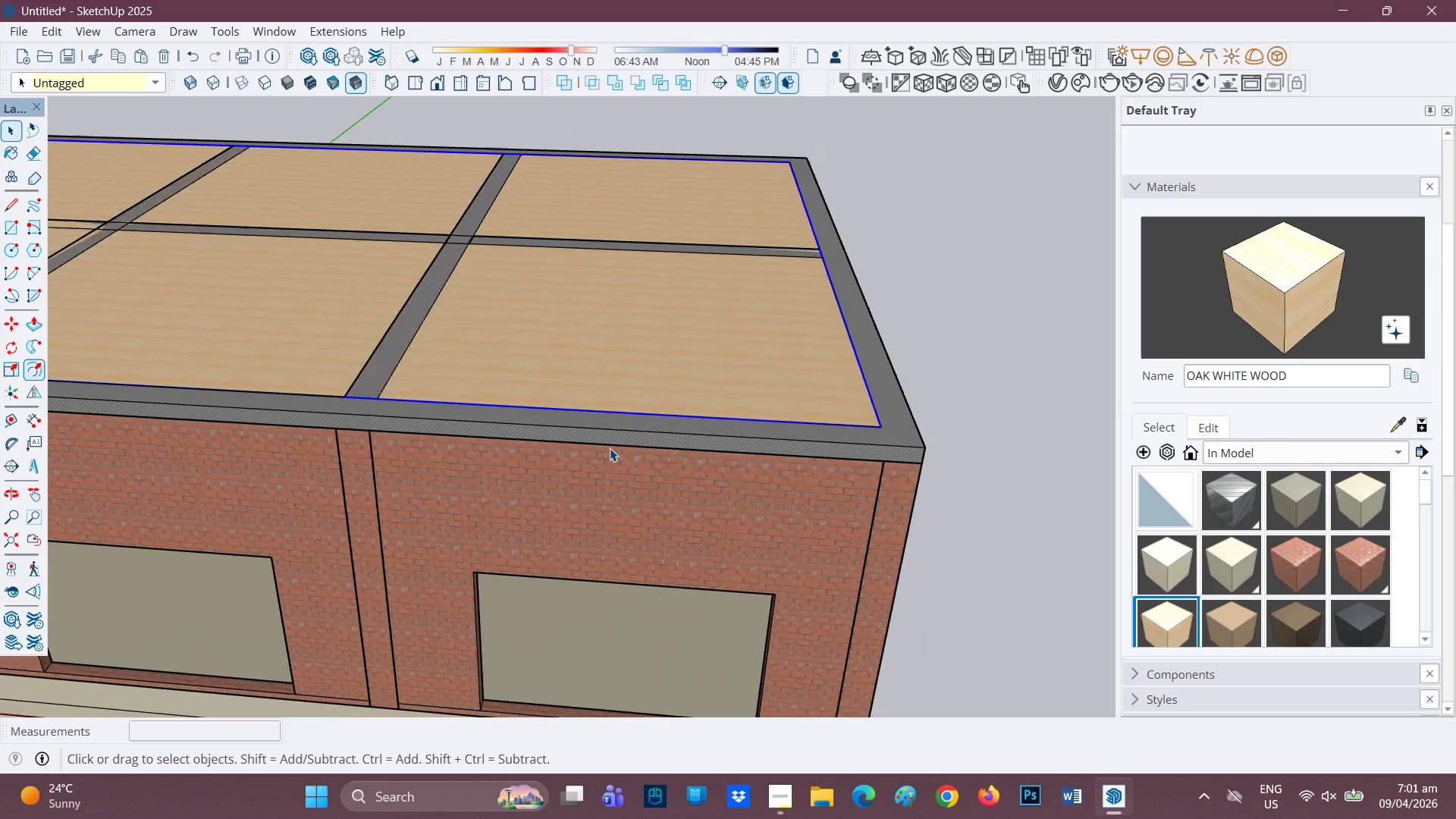 
scroll: coordinate [800, 443], scroll_direction: down, amount: 2.0
 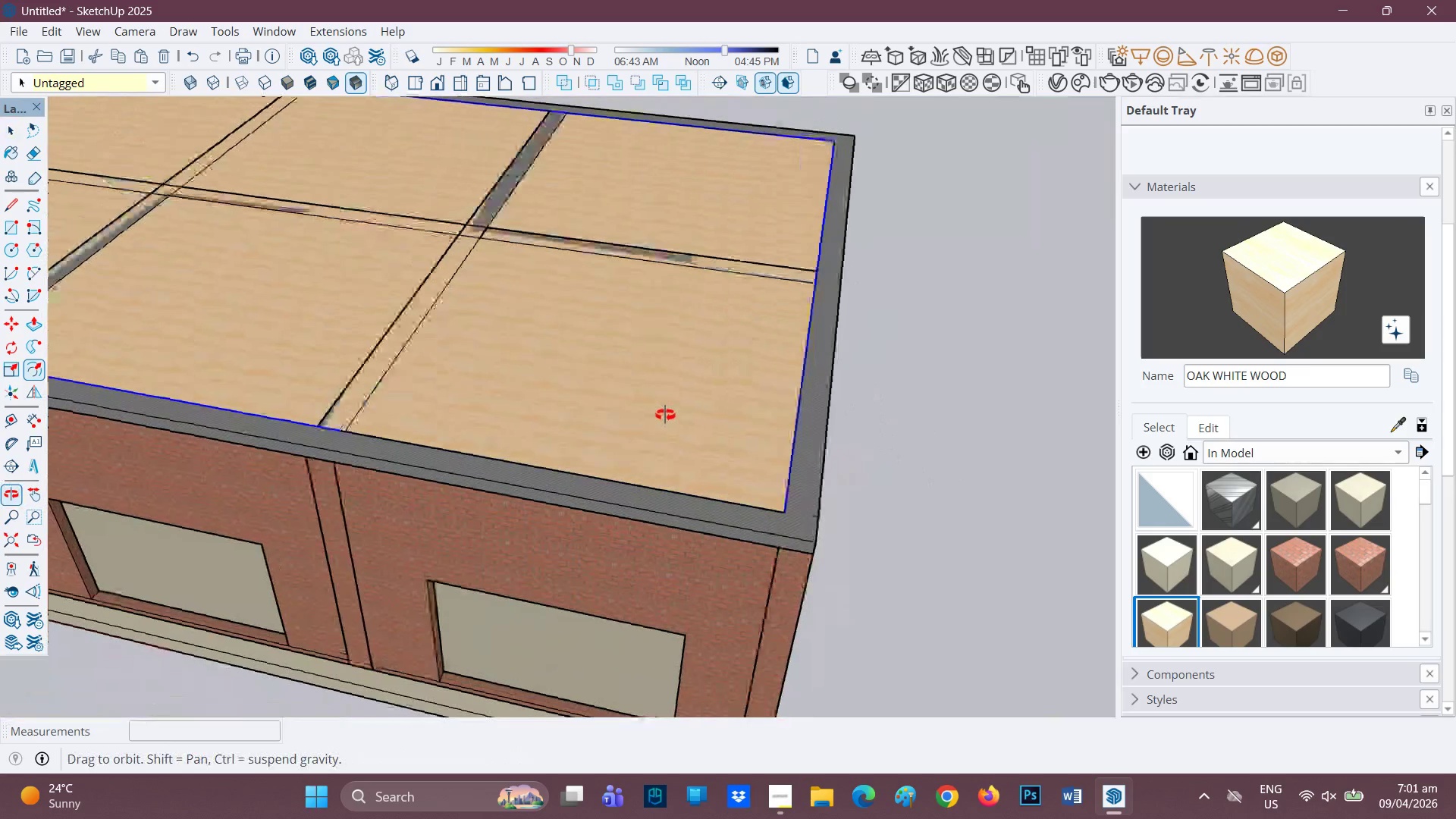 
scroll: coordinate [672, 455], scroll_direction: up, amount: 1.0
 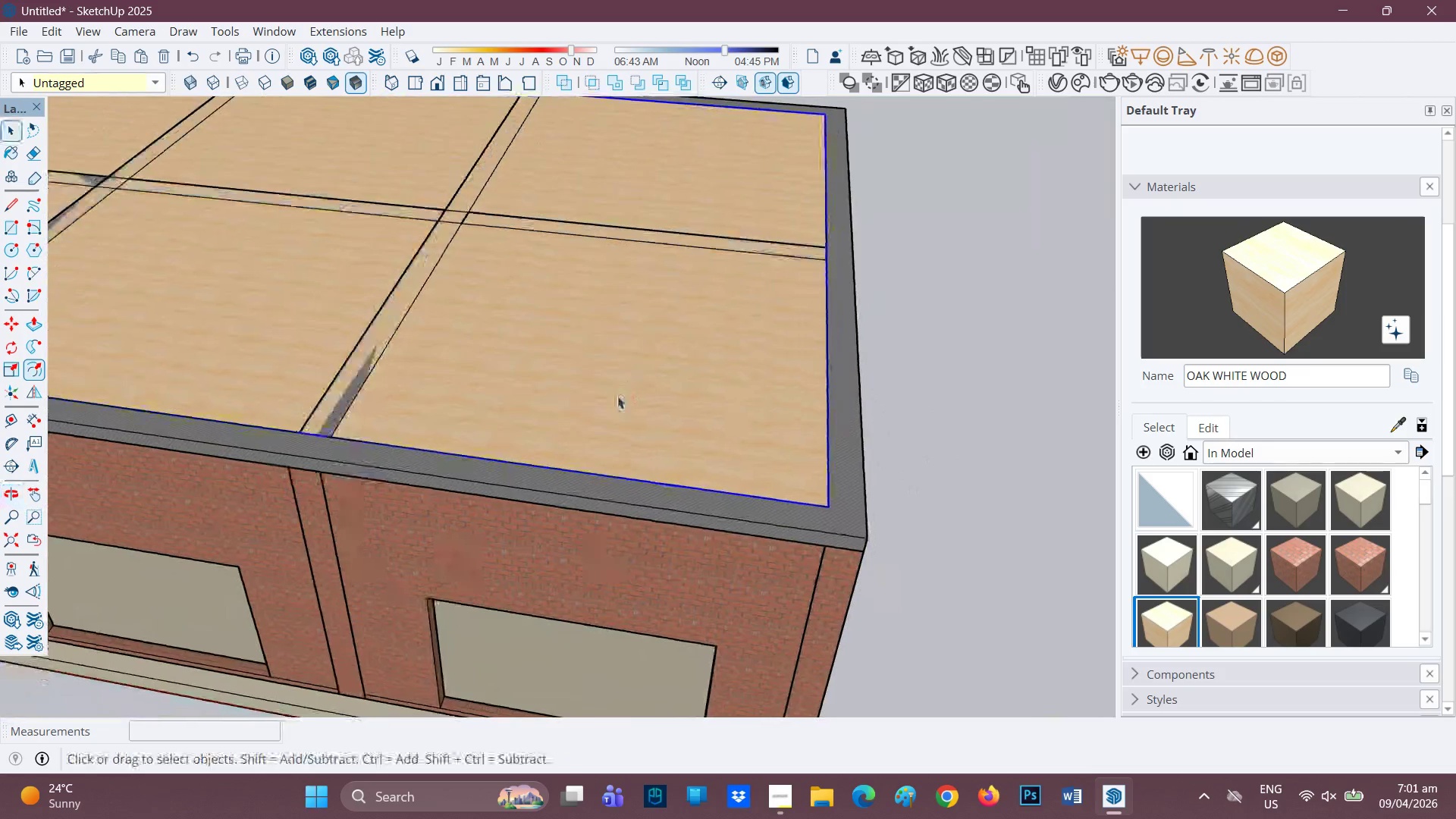 
key(P)
 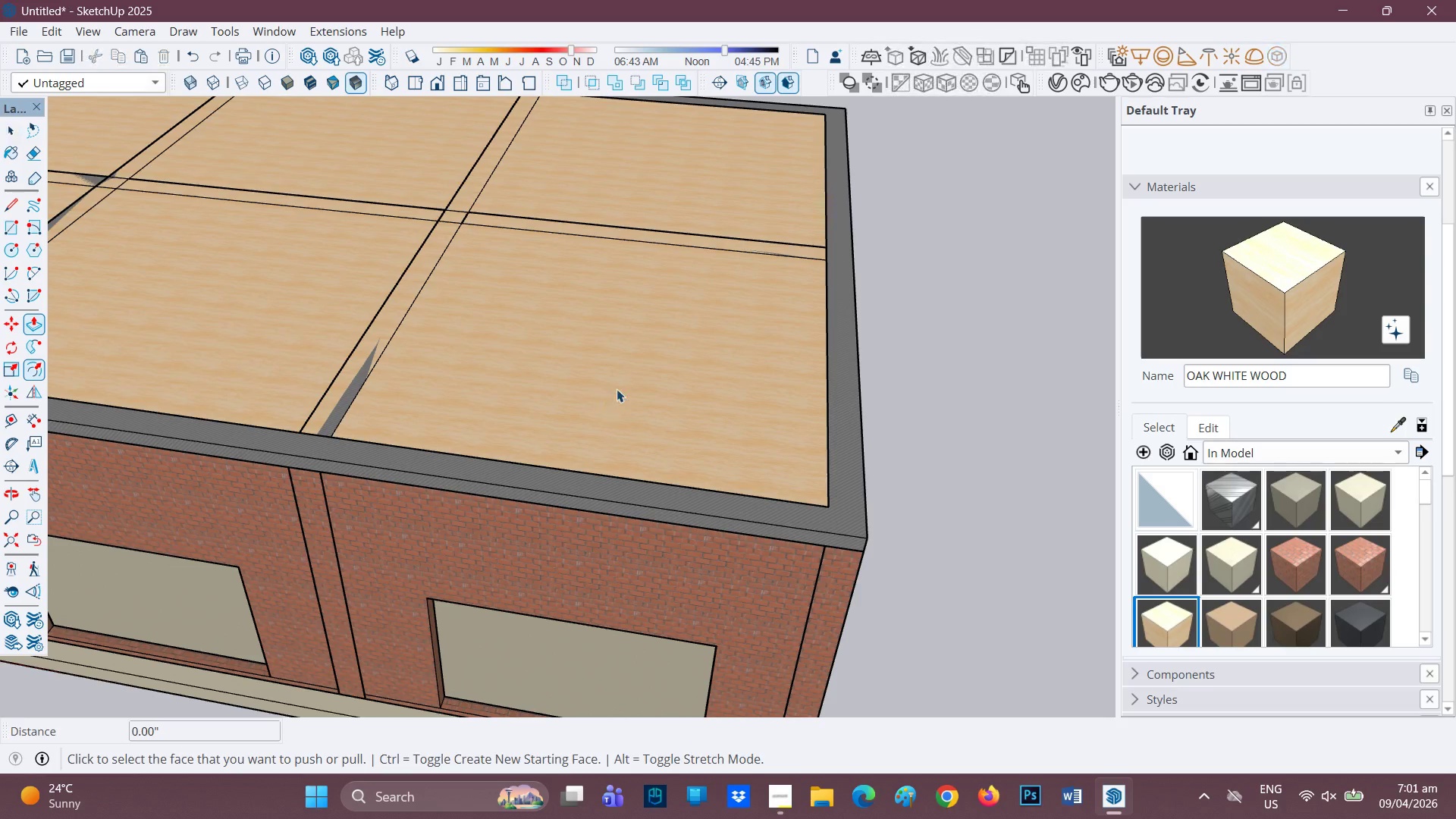 
key(Space)
 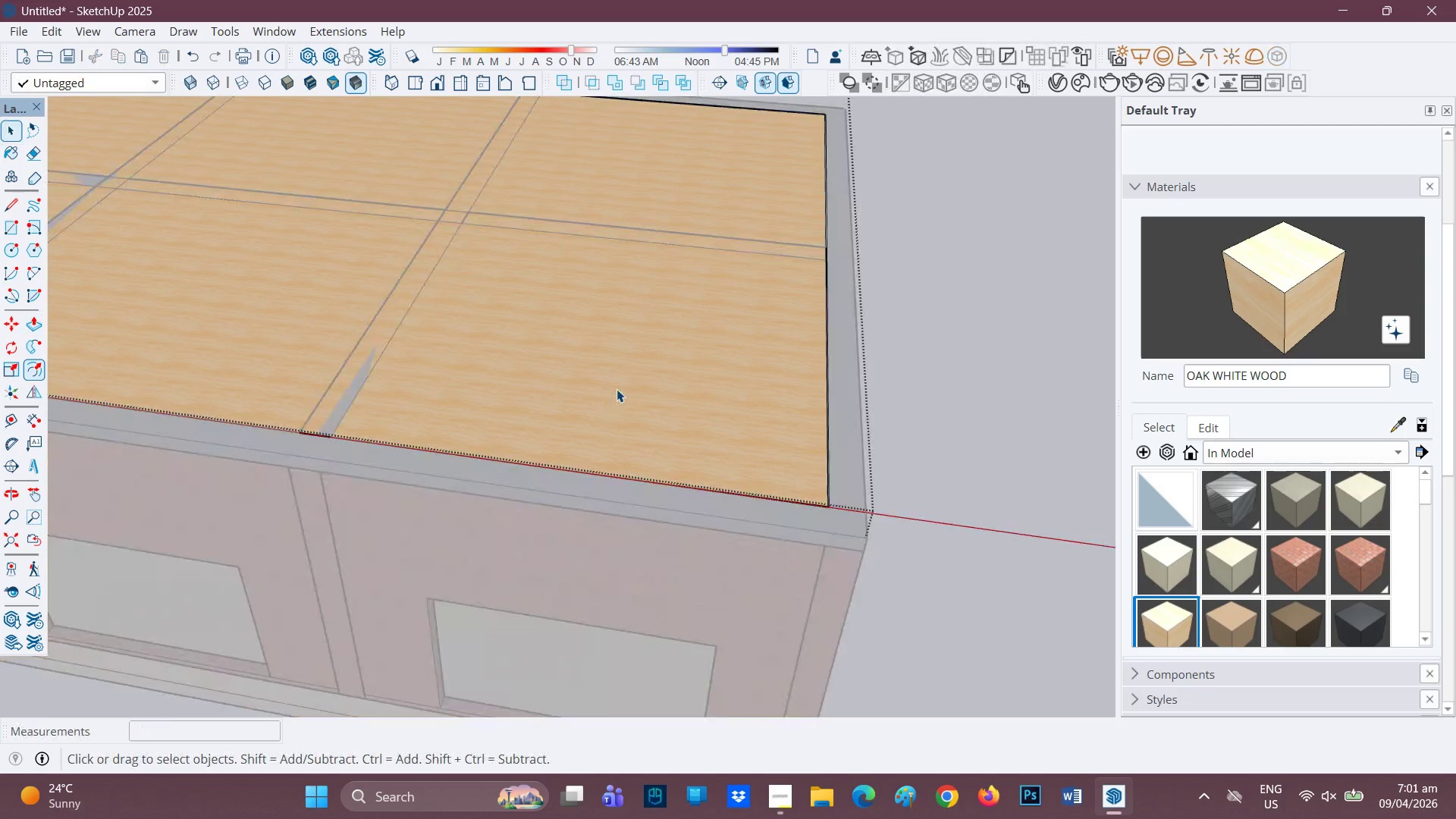 
double_click([617, 389])
 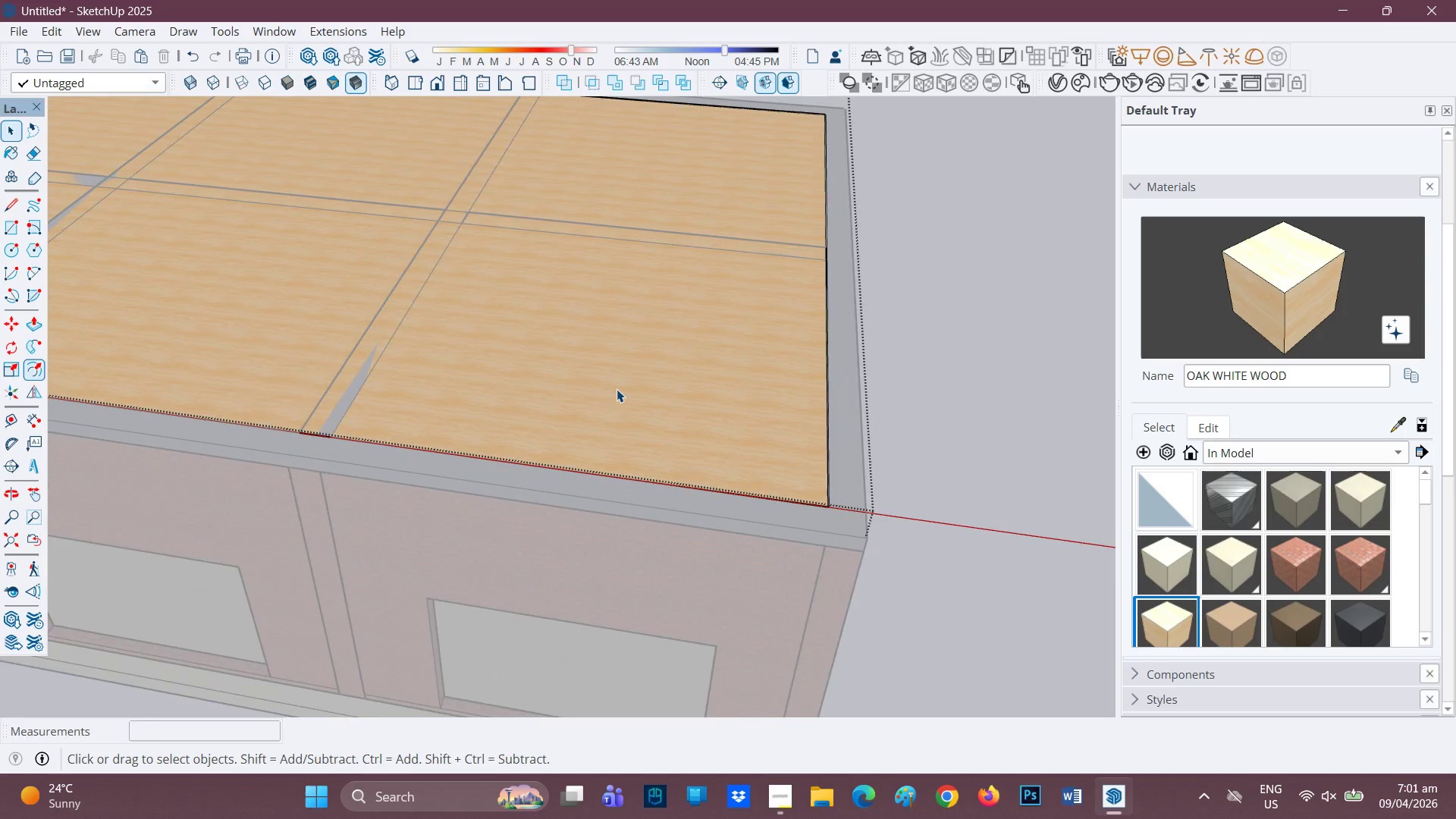 
left_click([617, 388])
 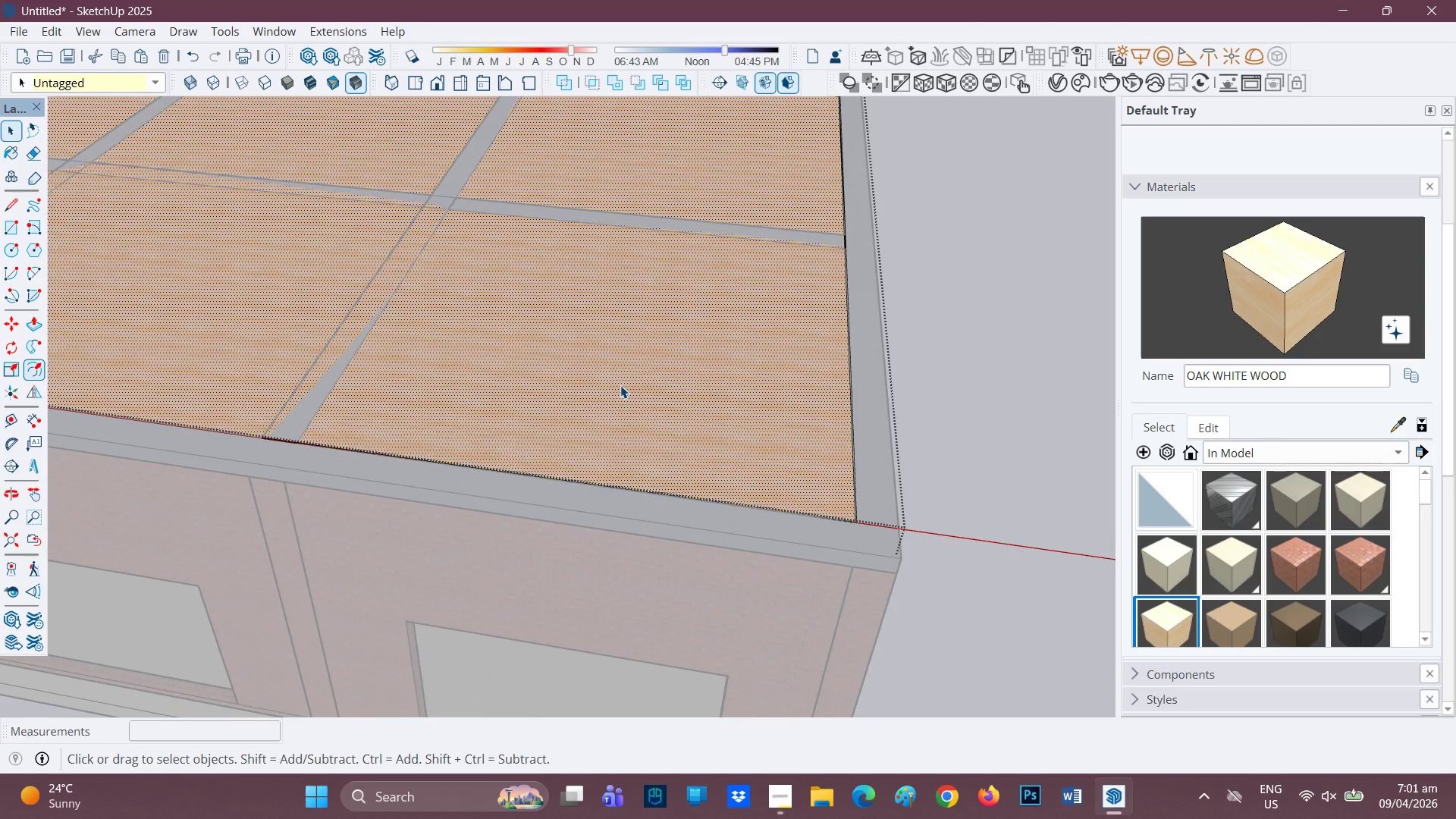 
scroll: coordinate [617, 389], scroll_direction: up, amount: 1.0
 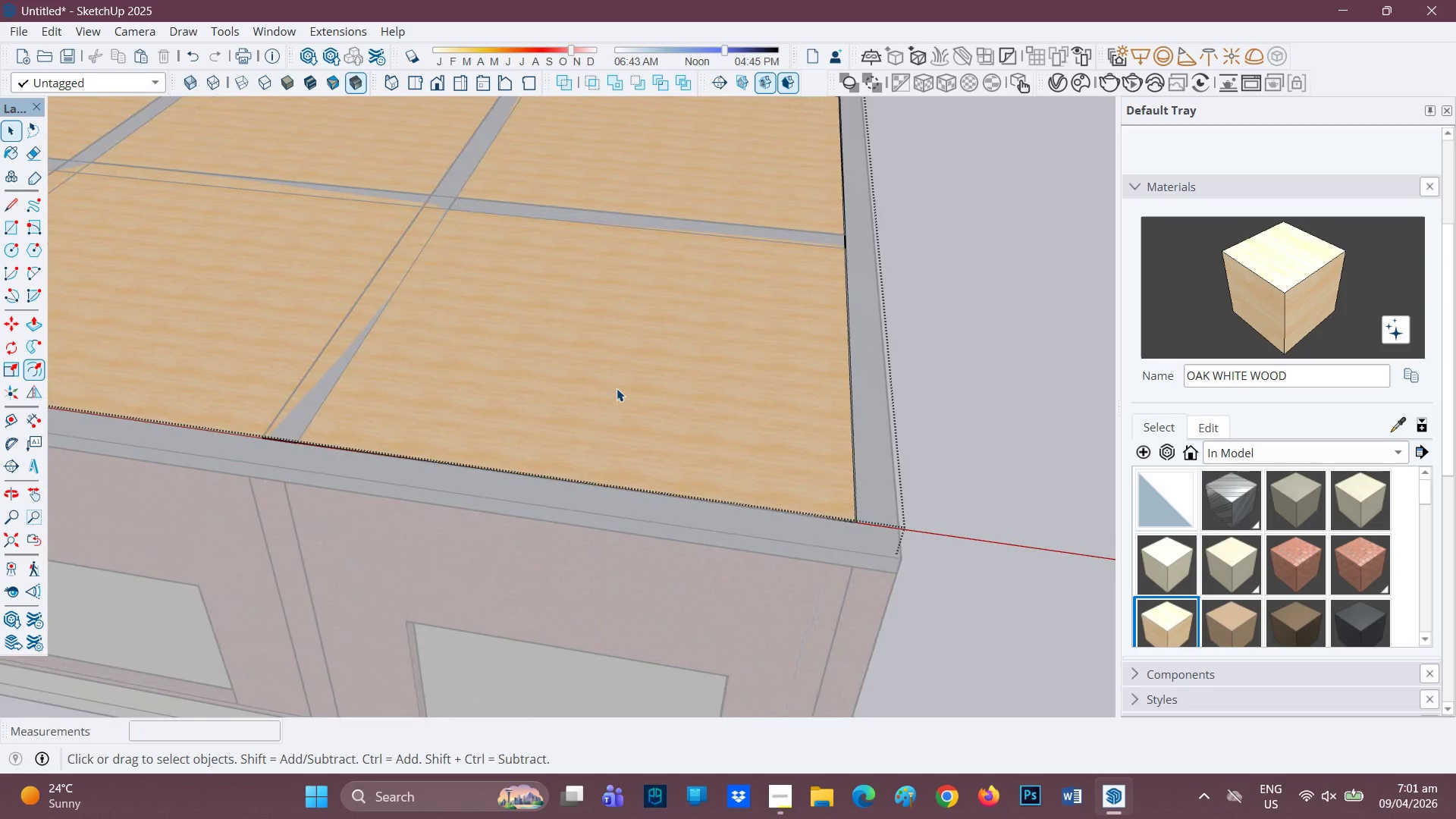 
key(P)
 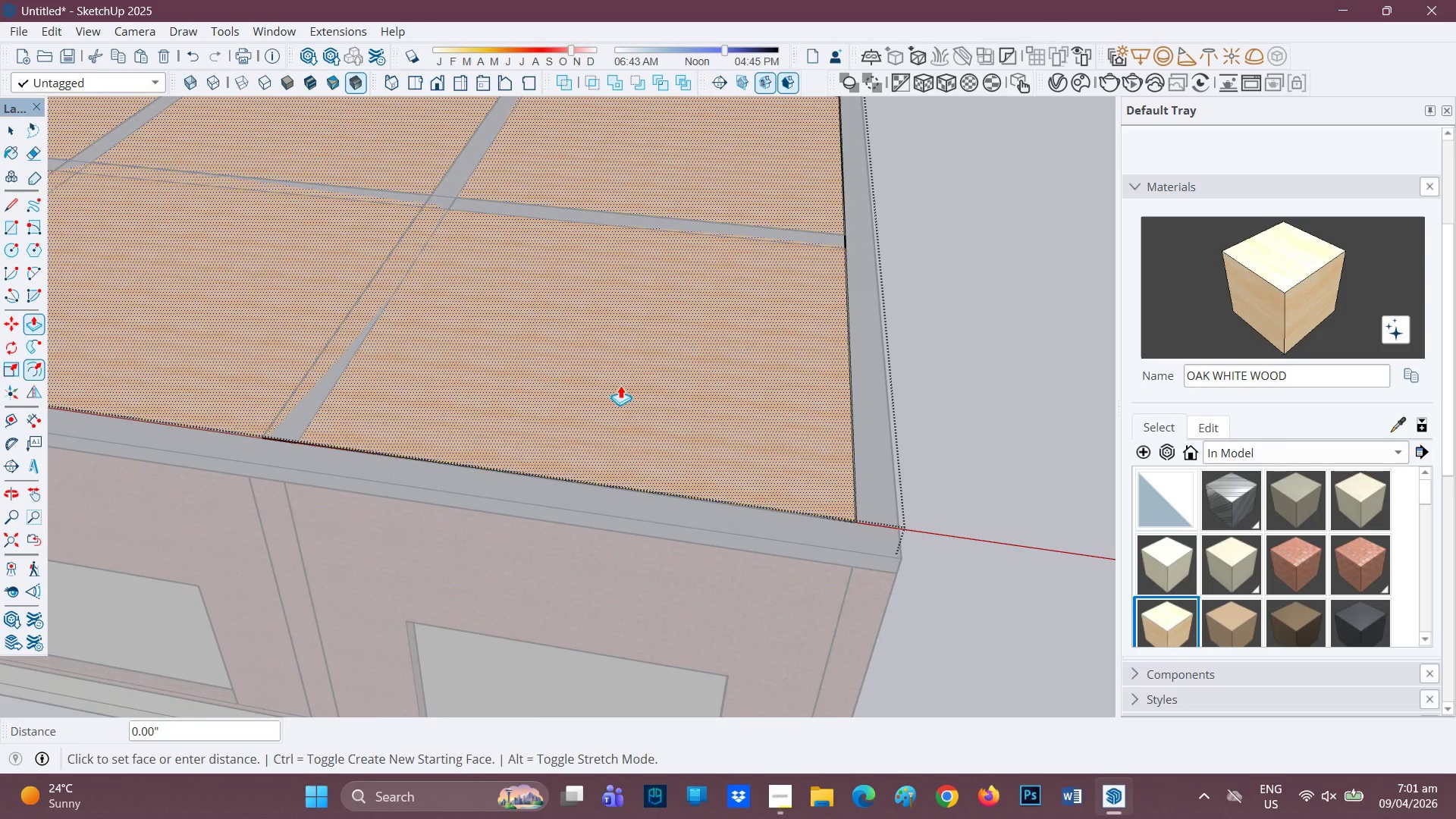 
left_click([620, 385])
 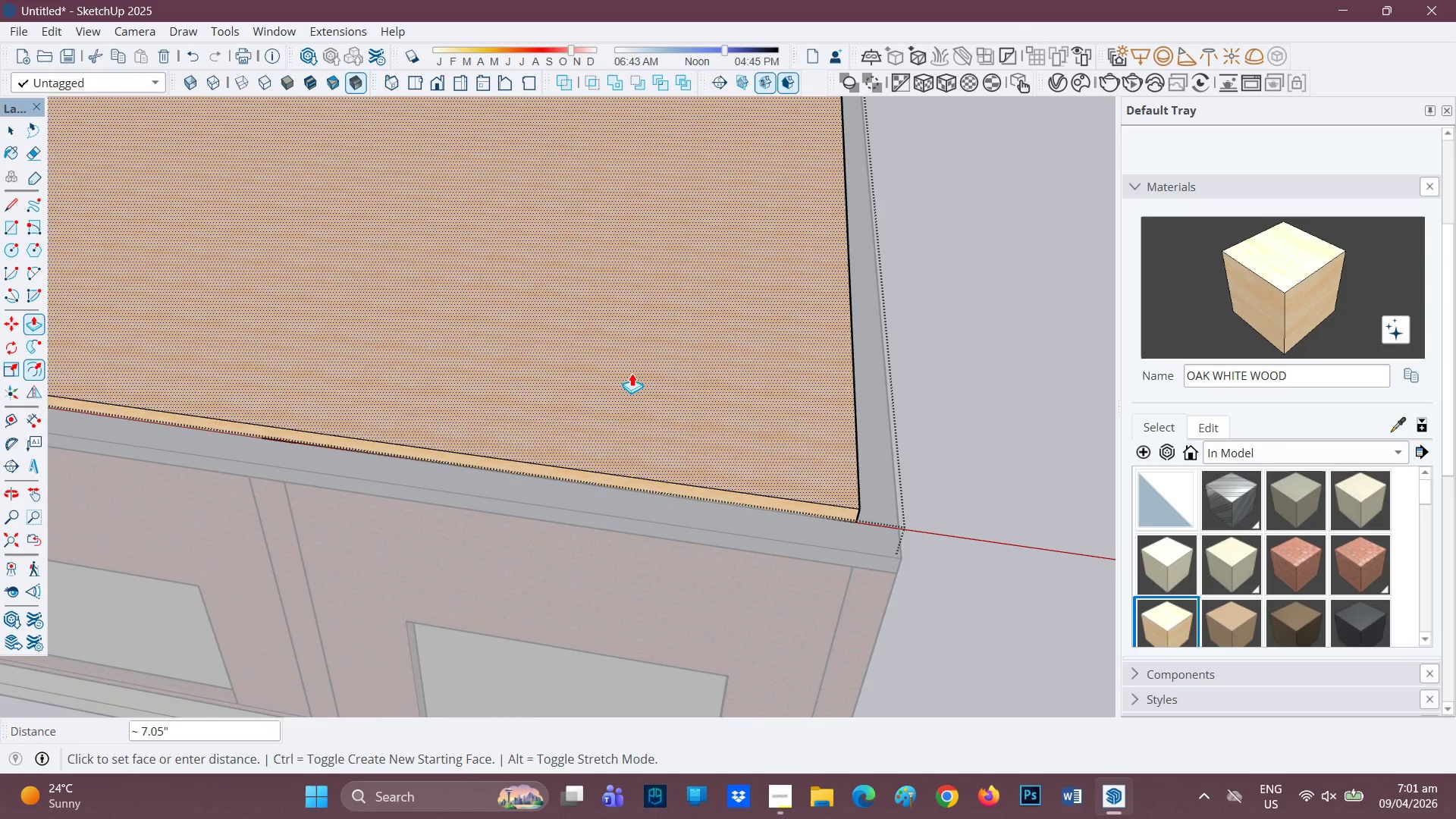 
key(0)
 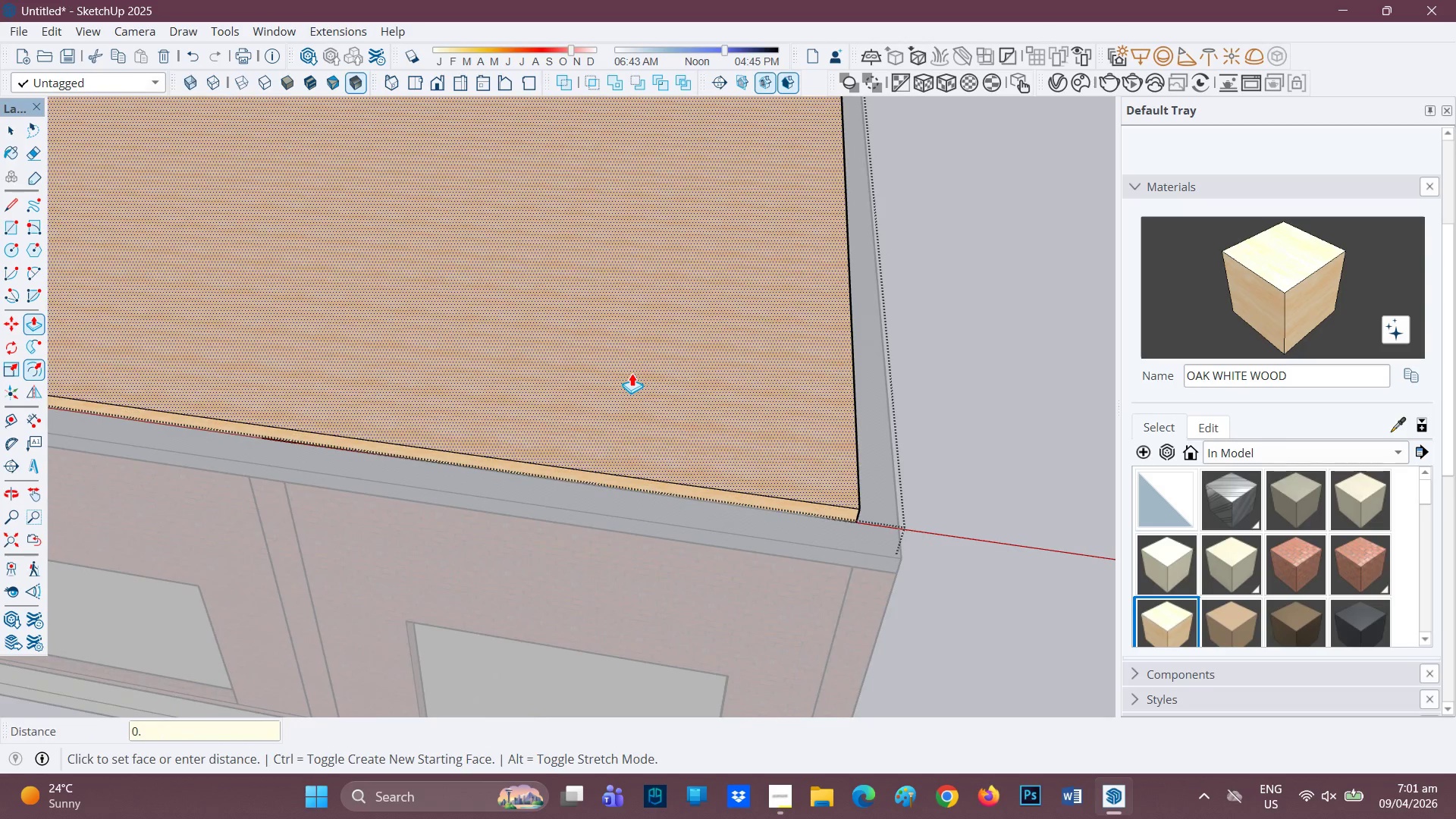 
key(Period)
 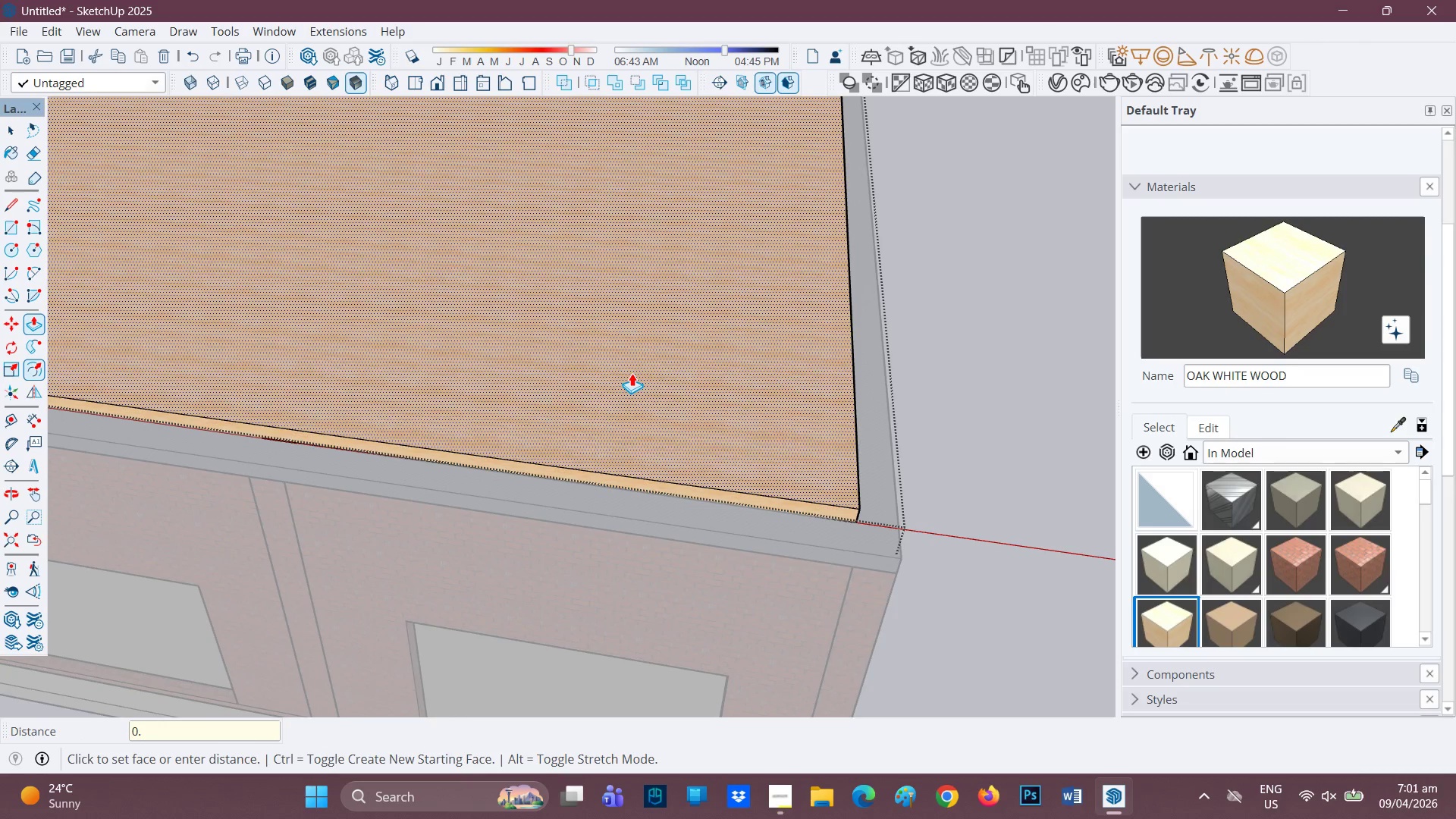 
key(1)
 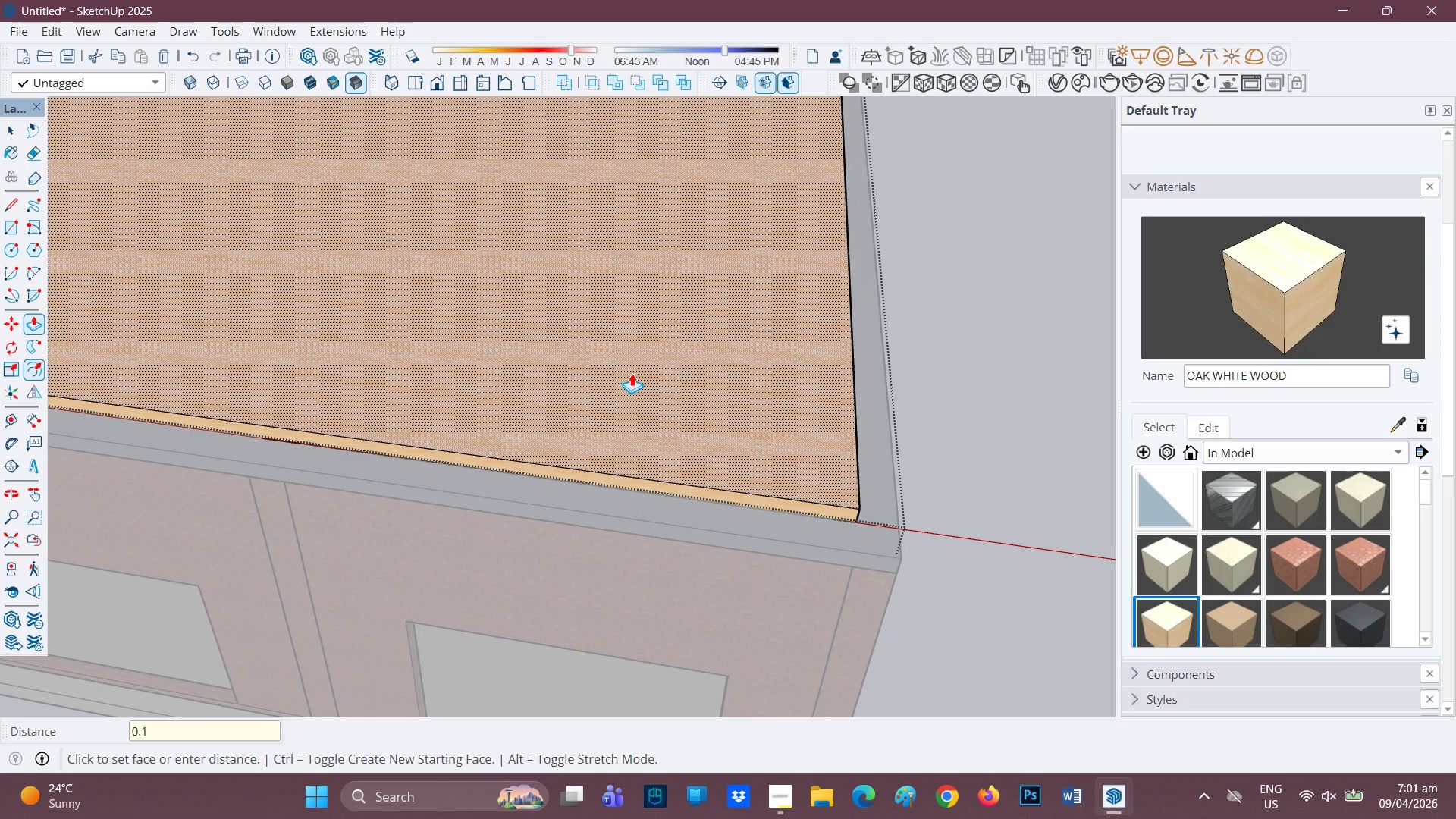 
key(Quote)
 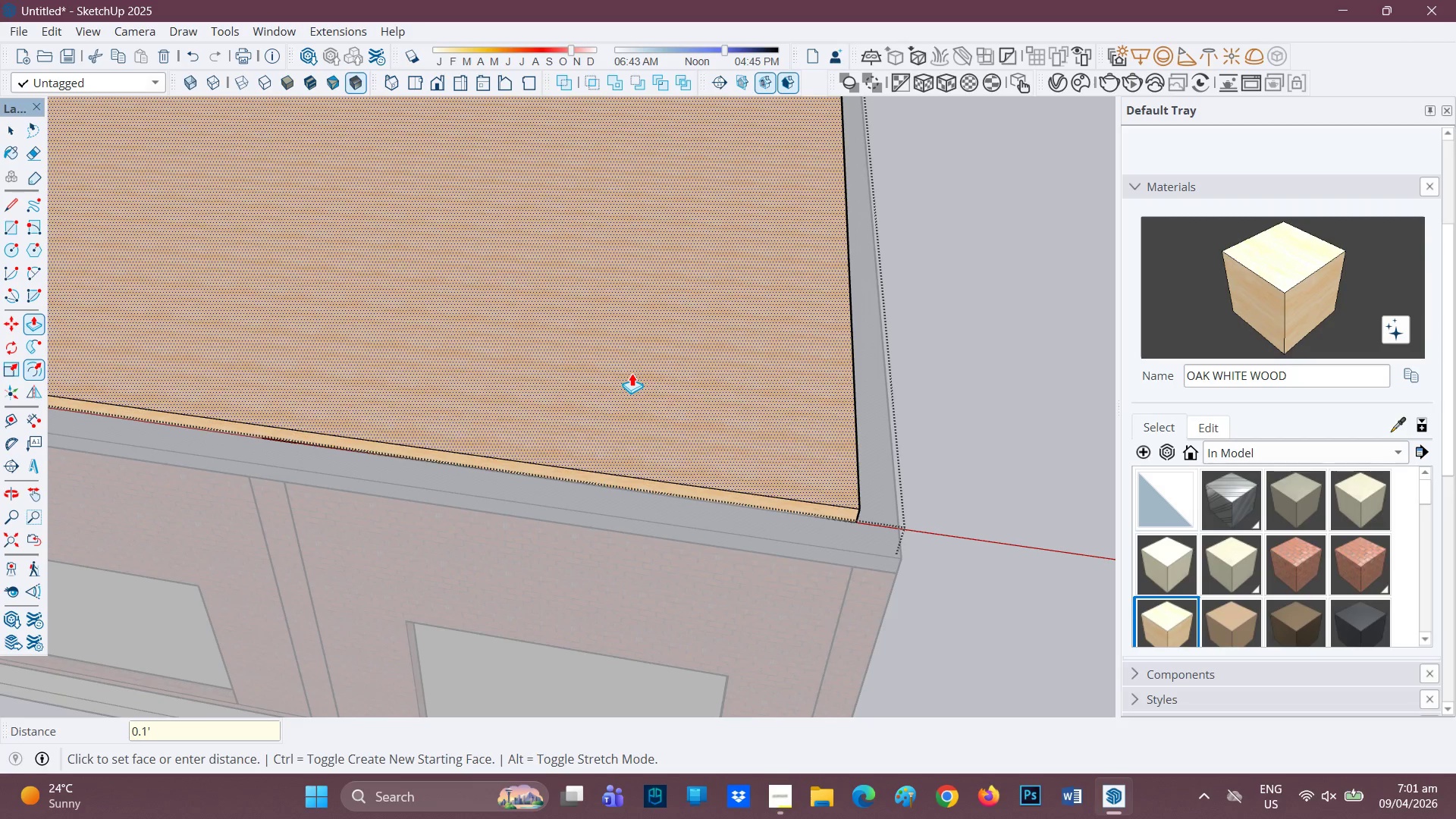 
wait(8.08)
 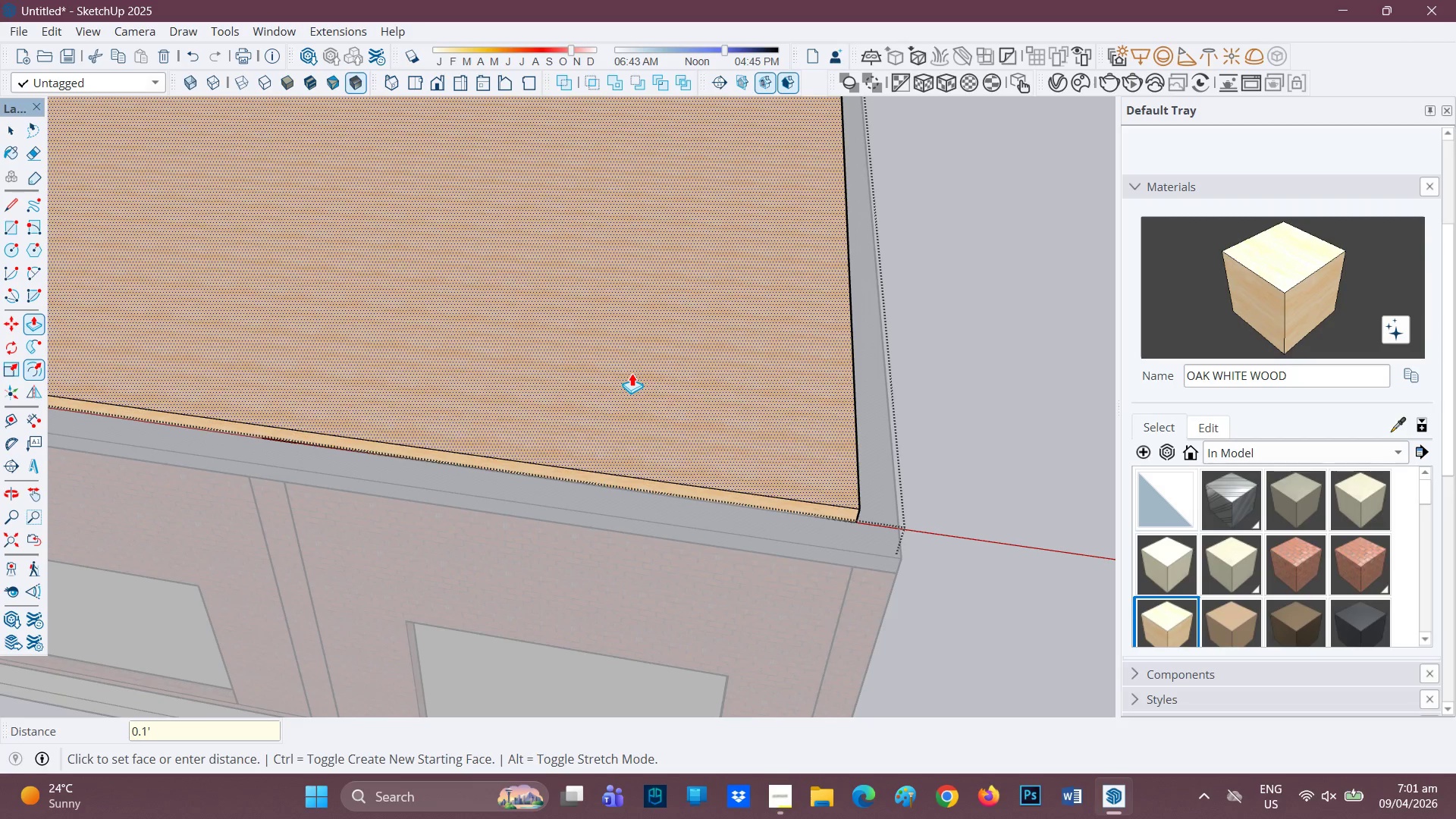 
key(Enter)
 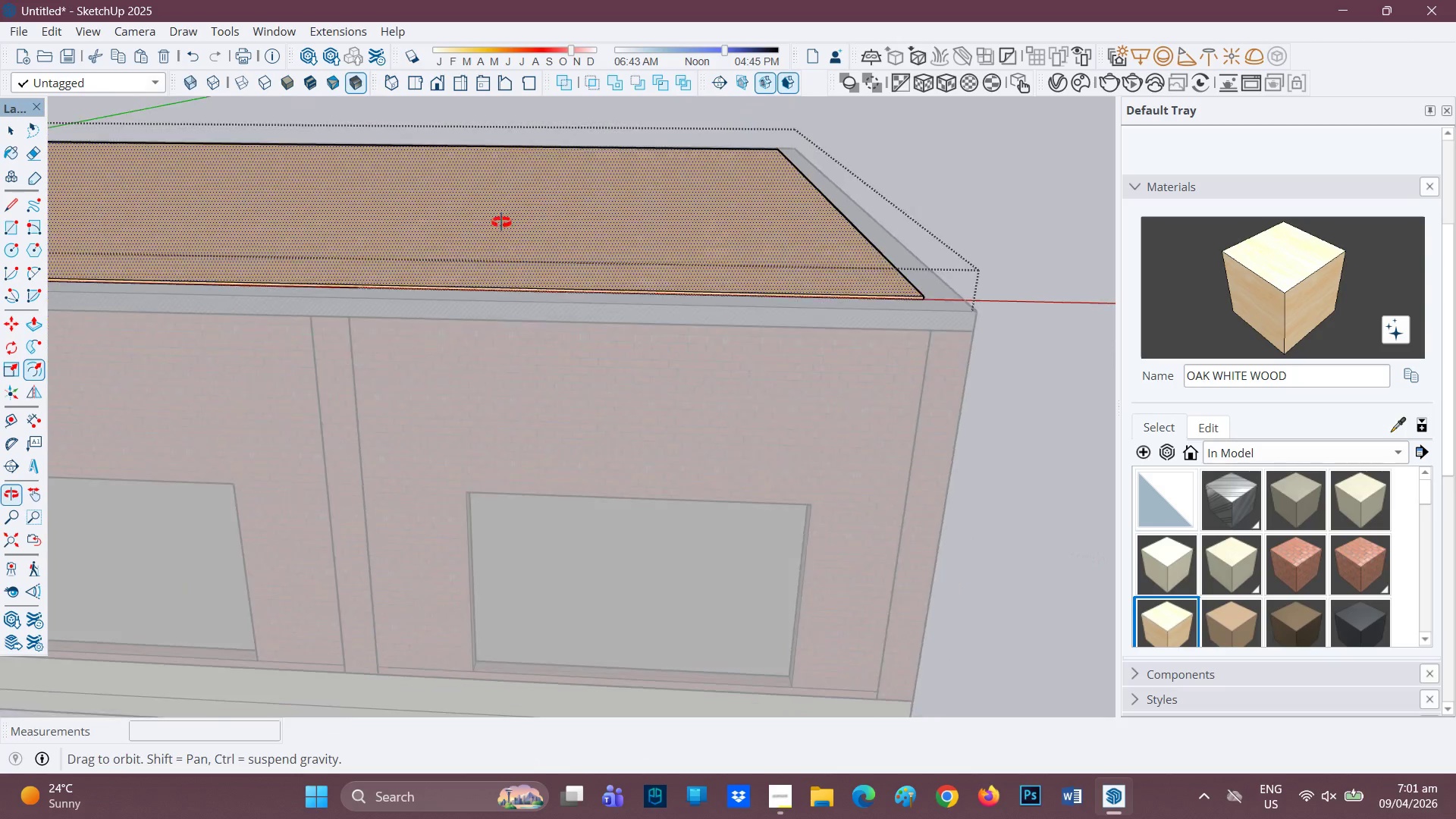 
scroll: coordinate [486, 200], scroll_direction: up, amount: 1.0
 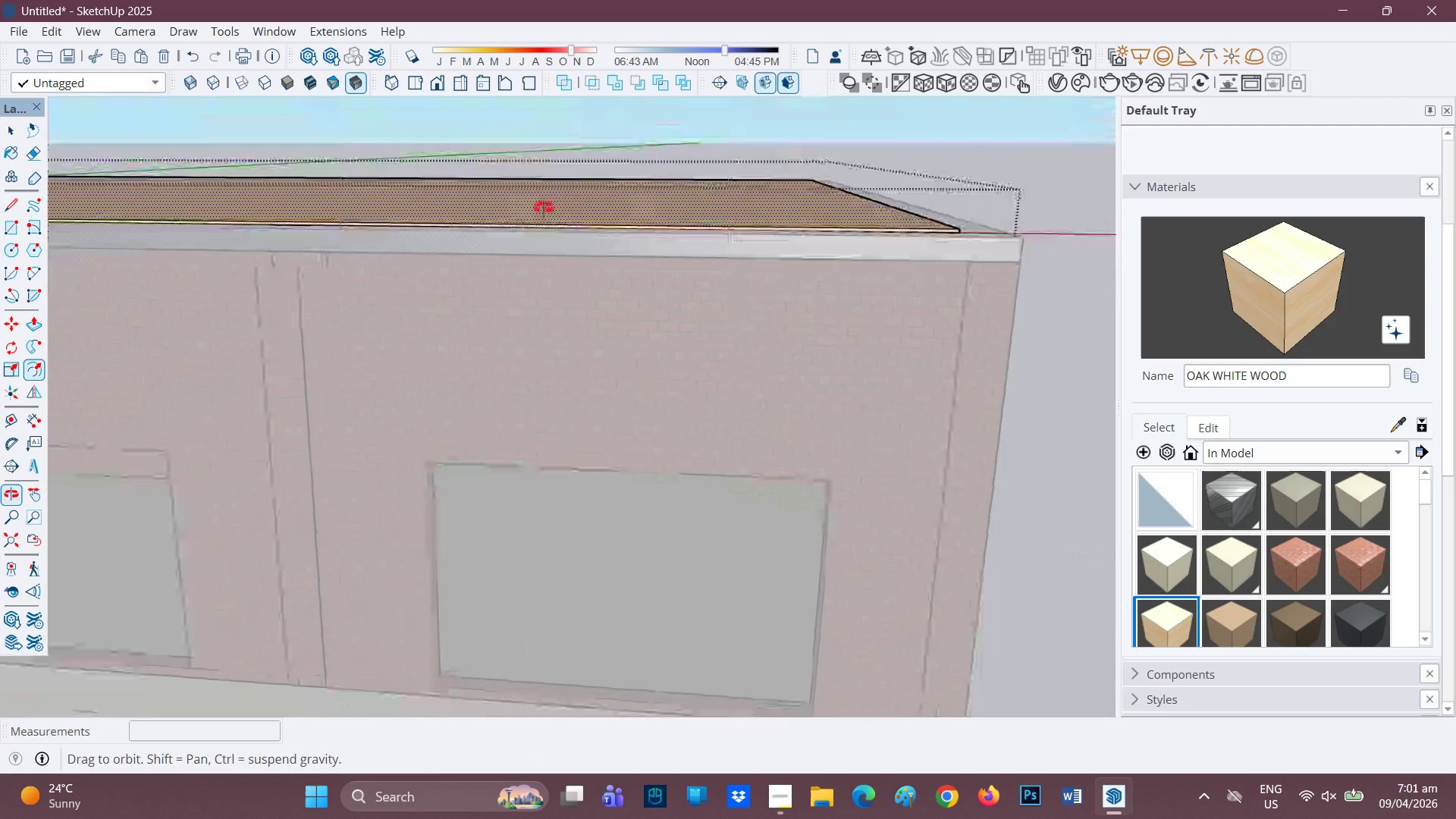 
scroll: coordinate [600, 204], scroll_direction: down, amount: 2.0
 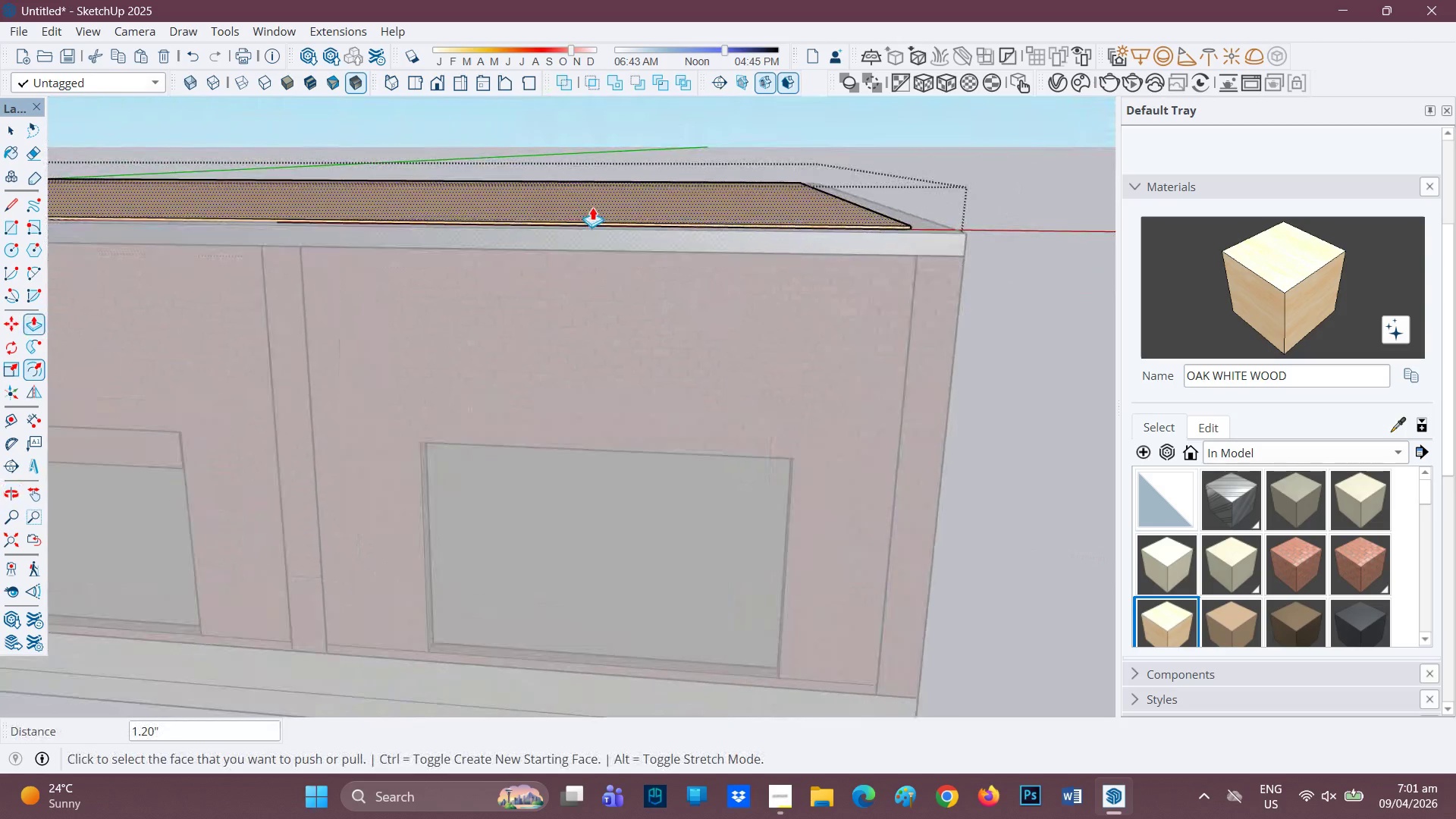 
scroll: coordinate [594, 207], scroll_direction: up, amount: 1.0
 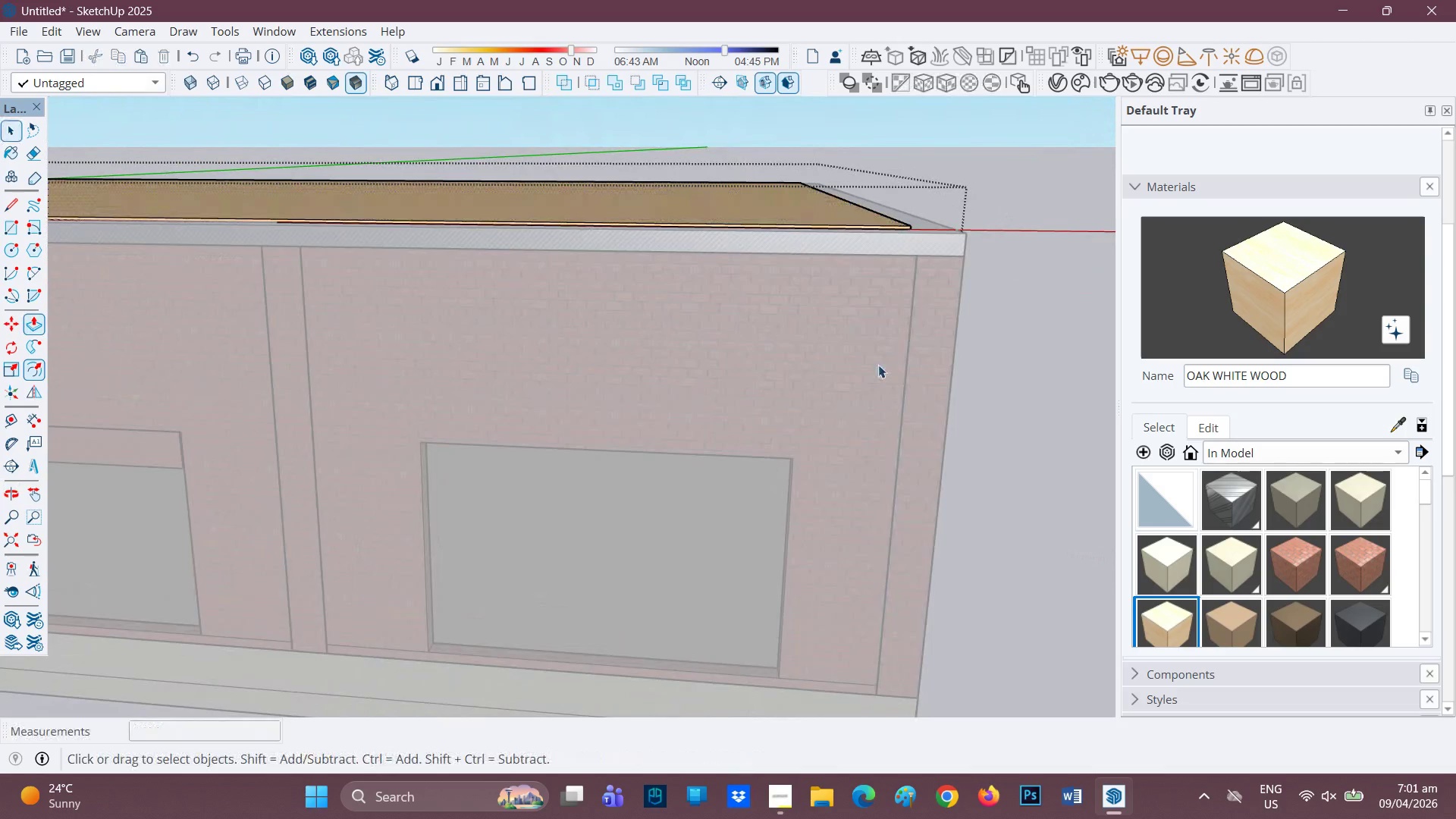 
key(Space)
 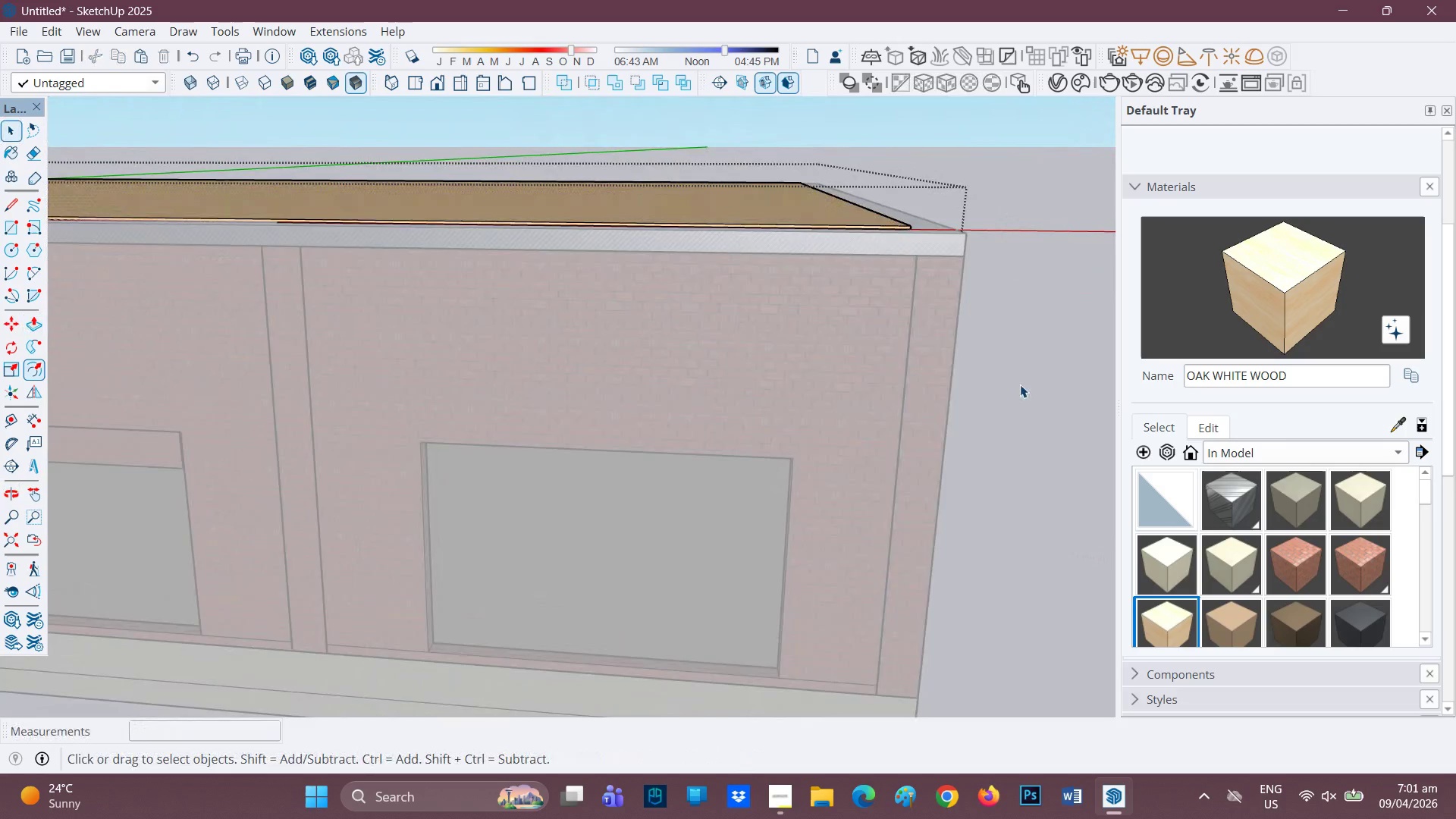 
left_click([1020, 384])
 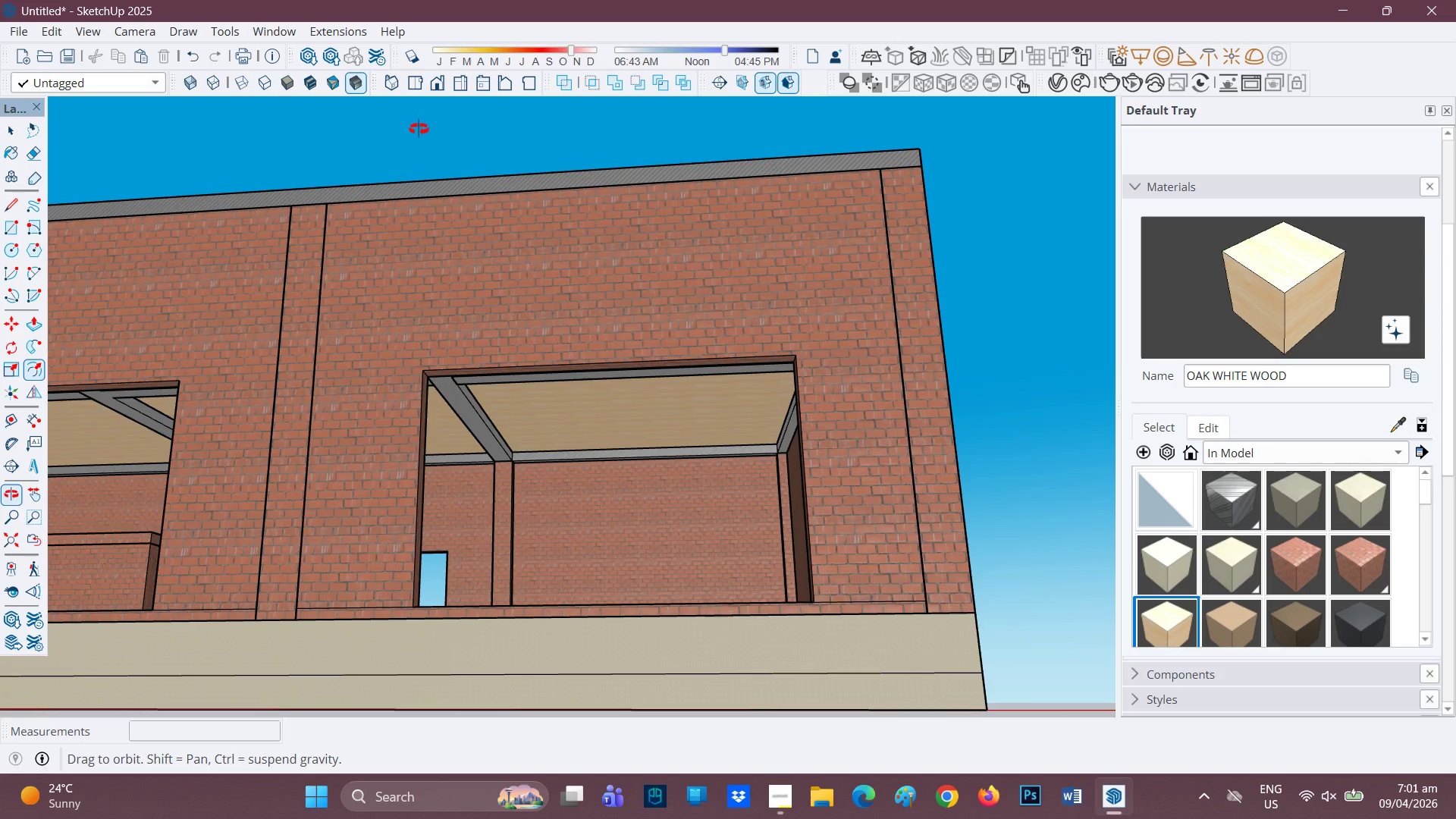 
wait(6.05)
 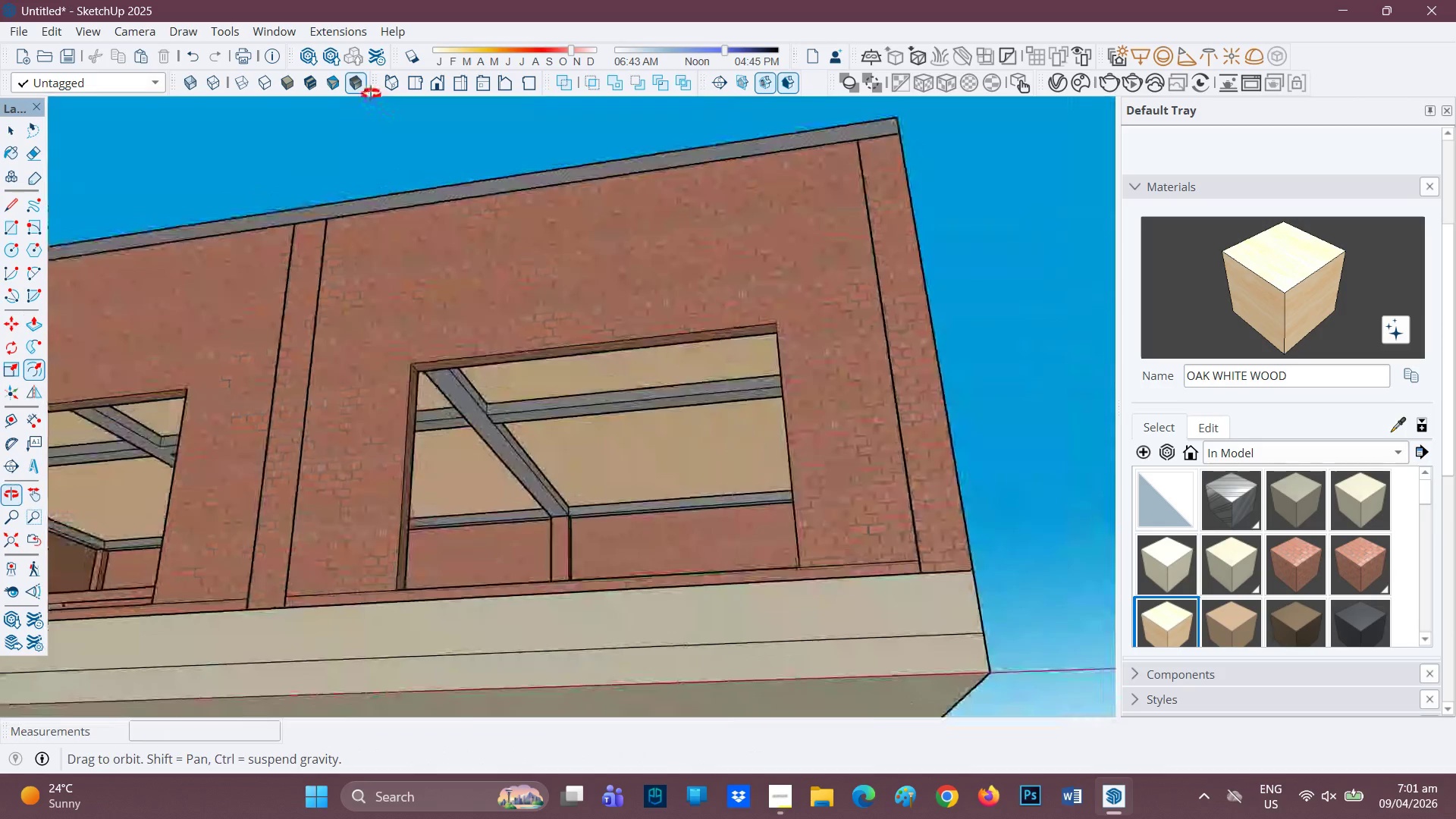 
scroll: coordinate [274, 607], scroll_direction: down, amount: 5.0
 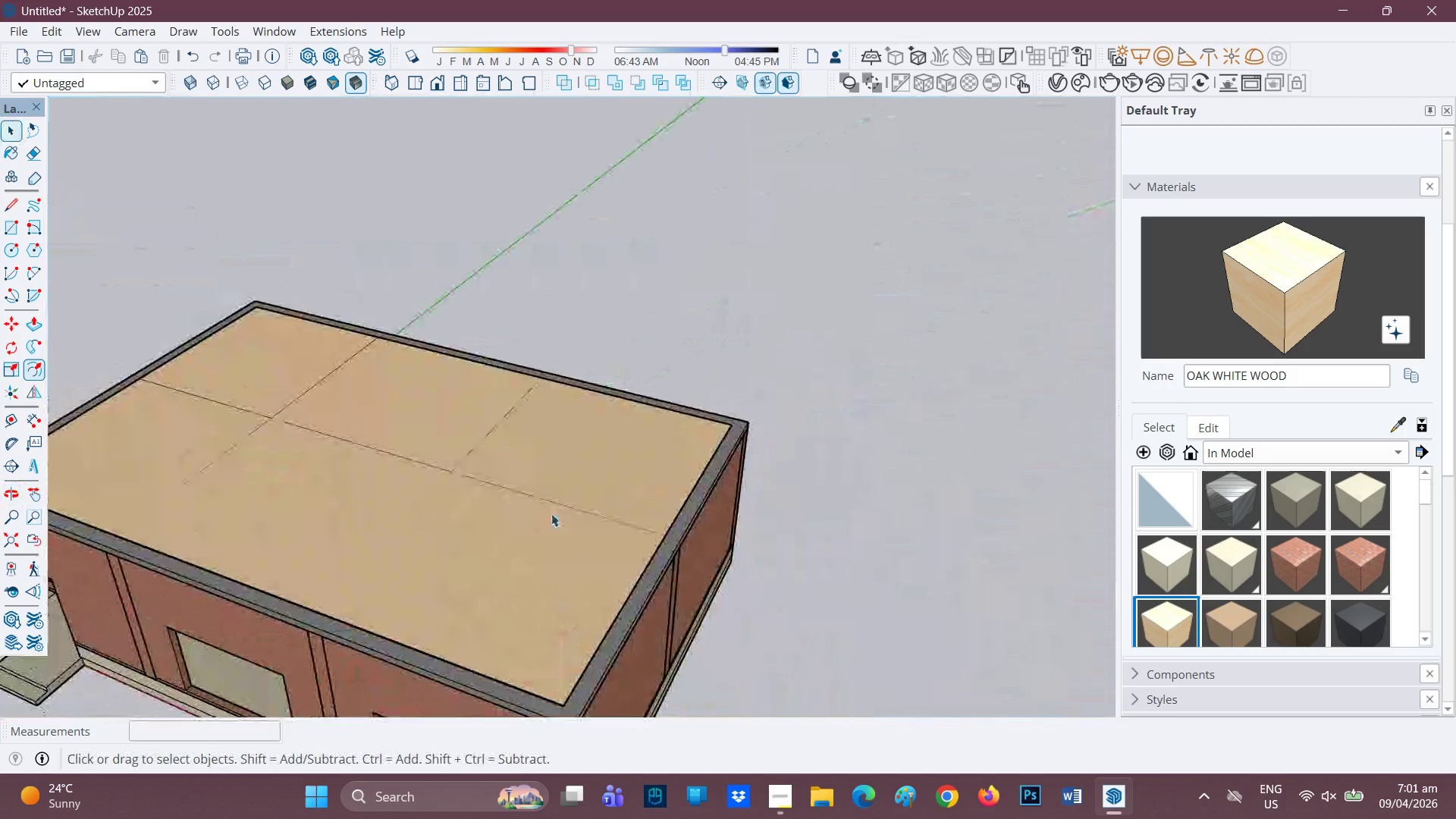 
left_click([526, 532])
 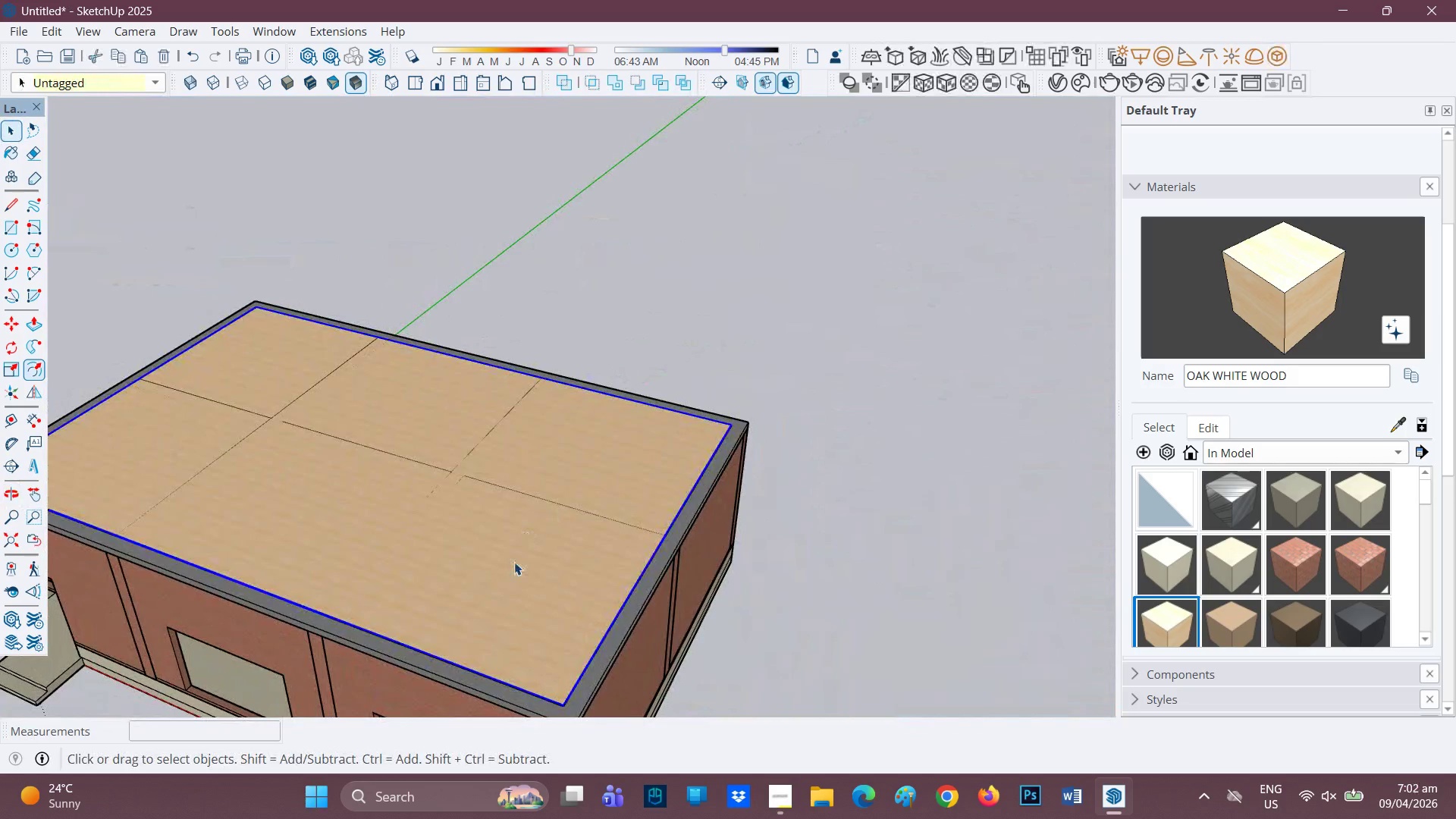 
double_click([514, 563])
 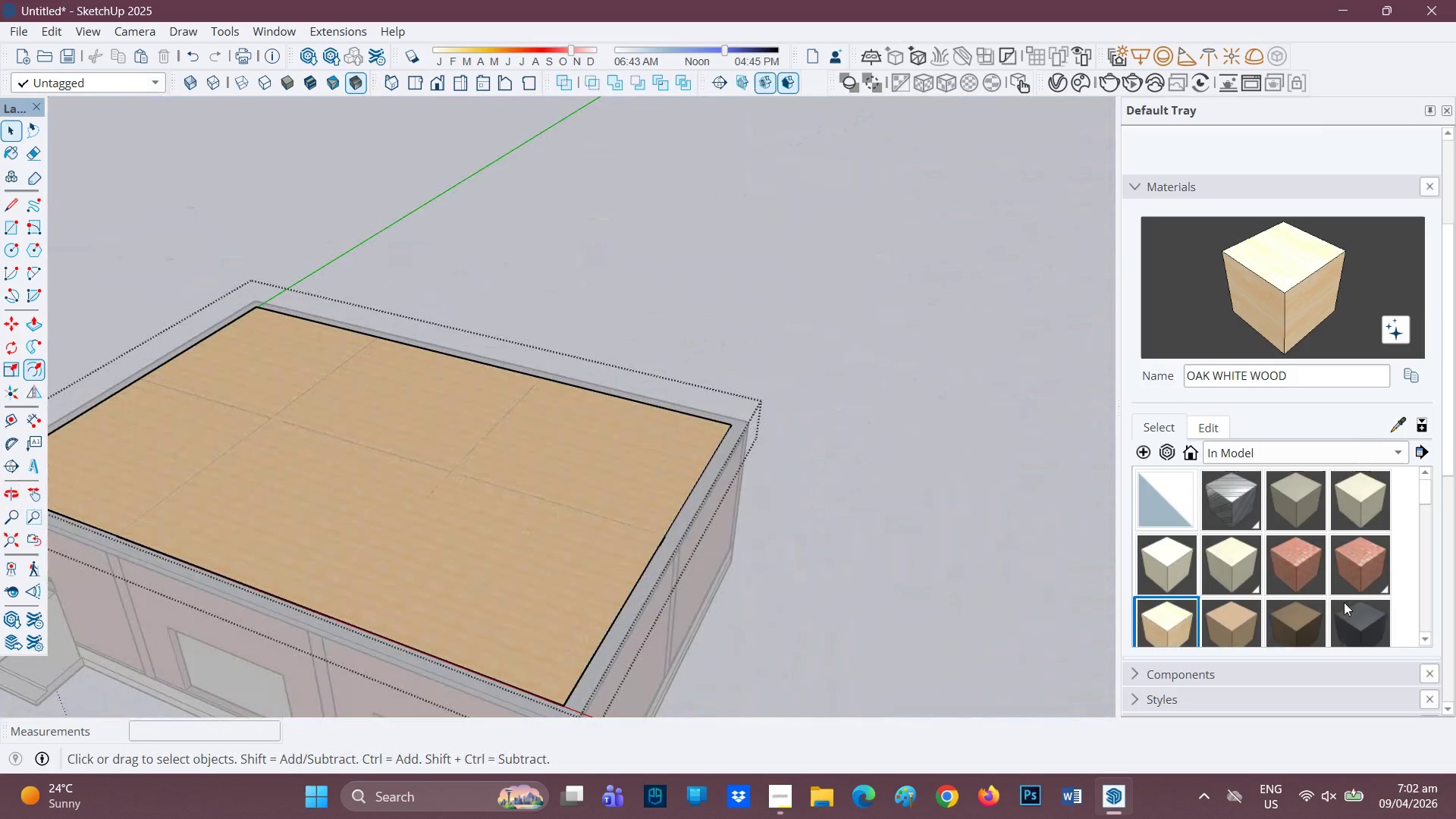 
scroll: coordinate [1246, 616], scroll_direction: down, amount: 18.0
 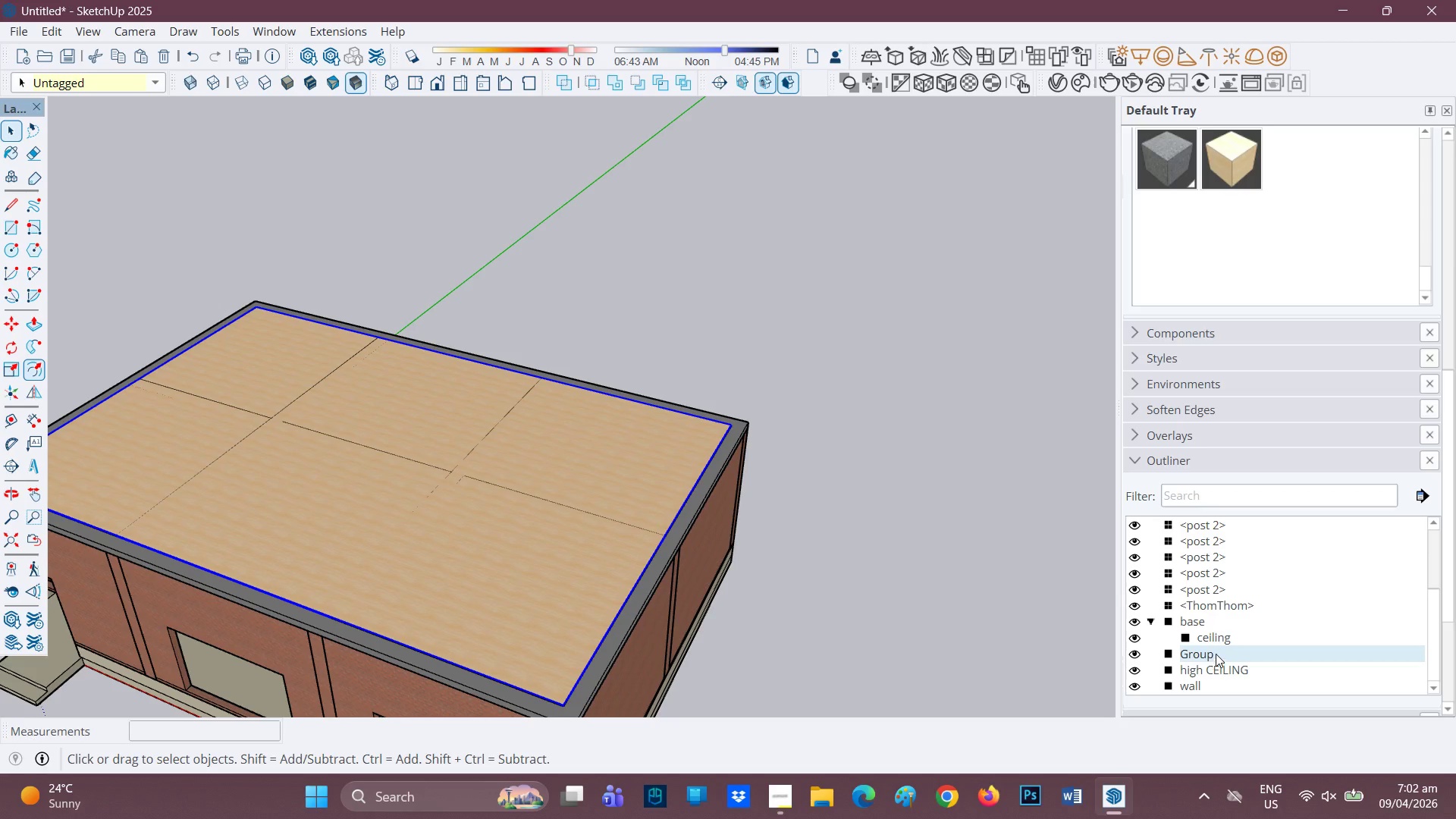 
left_click([1218, 653])
 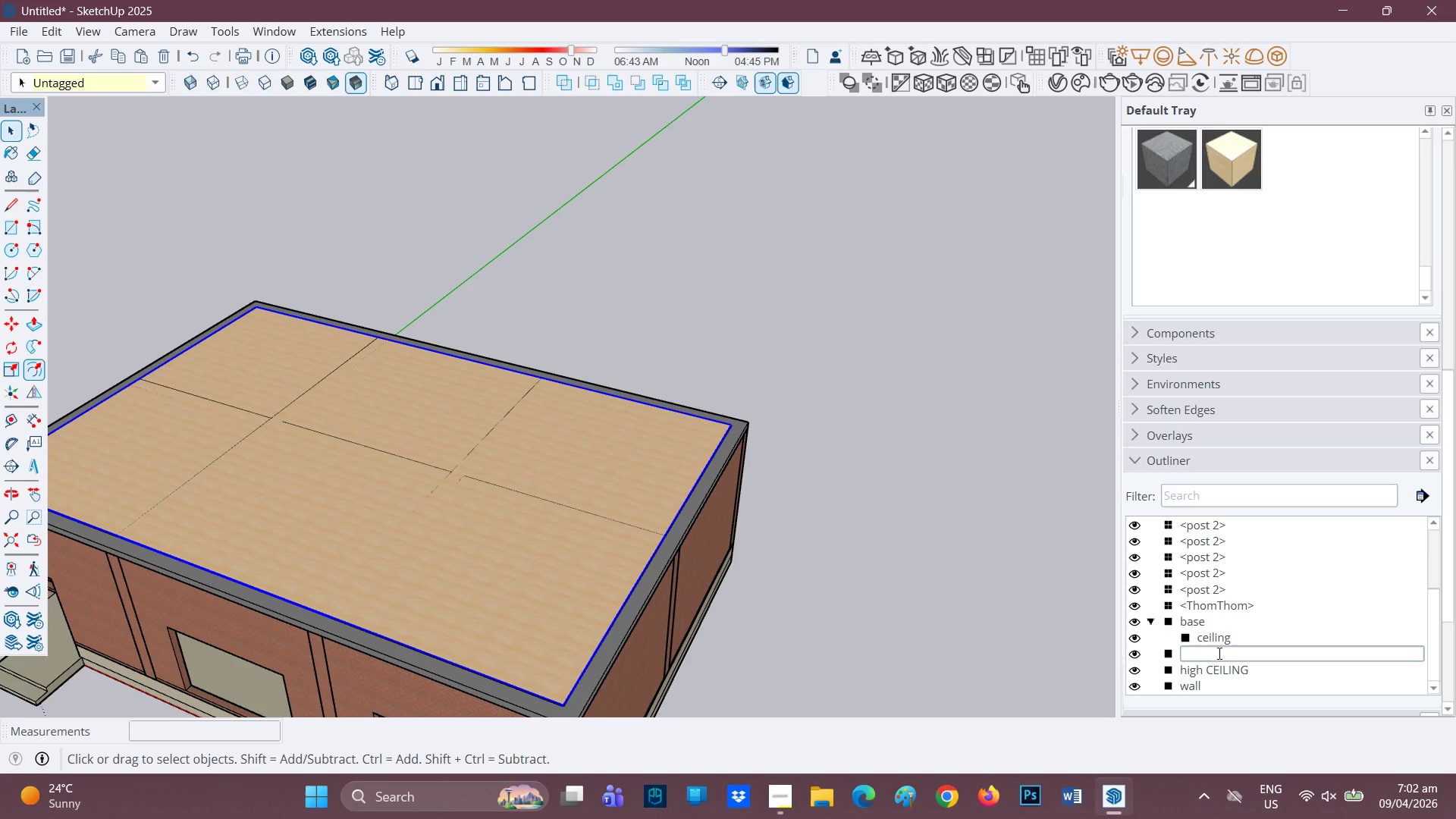 
type(WOOD CIELING)
 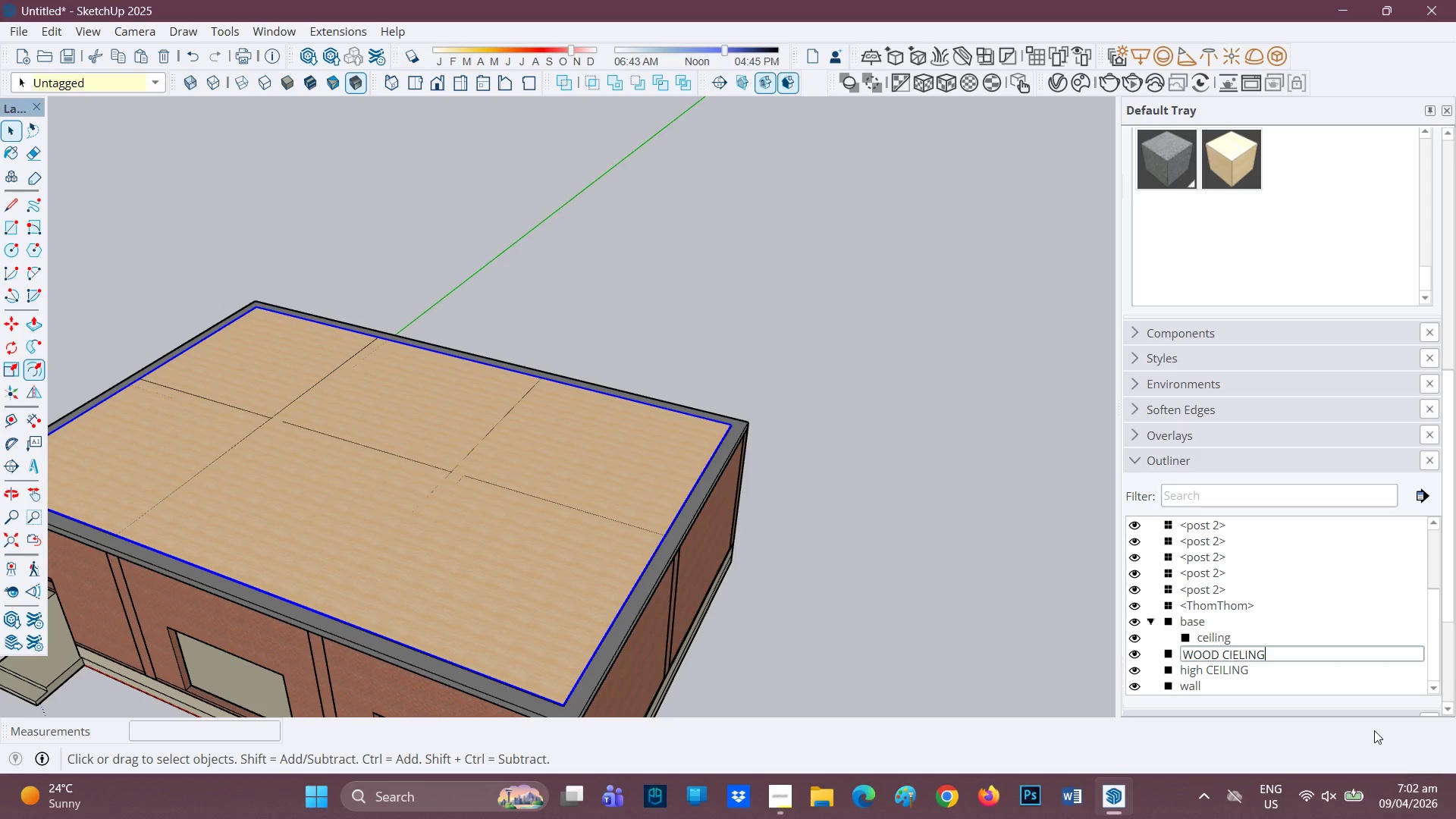 
left_click([1255, 667])
 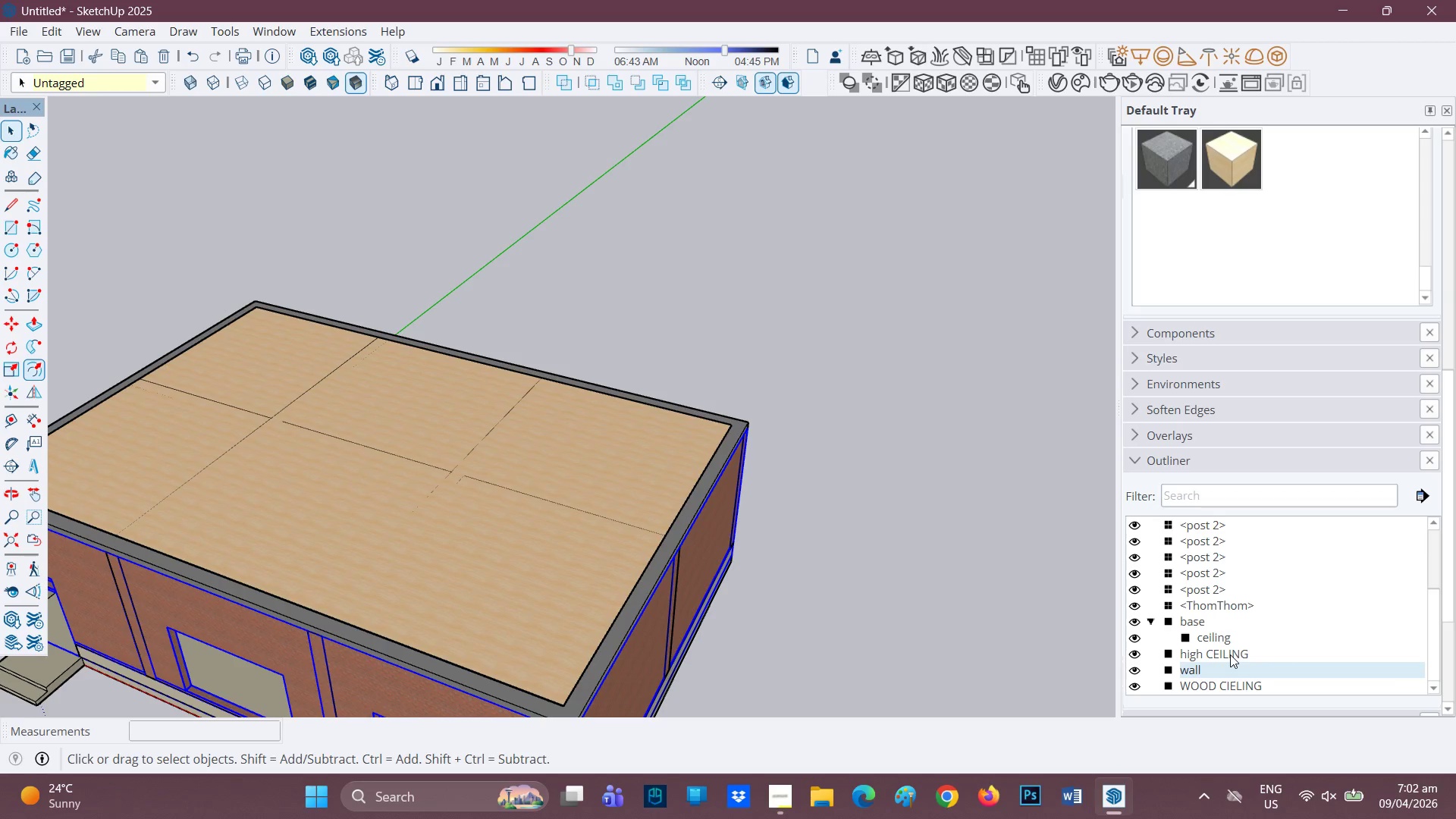 
left_click([1230, 654])
 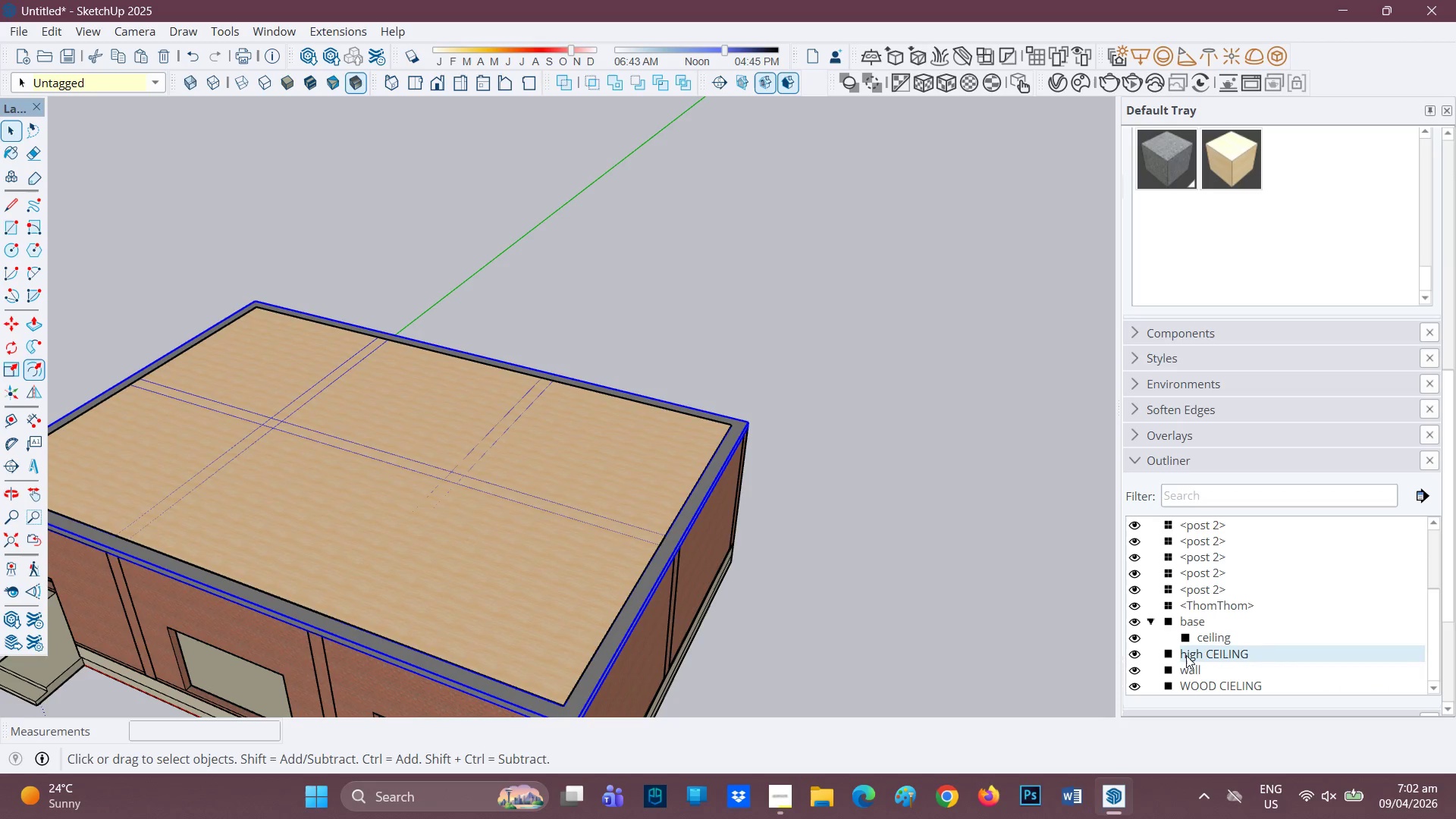 
left_click([1197, 654])
 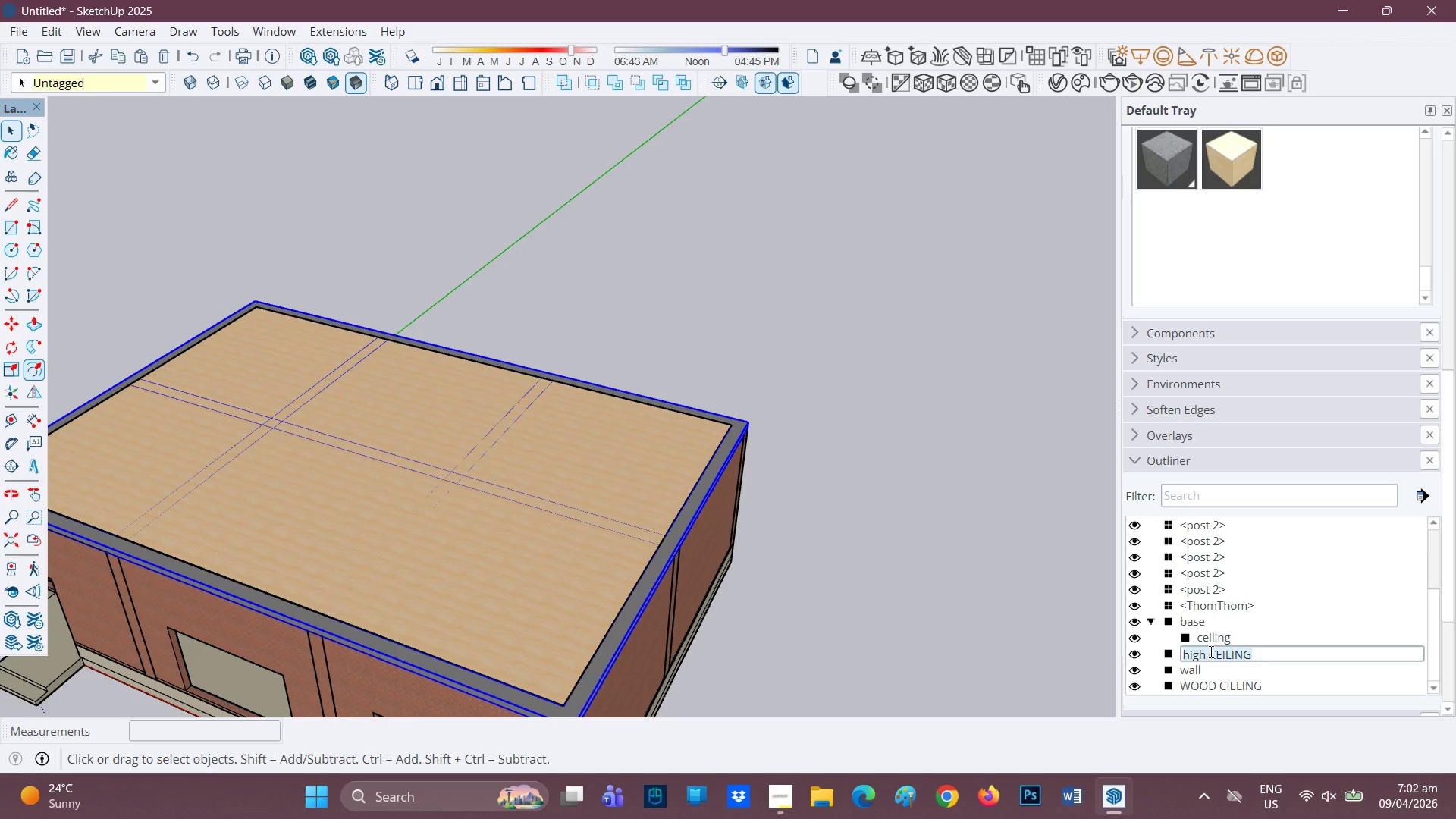 
left_click([1210, 651])
 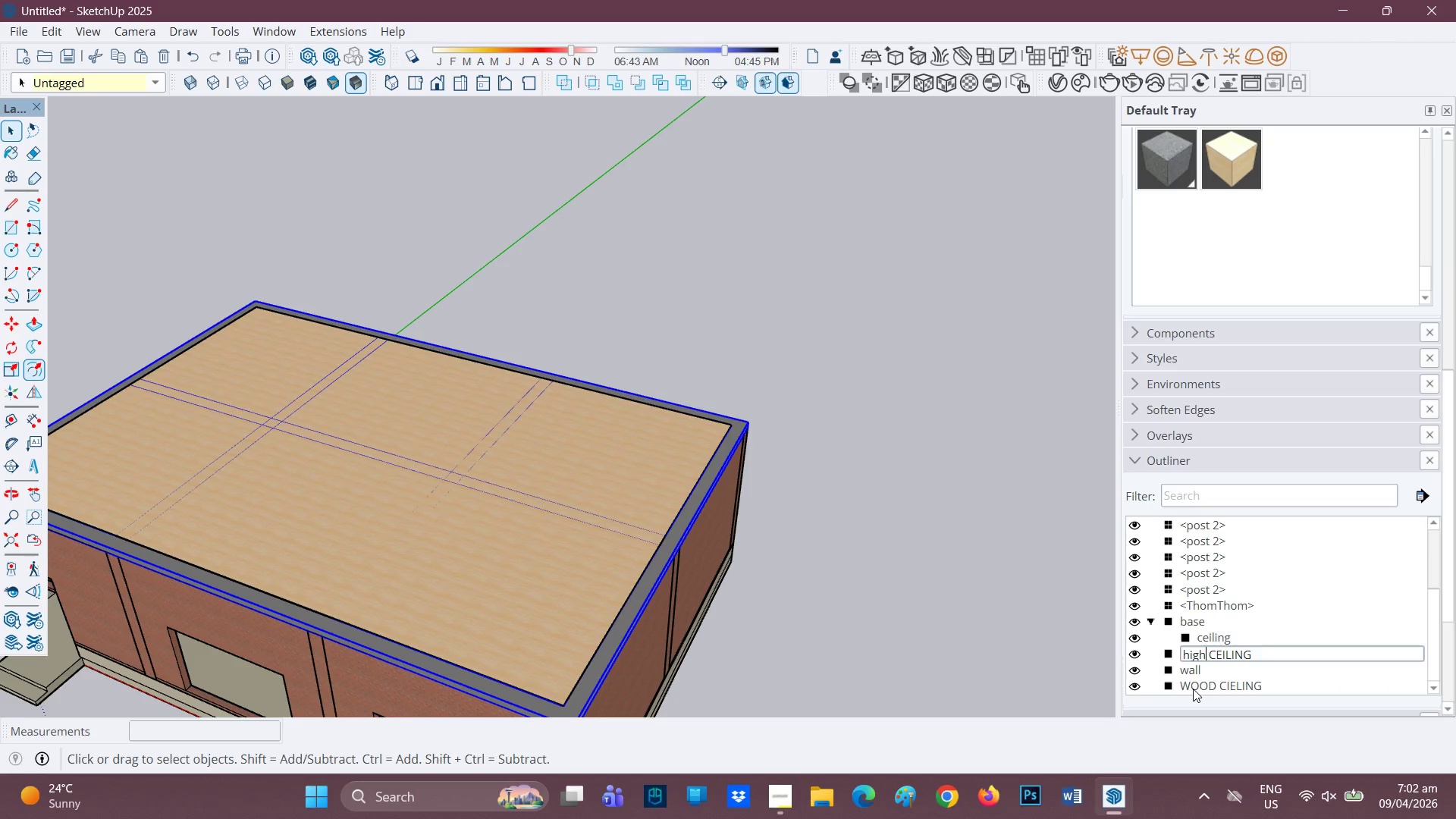 
key(Backspace)
 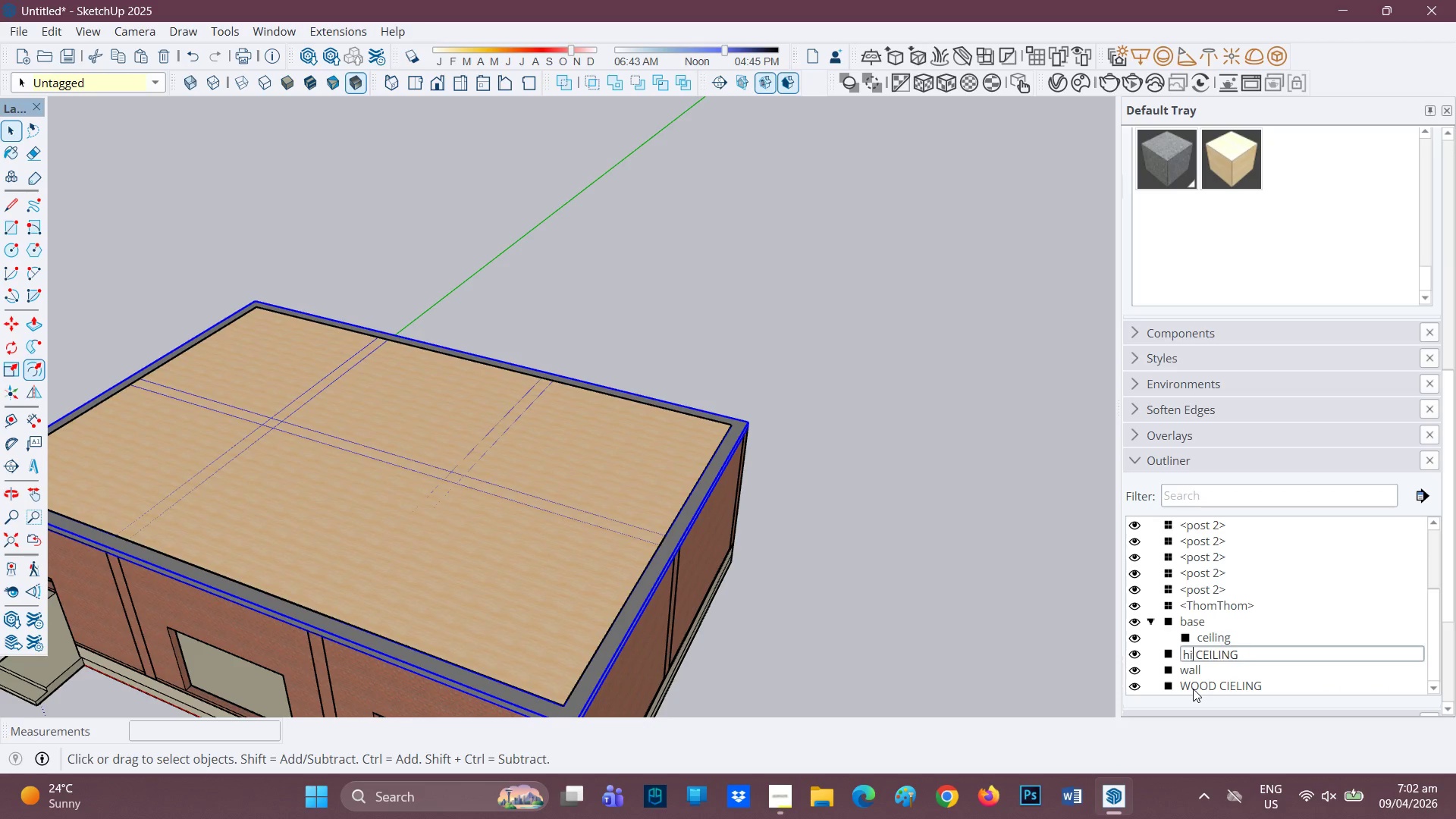 
key(Backspace)
 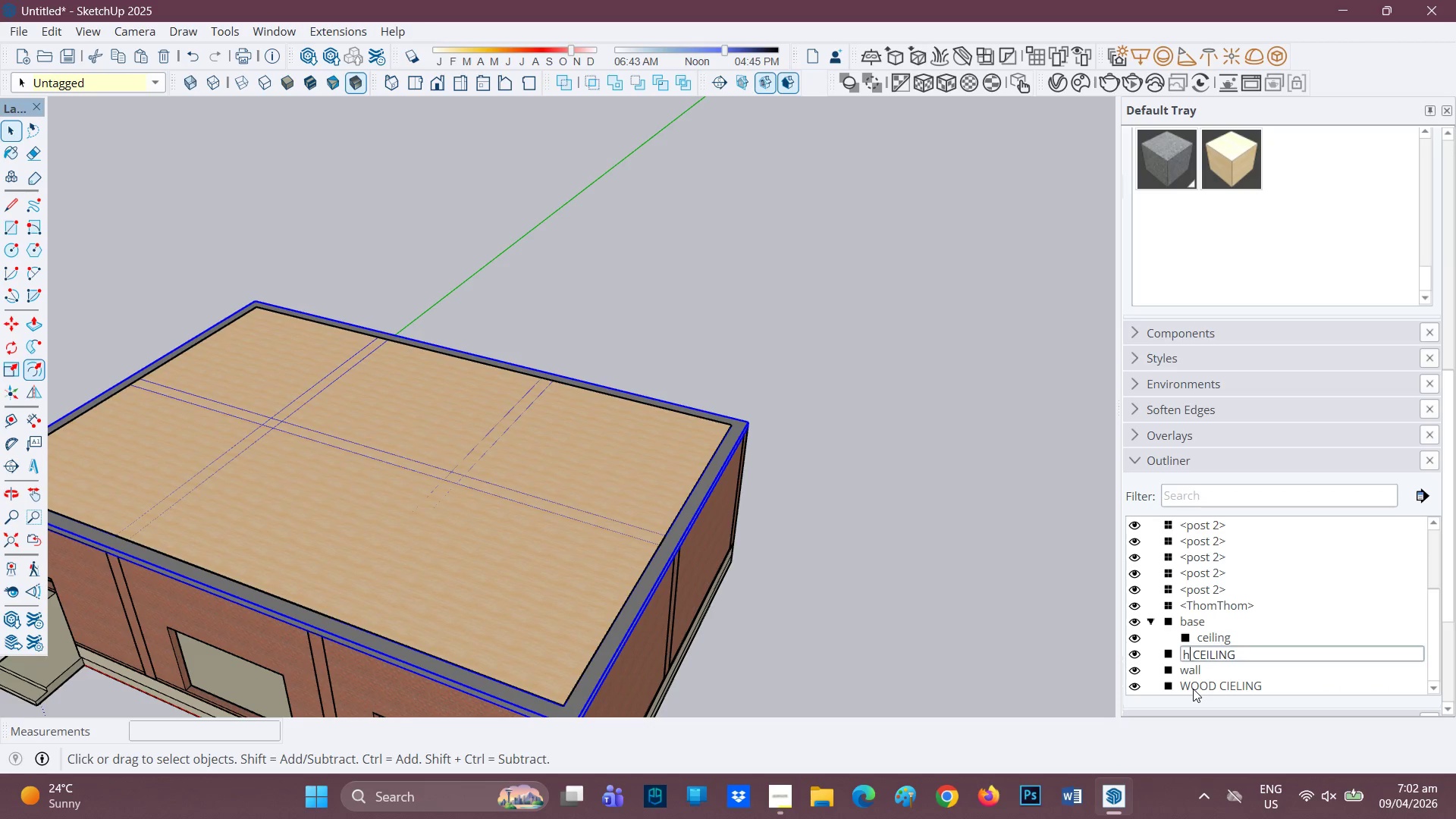 
key(Backspace)
 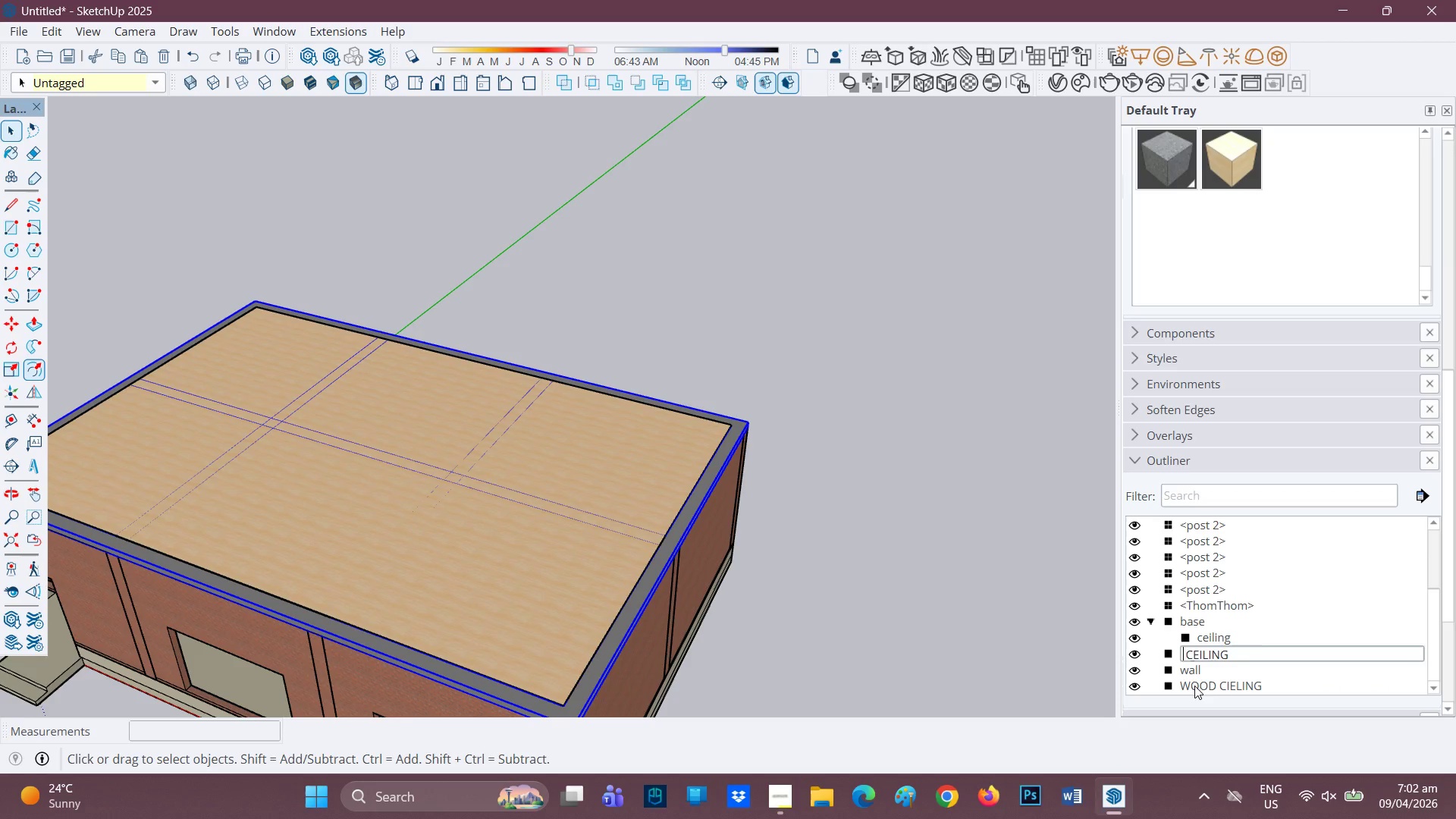 
key(Backspace)
 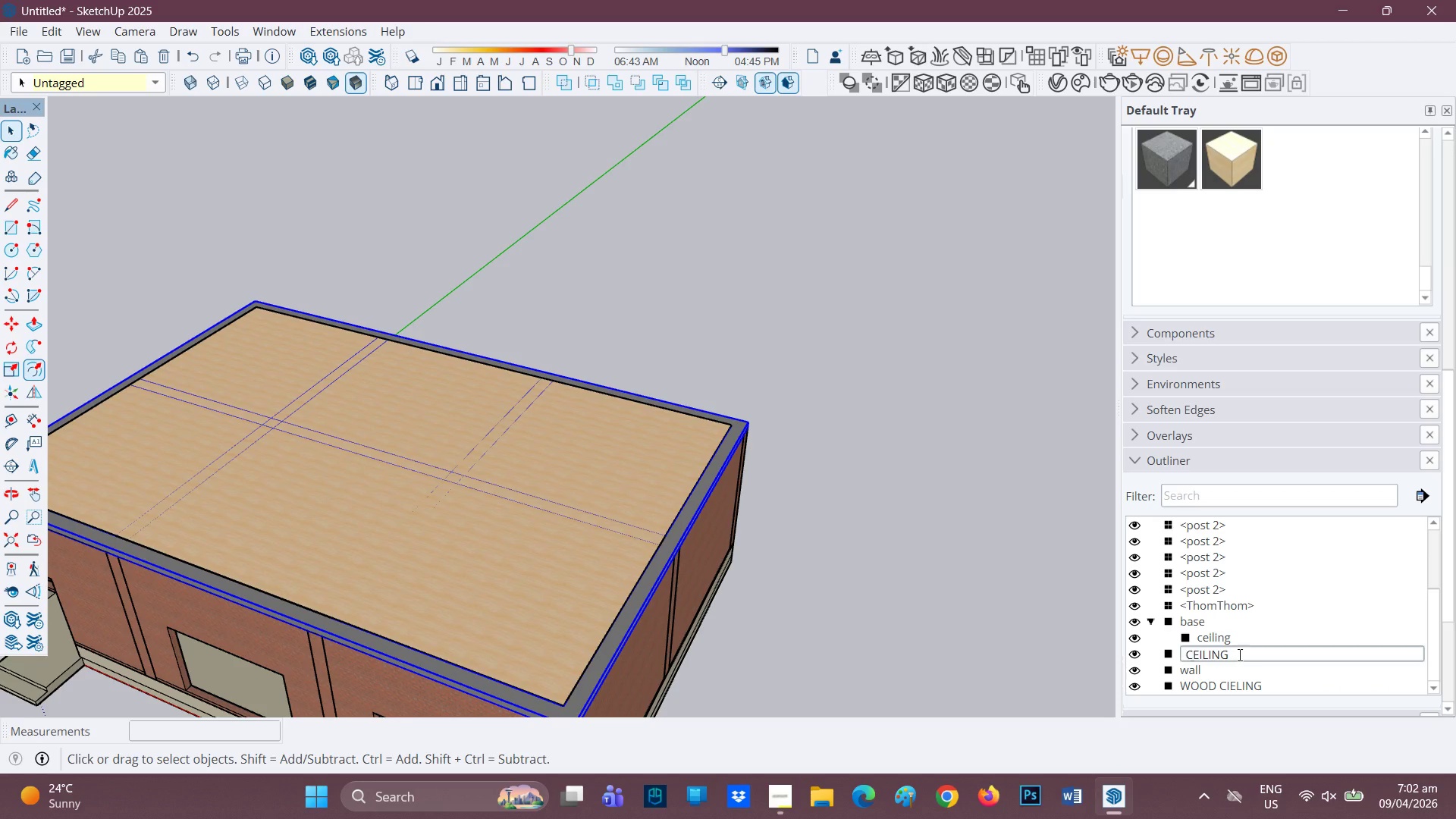 
left_click([1238, 654])
 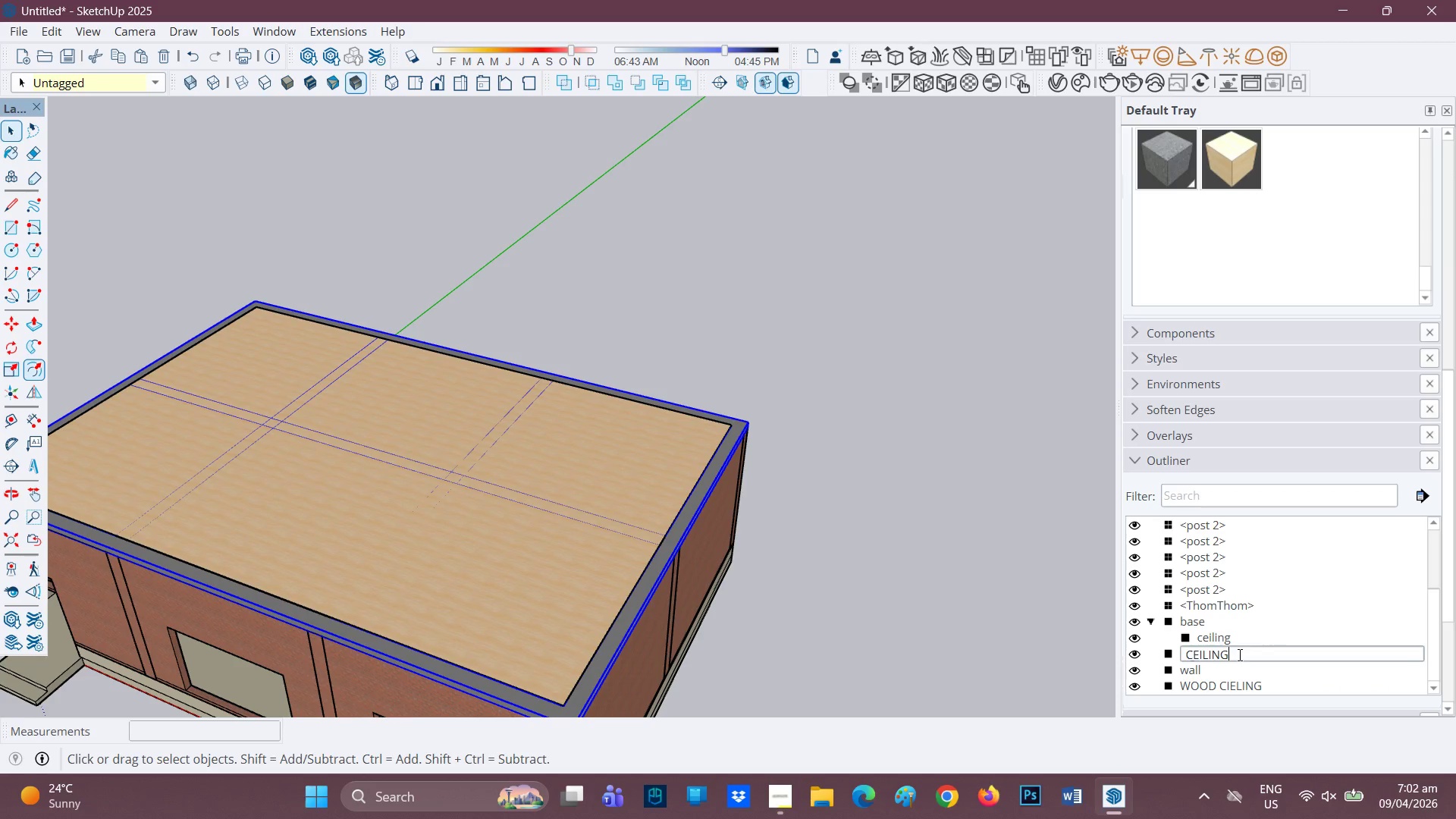 
type( FRAME)
 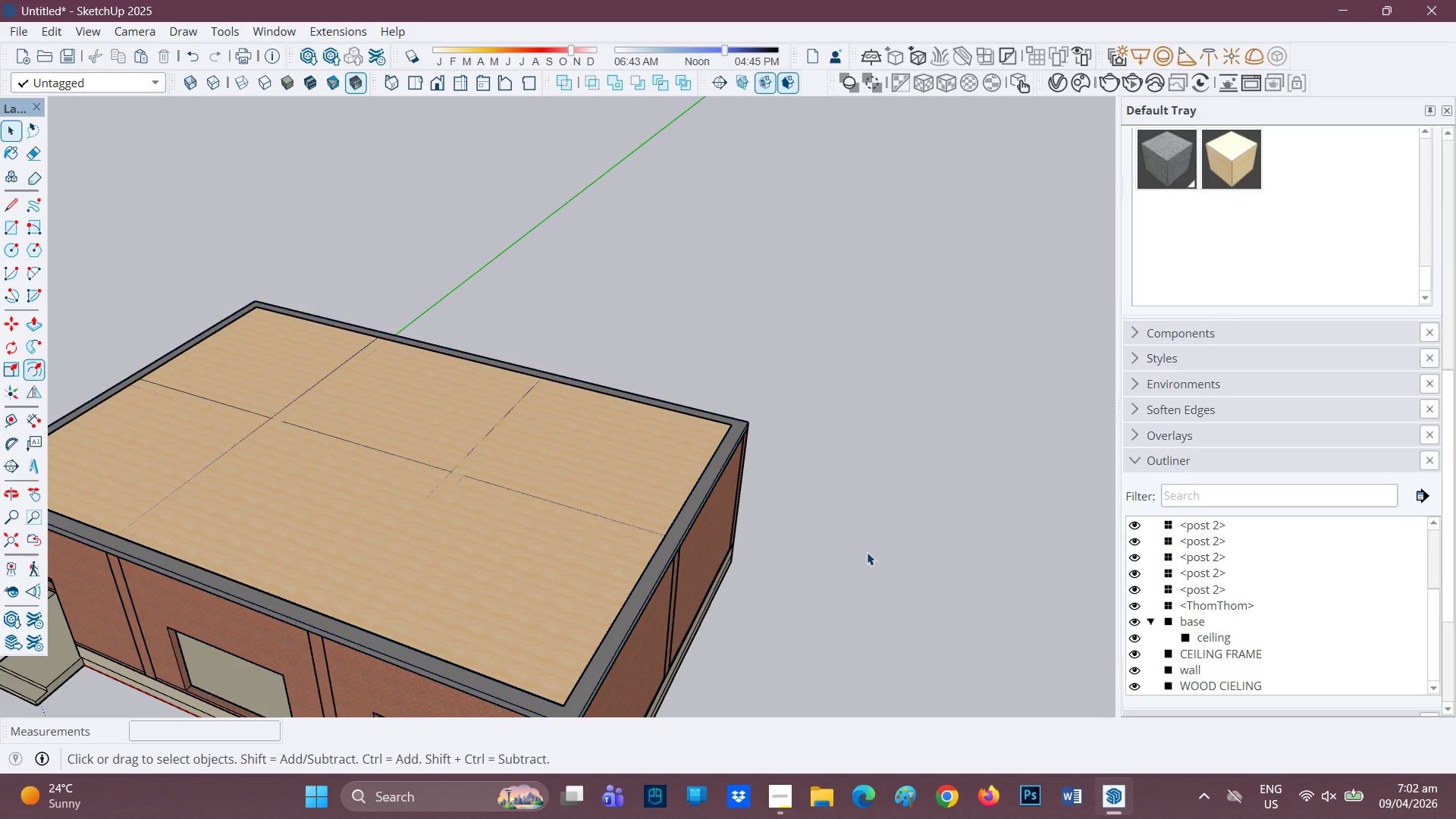 
key(H)
 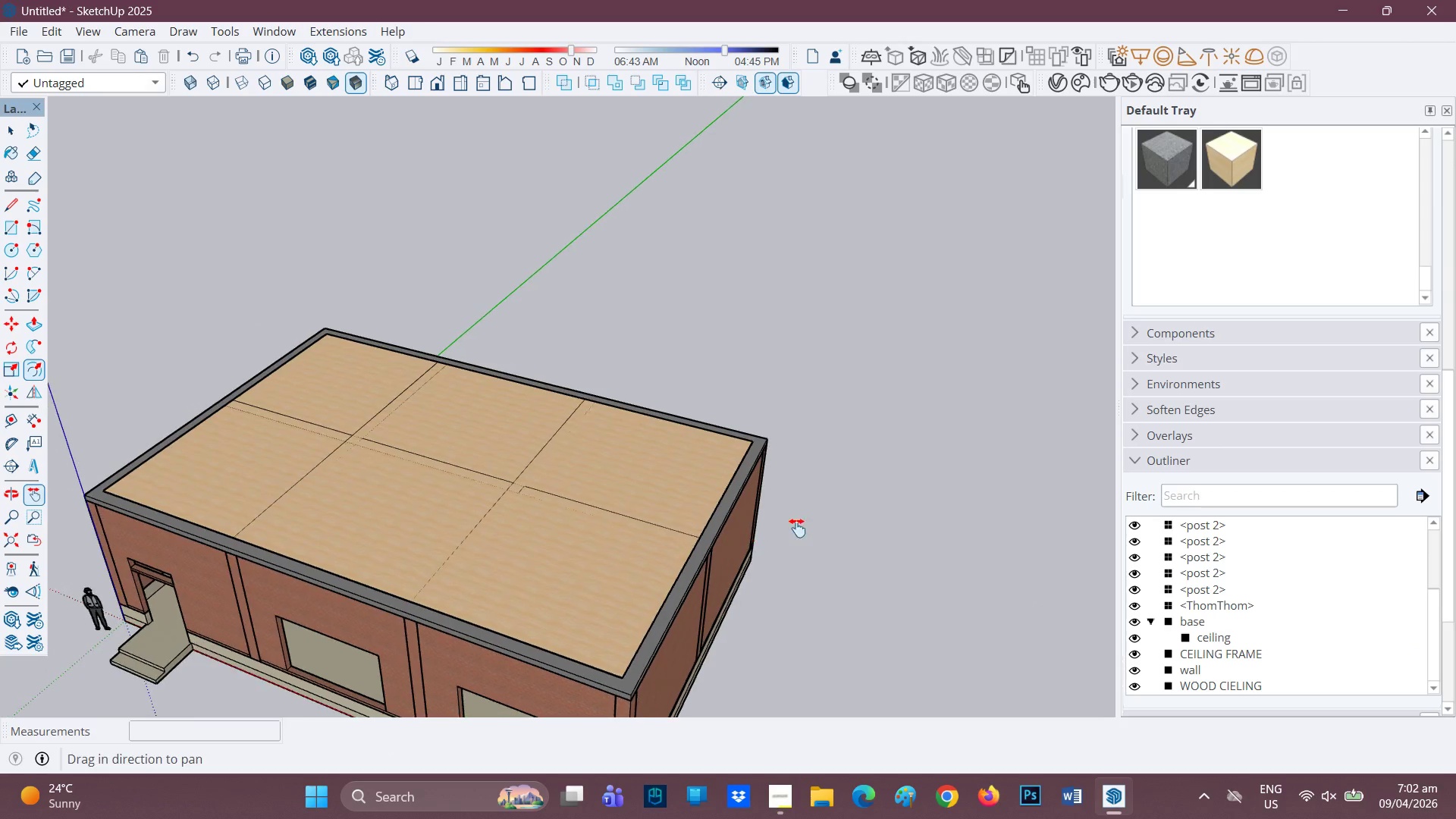 
scroll: coordinate [842, 564], scroll_direction: down, amount: 2.0
 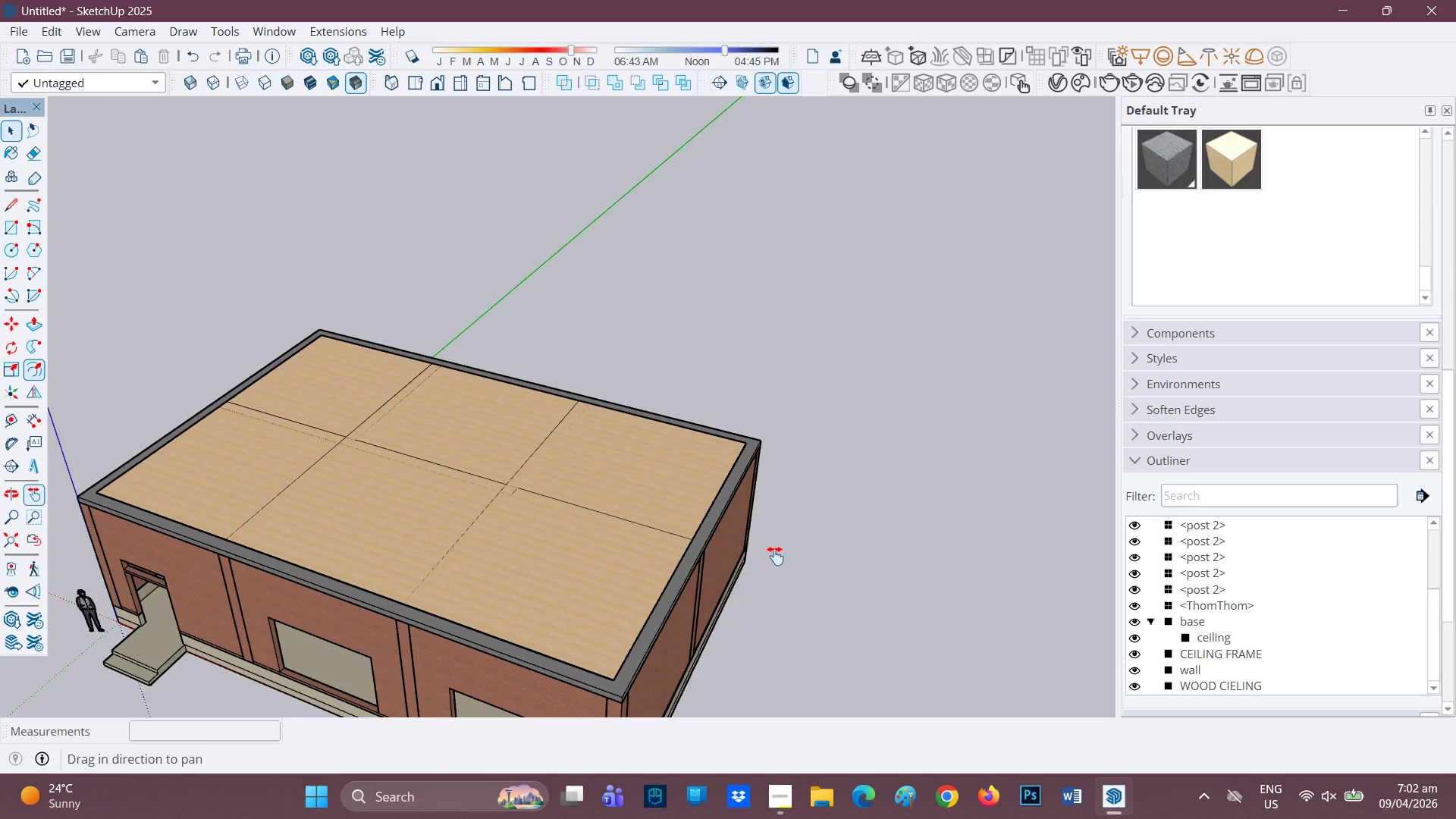 
left_click_drag(start_coordinate=[753, 549], to_coordinate=[972, 466])
 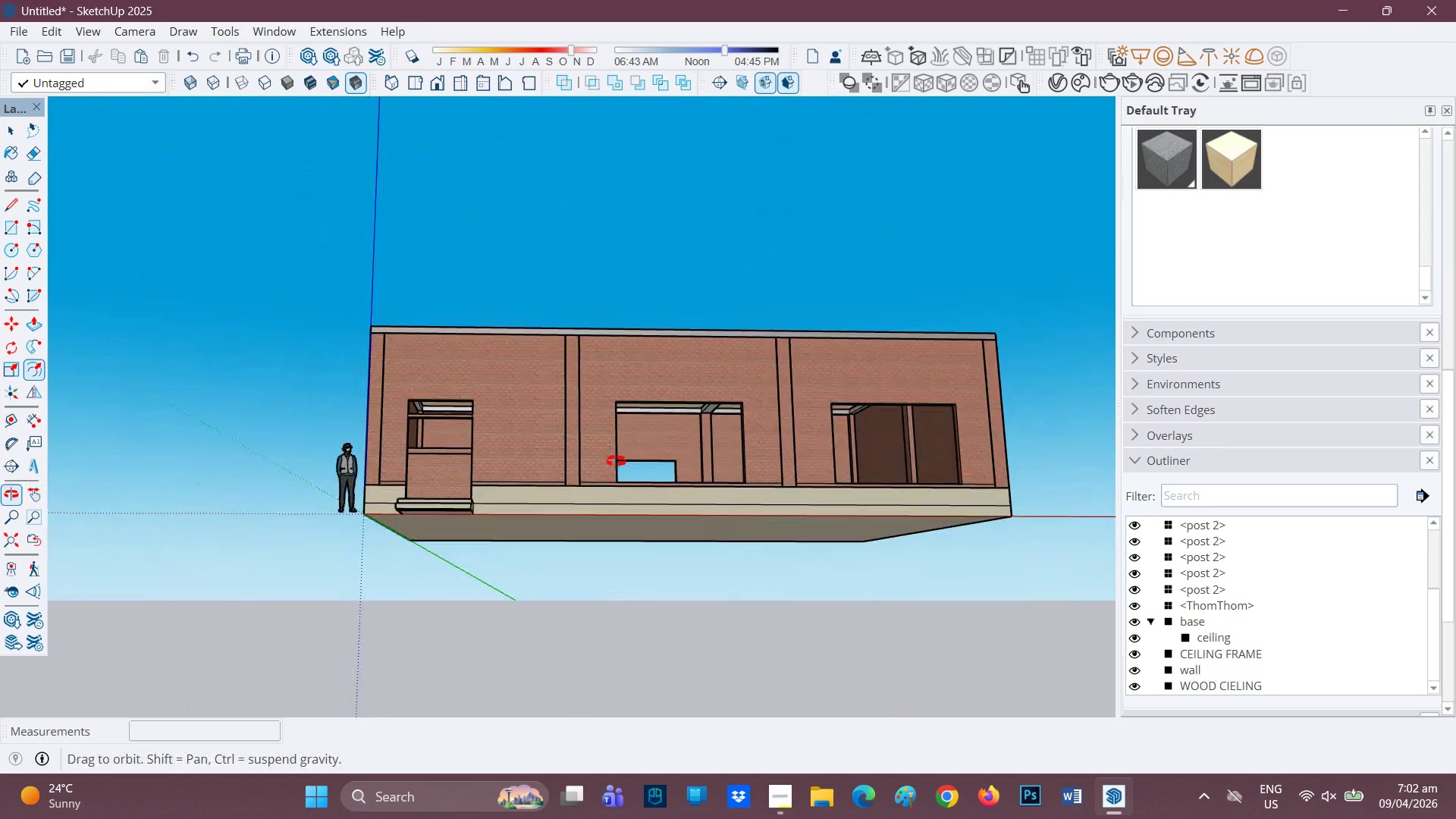 
scroll: coordinate [877, 495], scroll_direction: down, amount: 5.0
 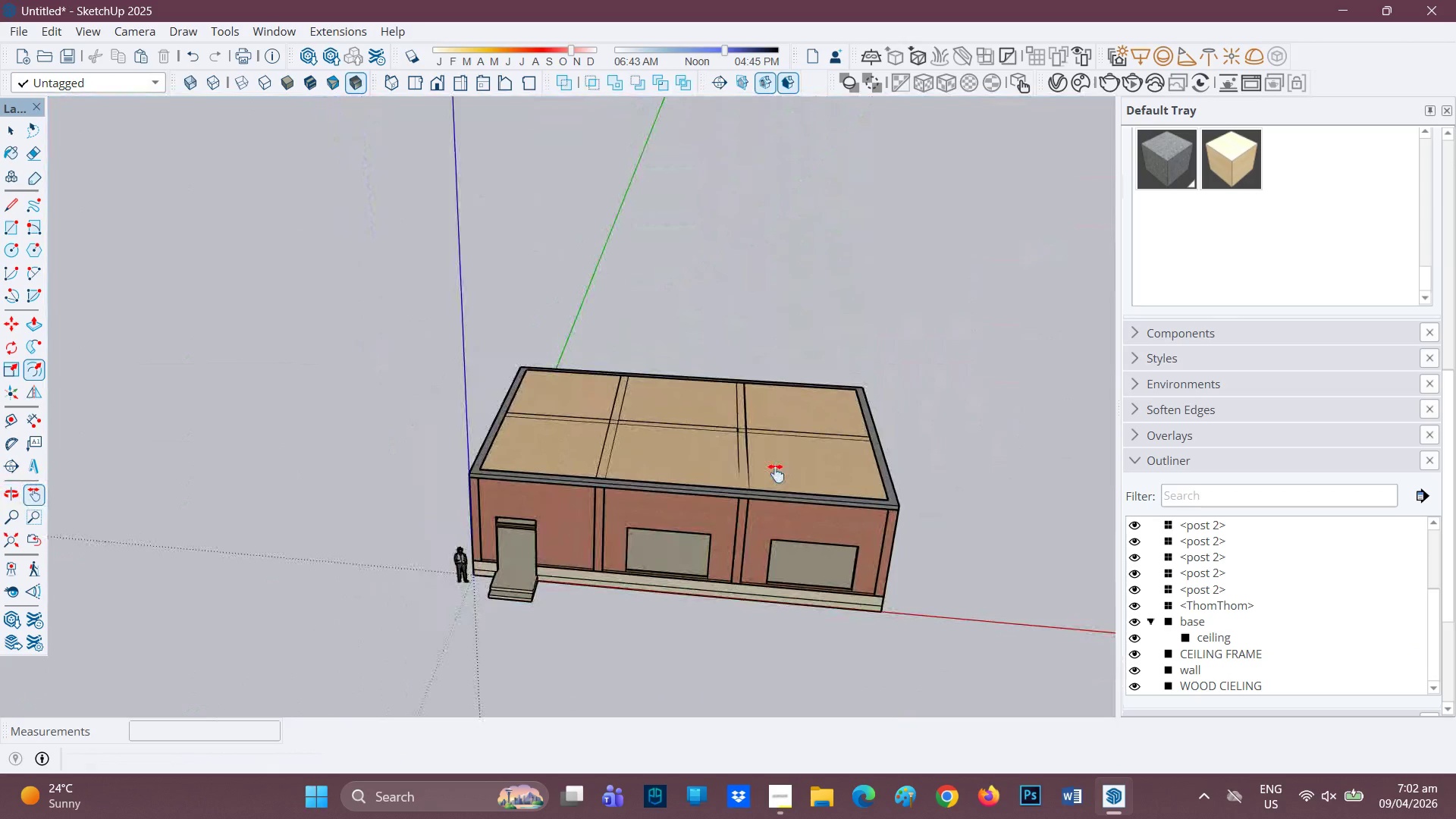 
key(H)
 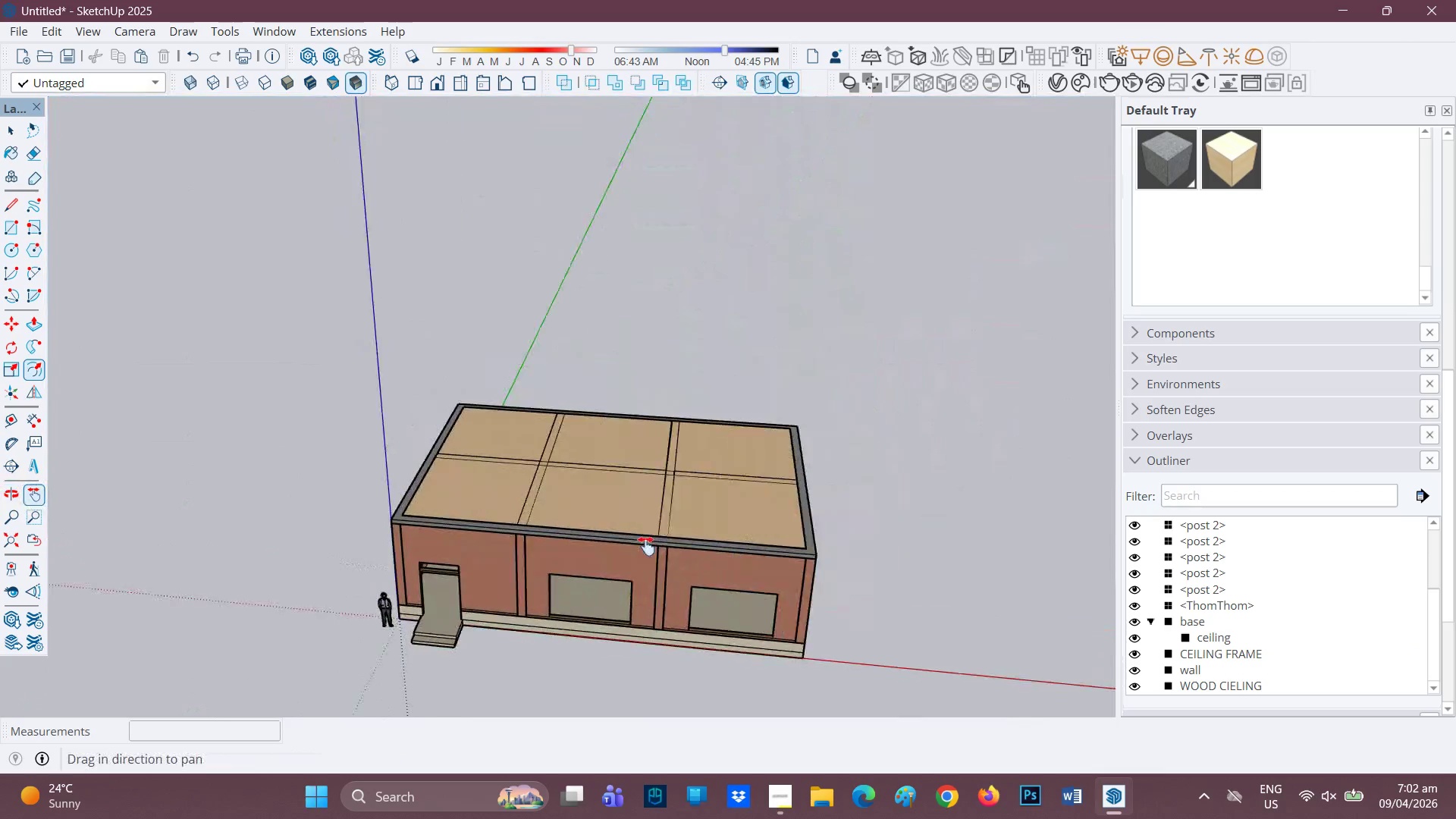 
left_click_drag(start_coordinate=[774, 473], to_coordinate=[644, 548])
 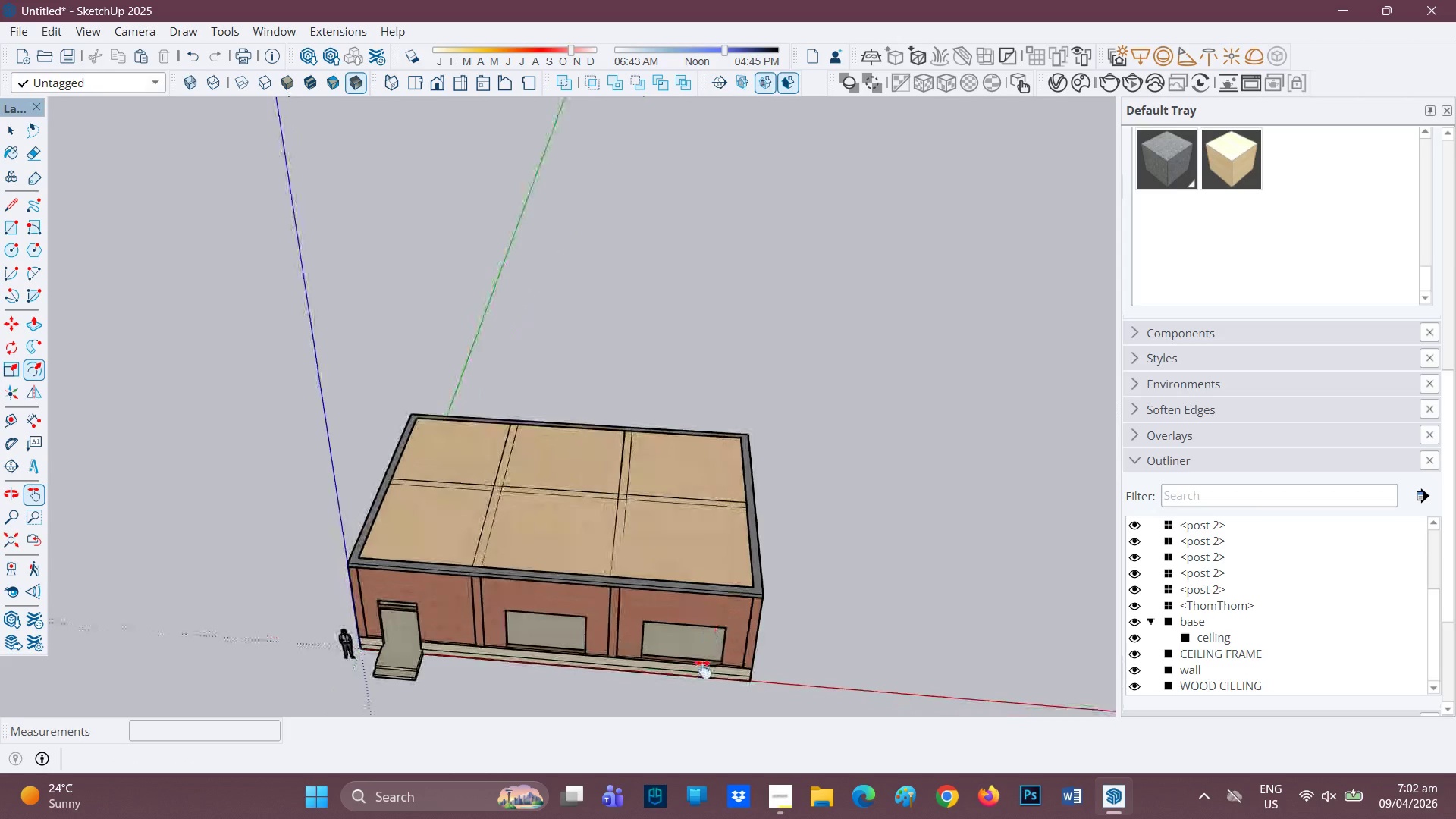 
scroll: coordinate [720, 648], scroll_direction: up, amount: 2.0
 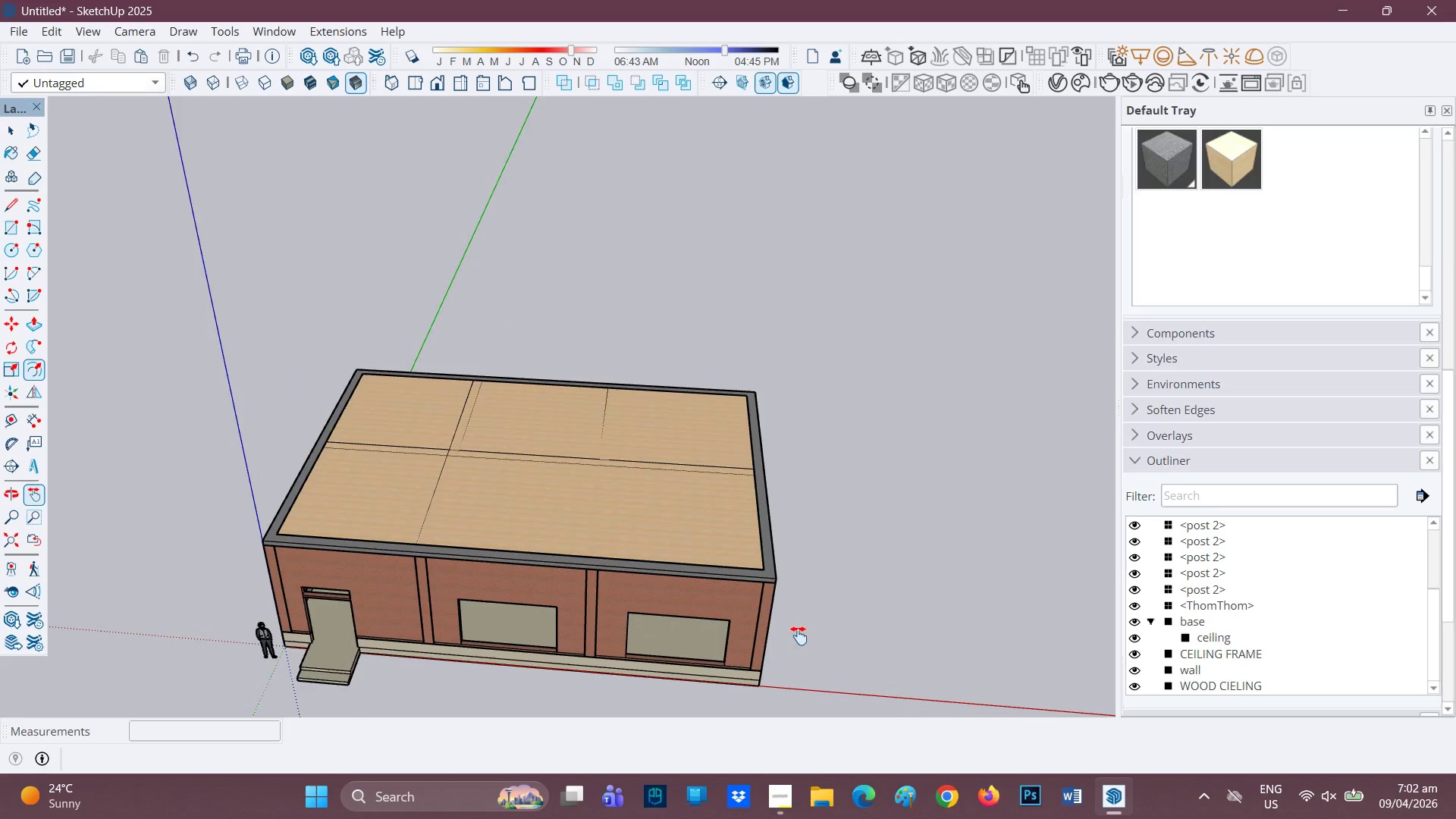 
key(H)
 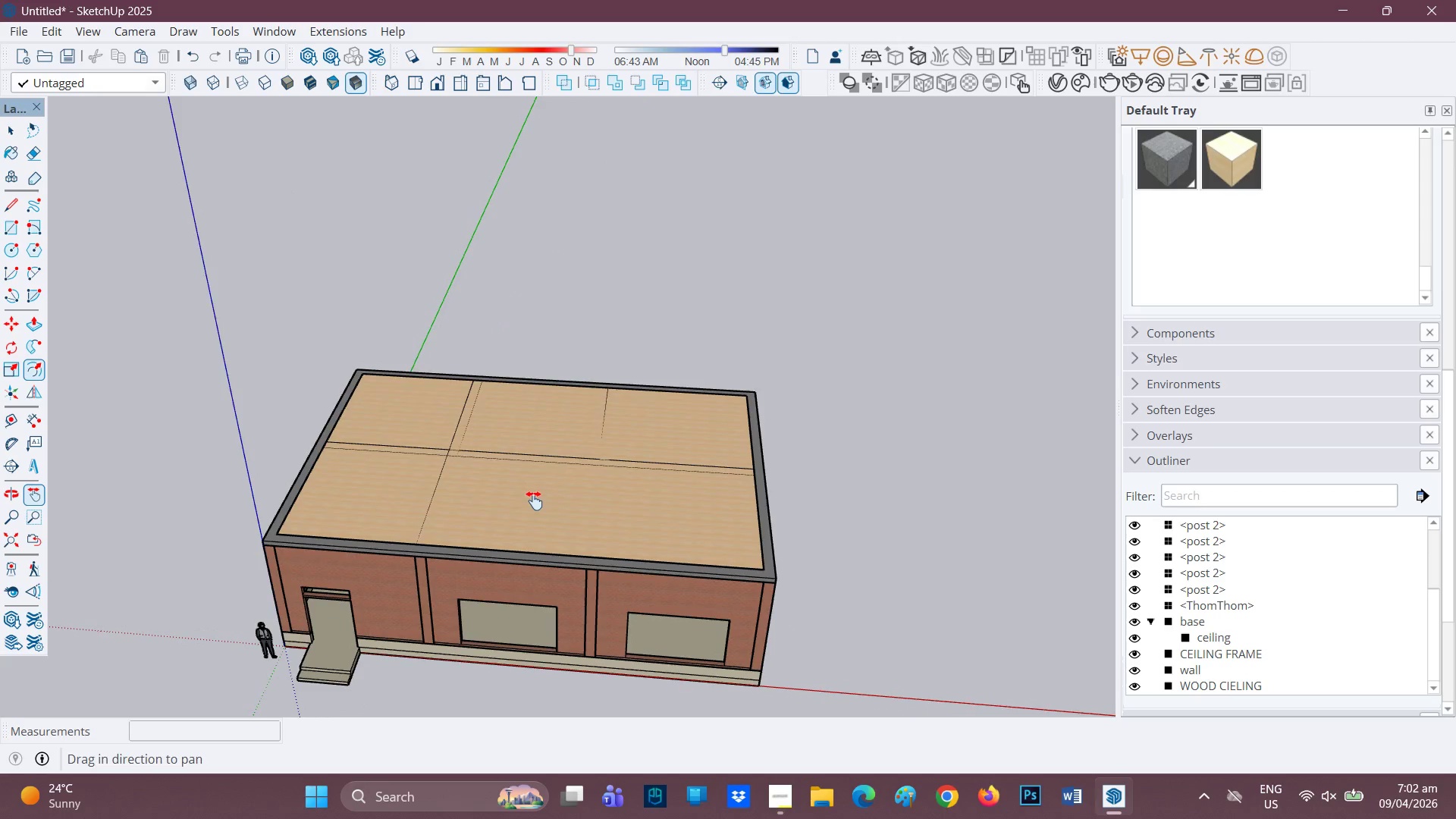 
left_click_drag(start_coordinate=[535, 500], to_coordinate=[611, 486])
 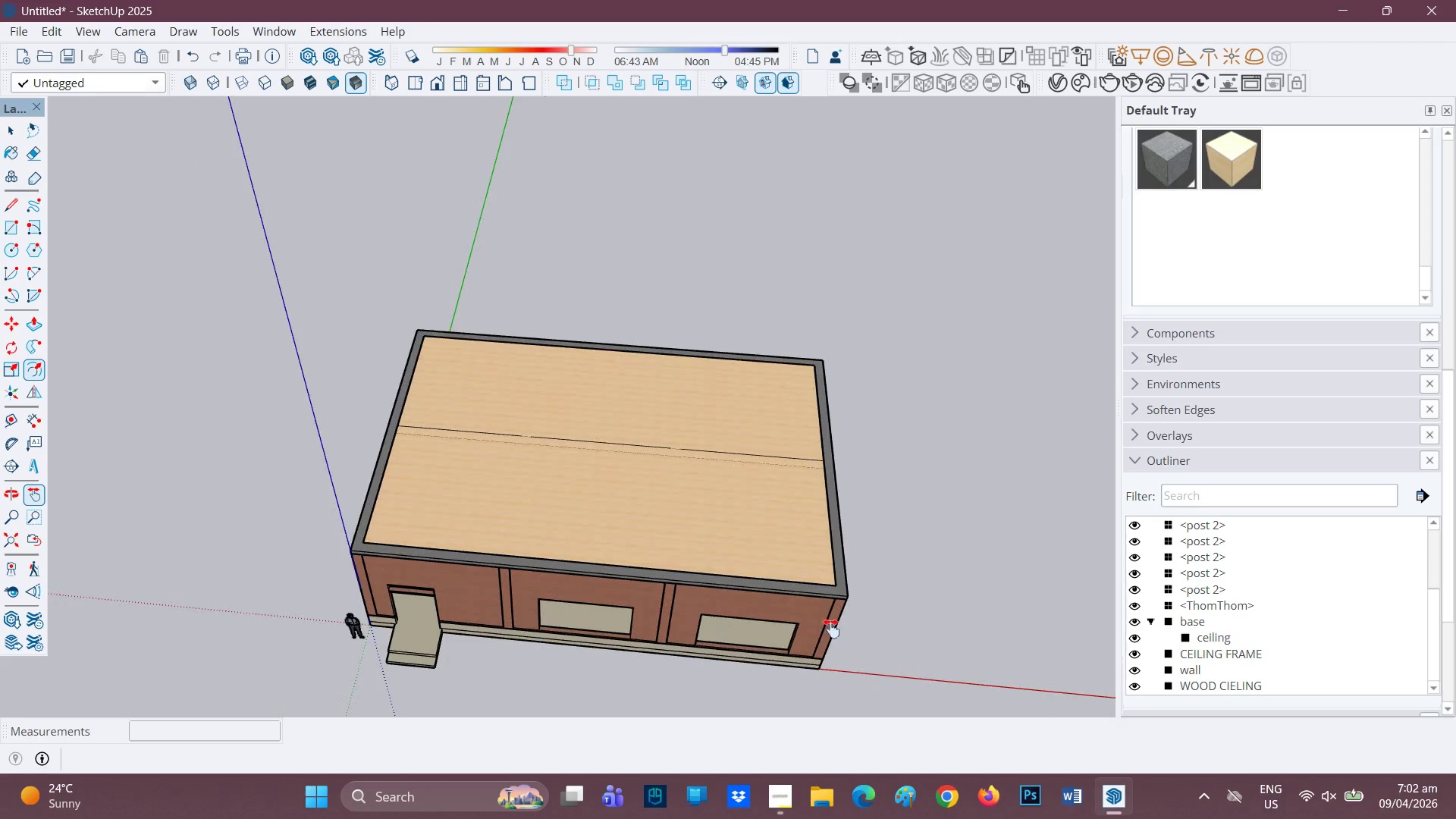 
scroll: coordinate [838, 555], scroll_direction: up, amount: 5.0
 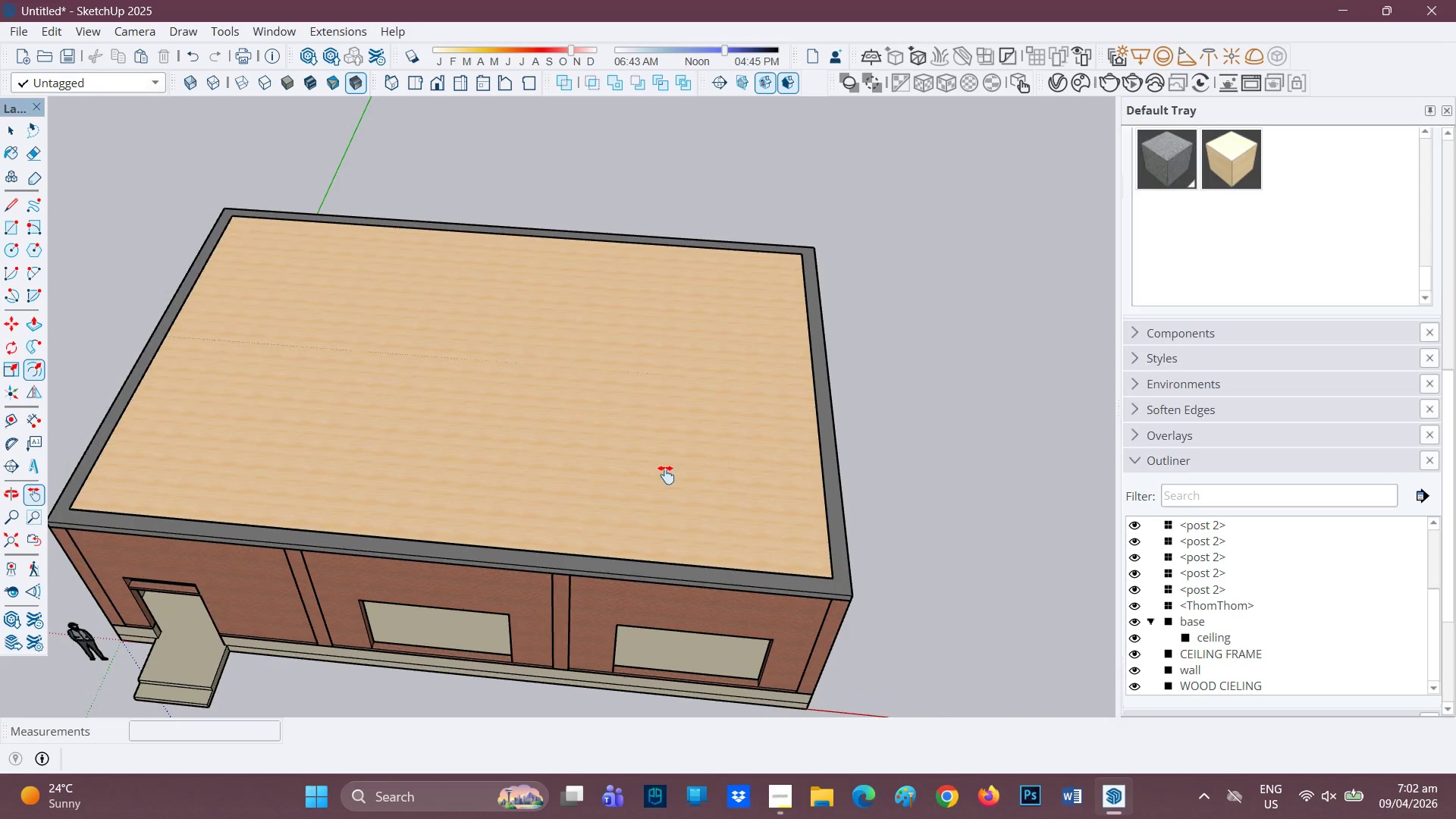 
key(R)
 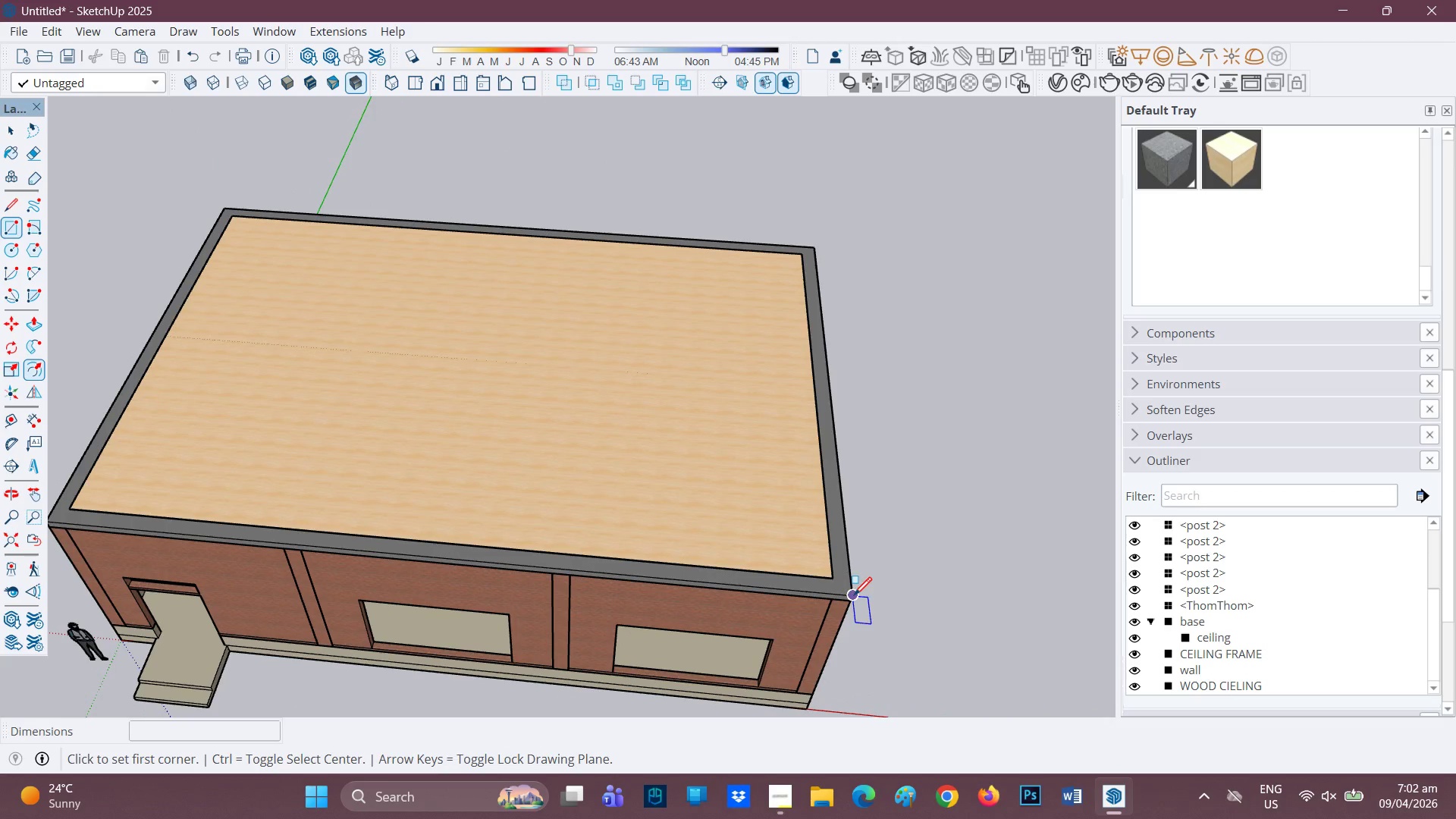 
left_click_drag(start_coordinate=[854, 597], to_coordinate=[849, 592])
 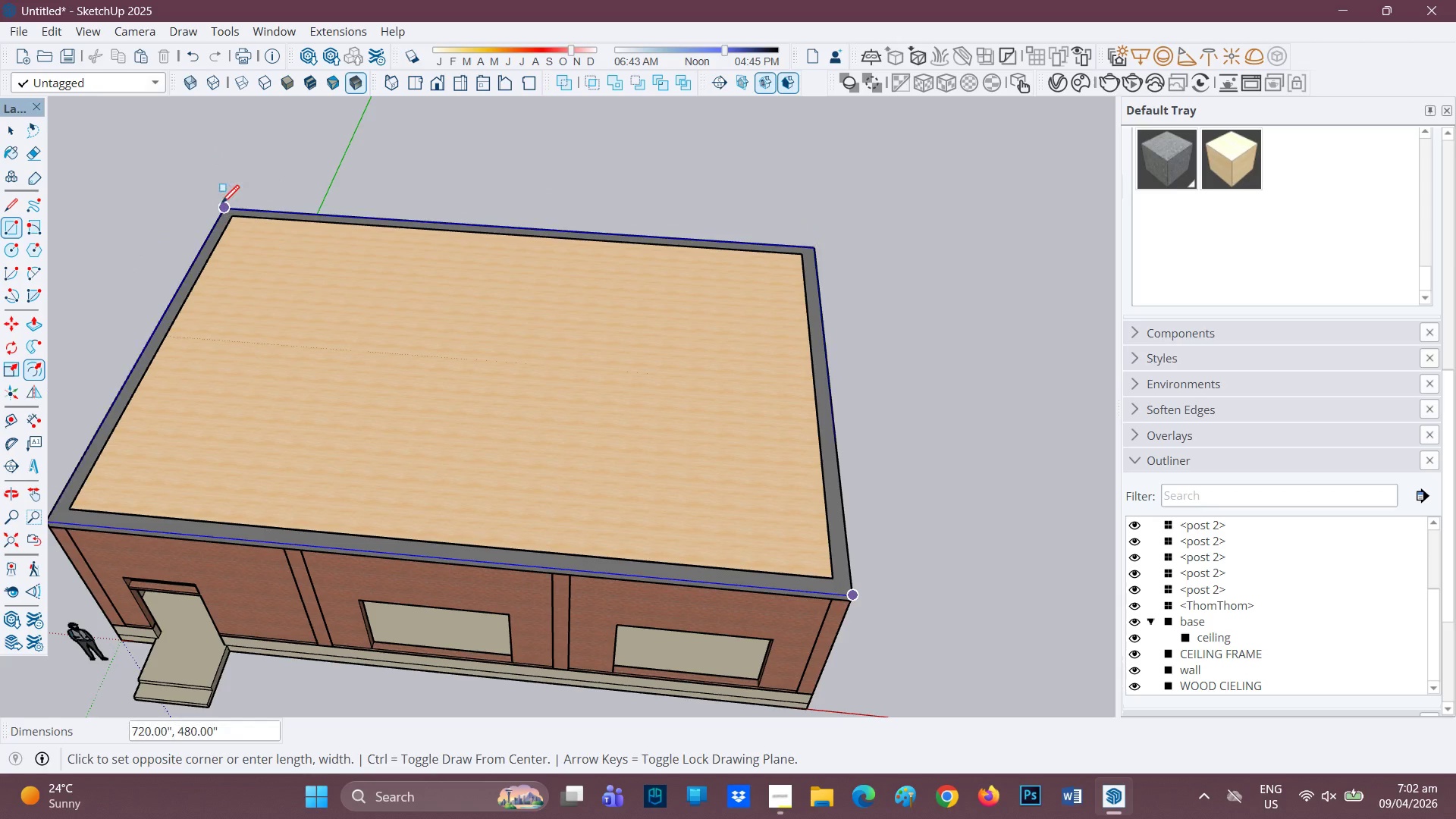 
left_click([221, 205])
 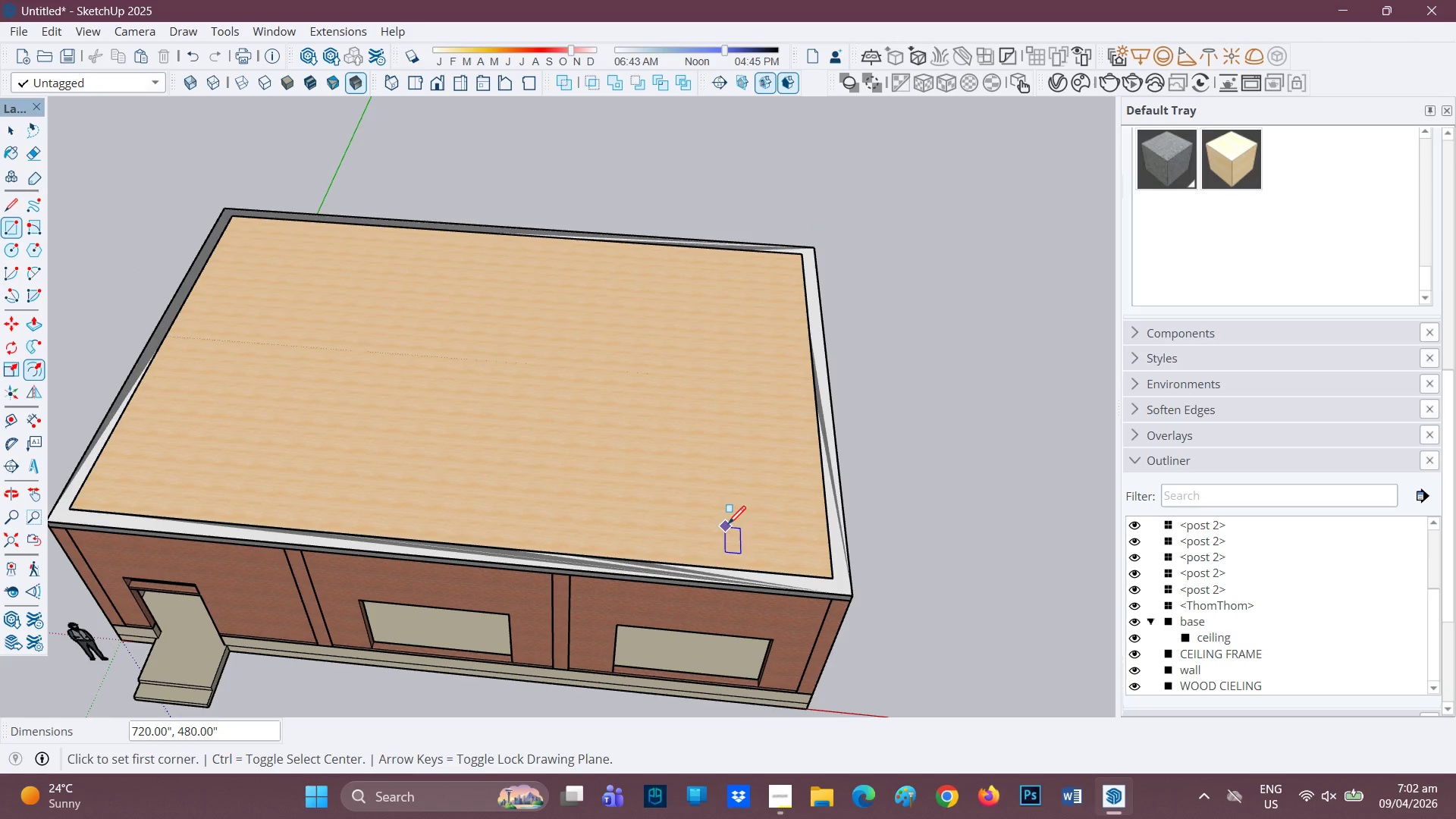 
key(P)
 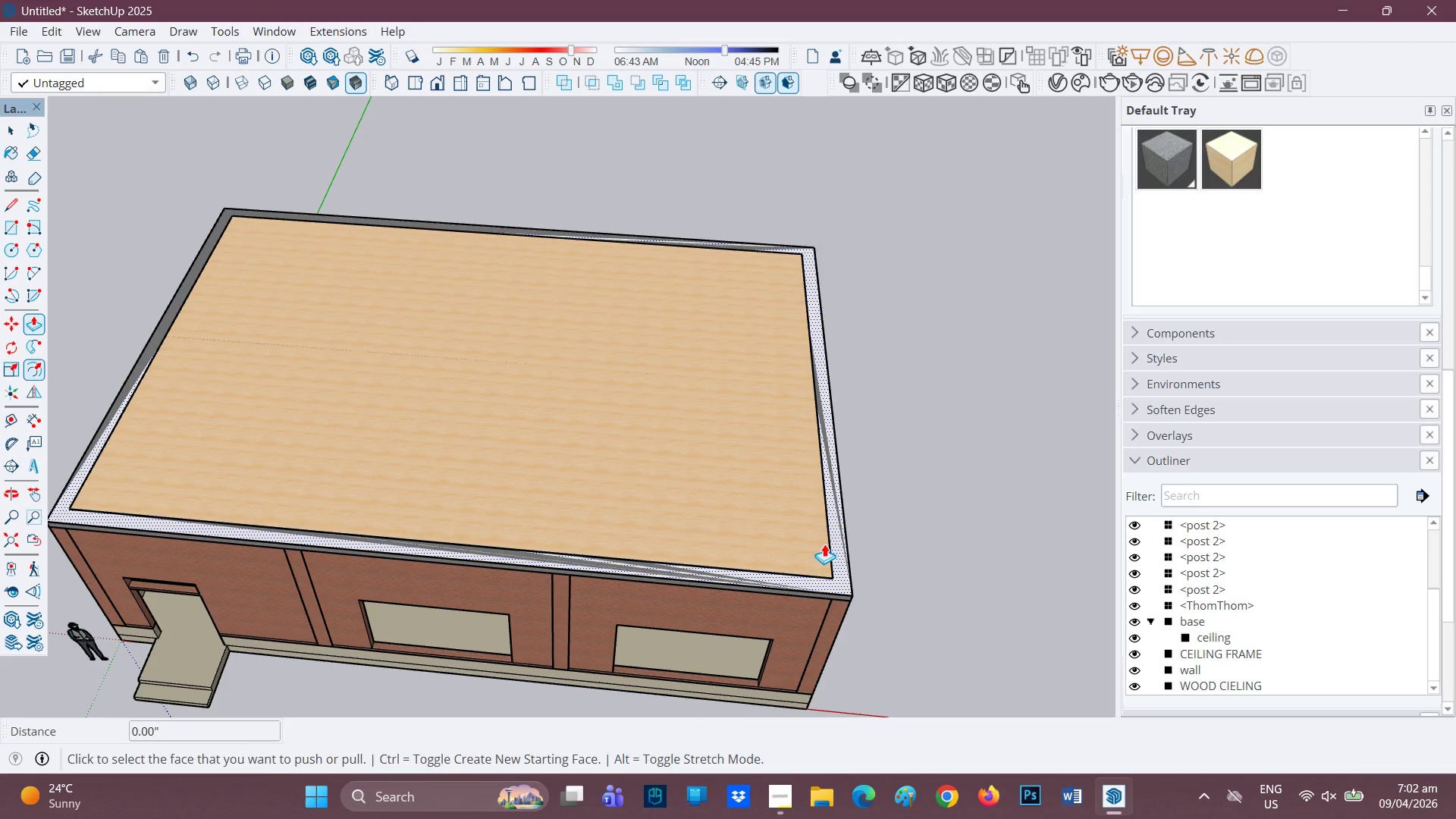 
left_click([824, 544])
 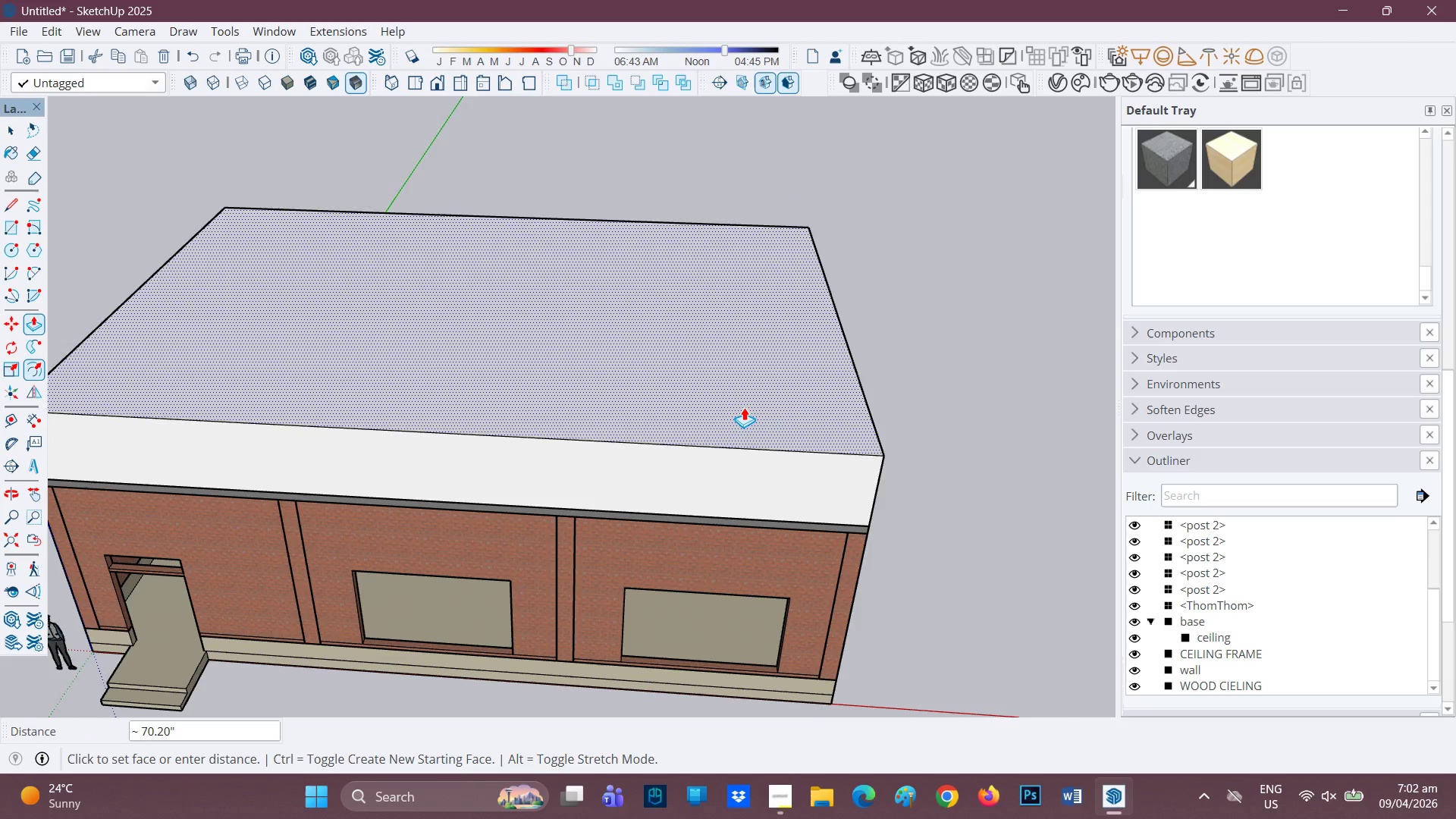 
wait(10.7)
 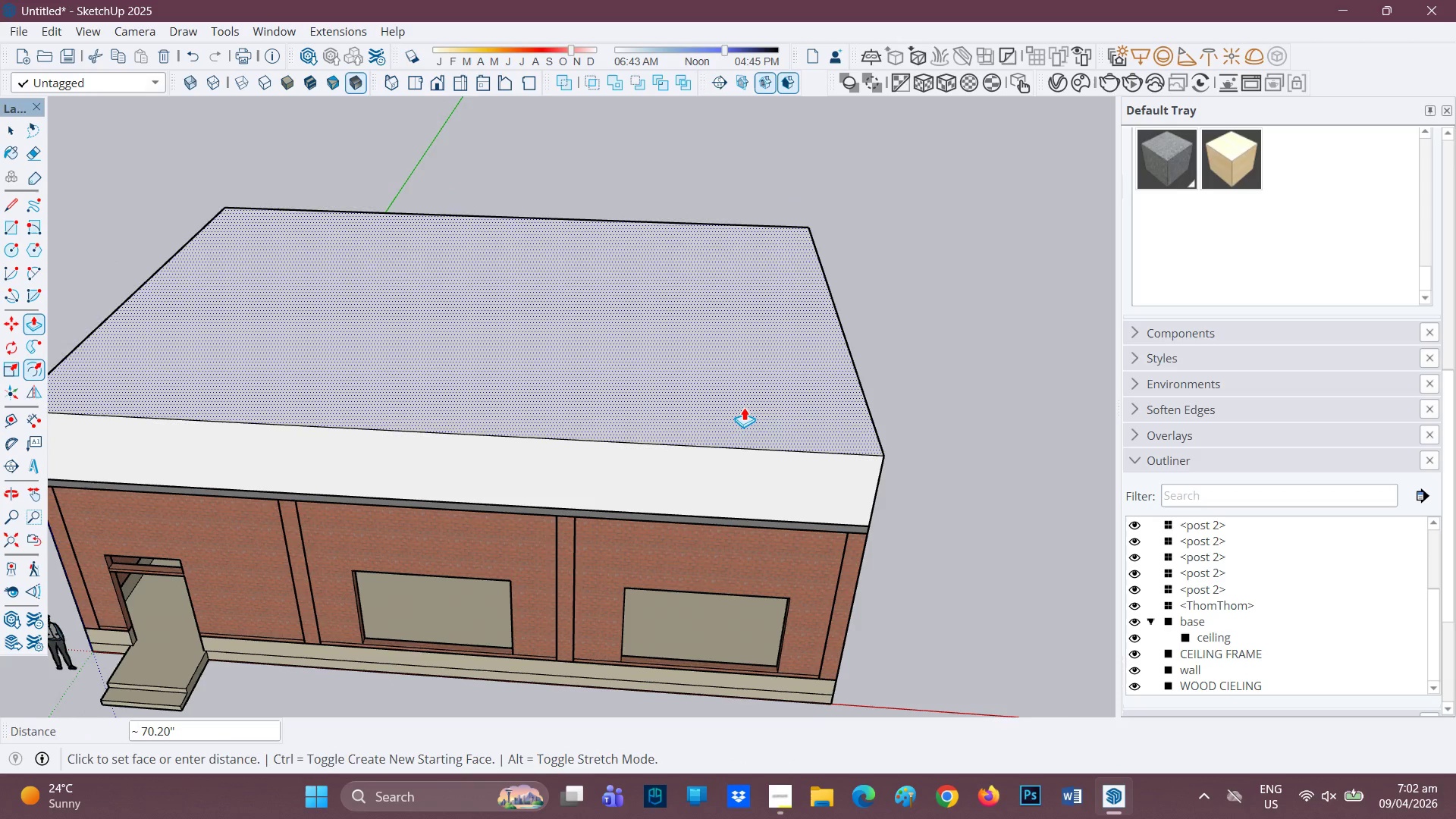 
key(7)
 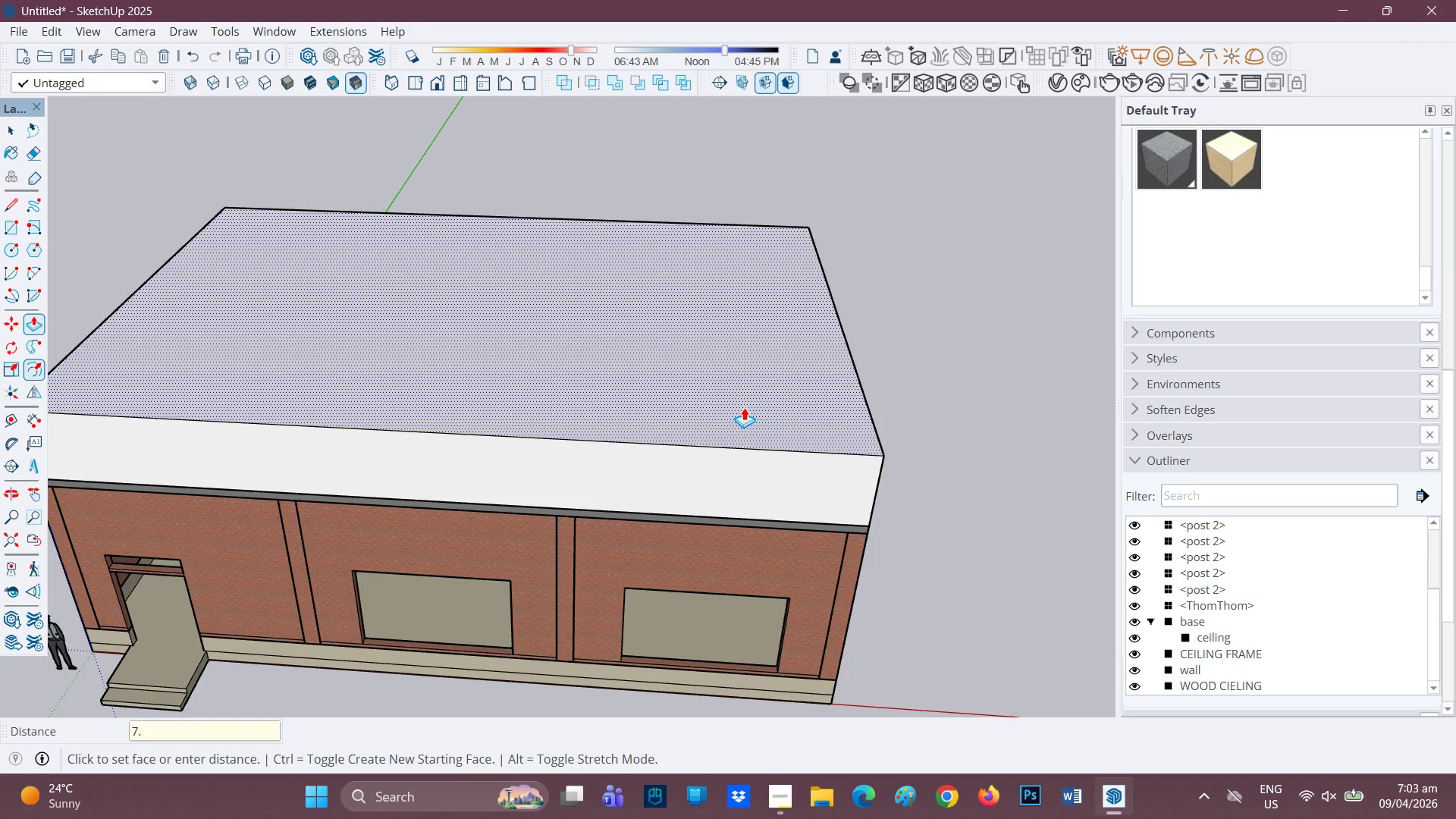 
key(Period)
 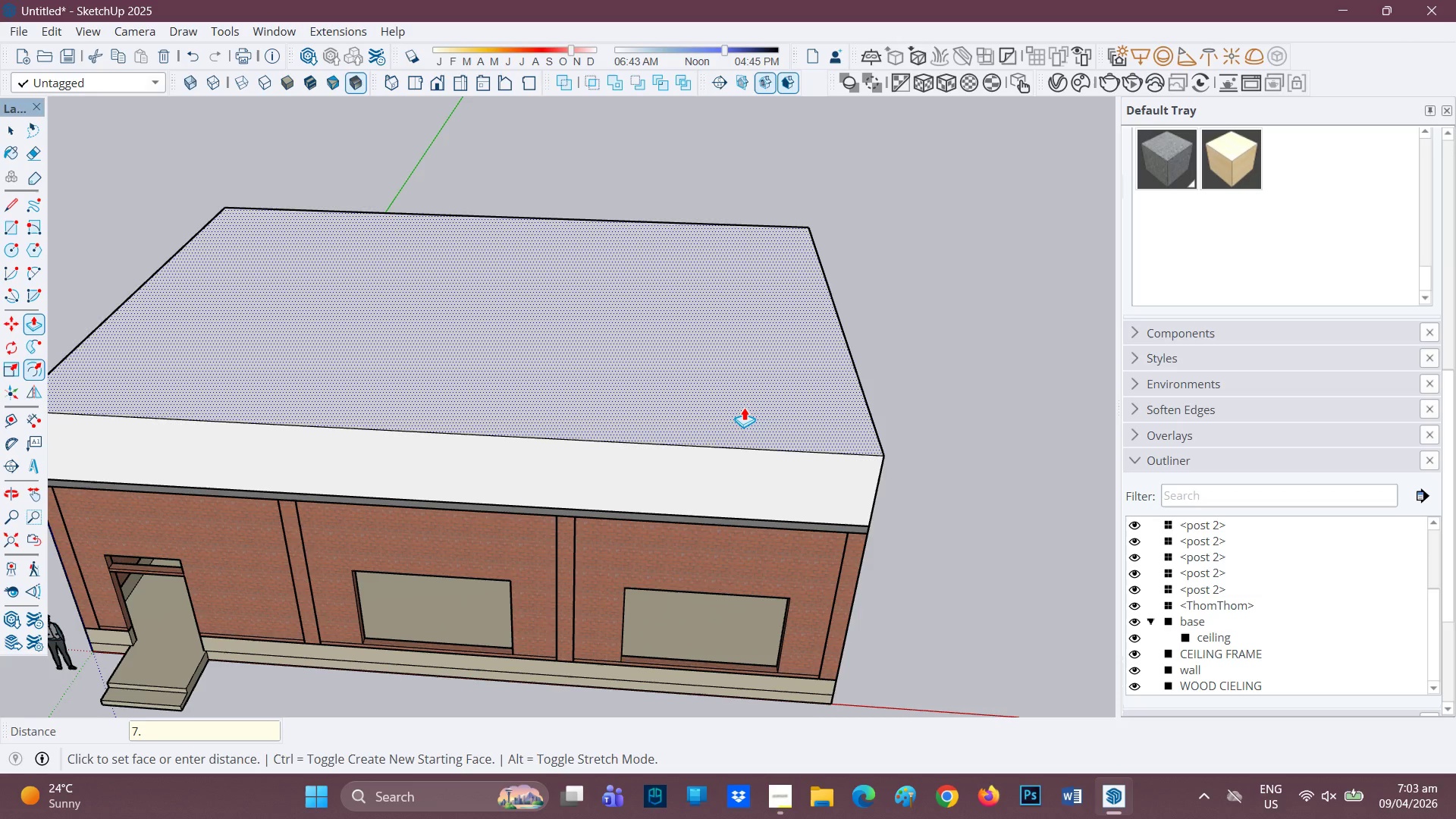 
key(8)
 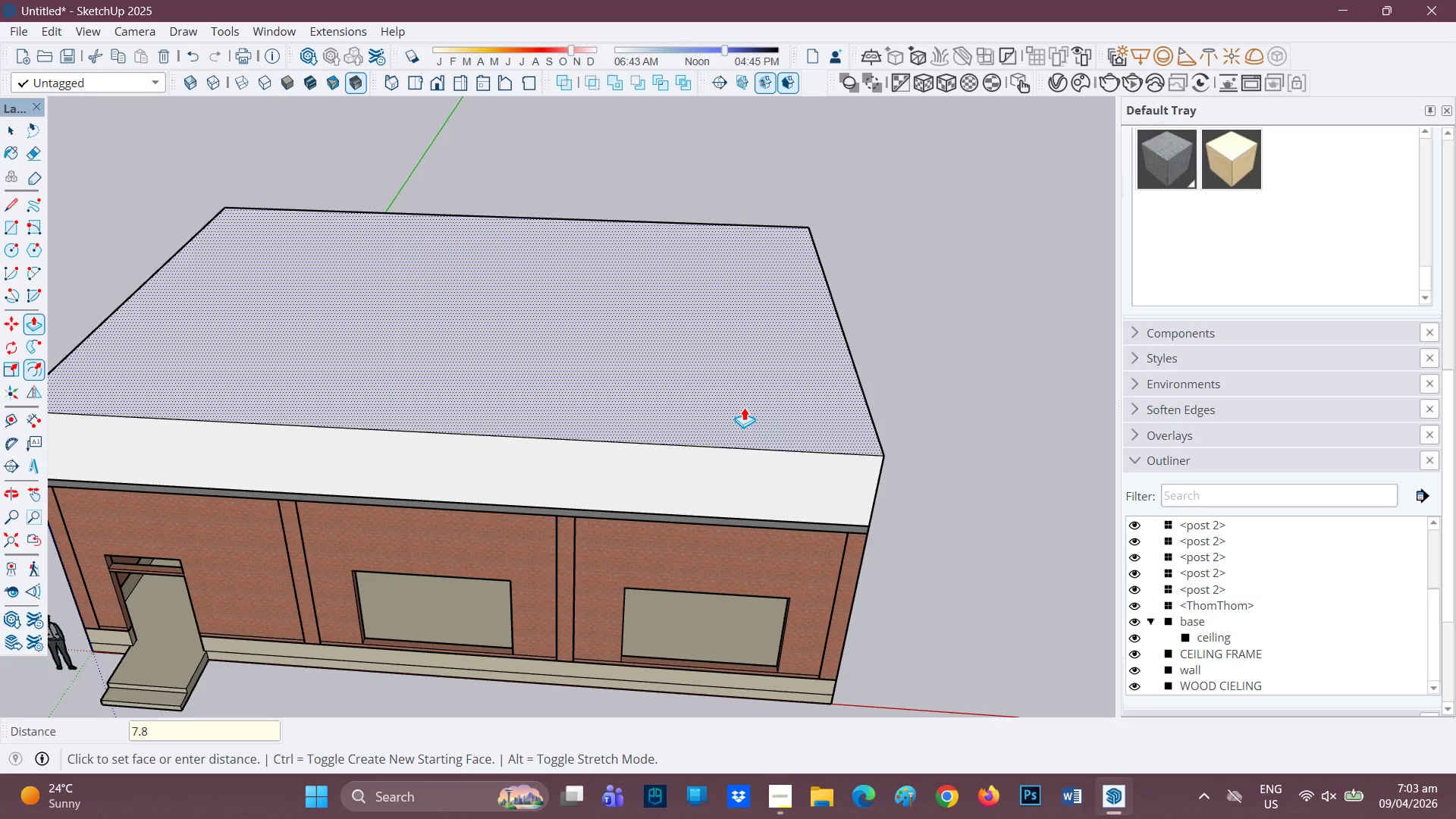 
key(Quote)
 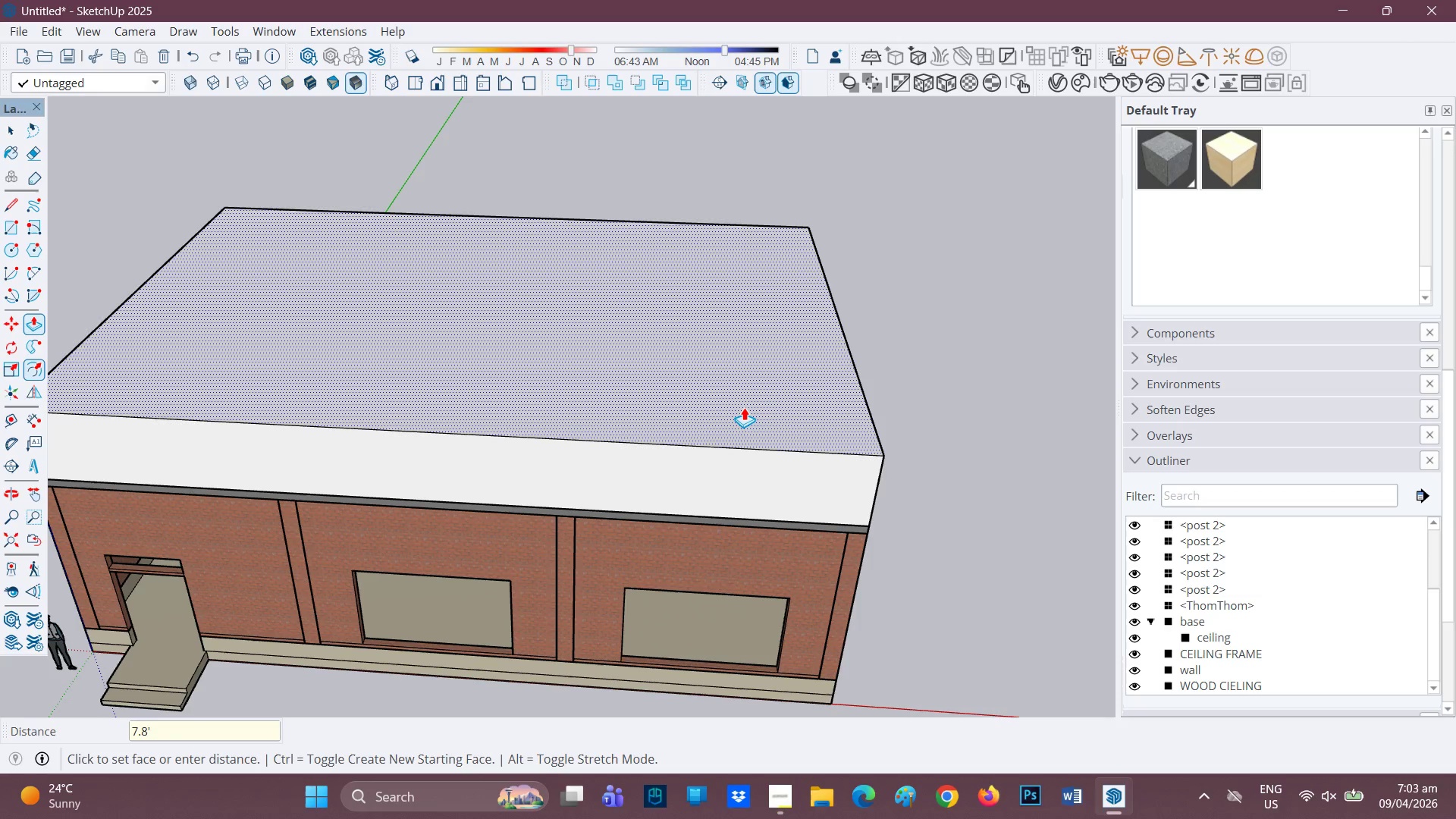 
key(Backspace)
 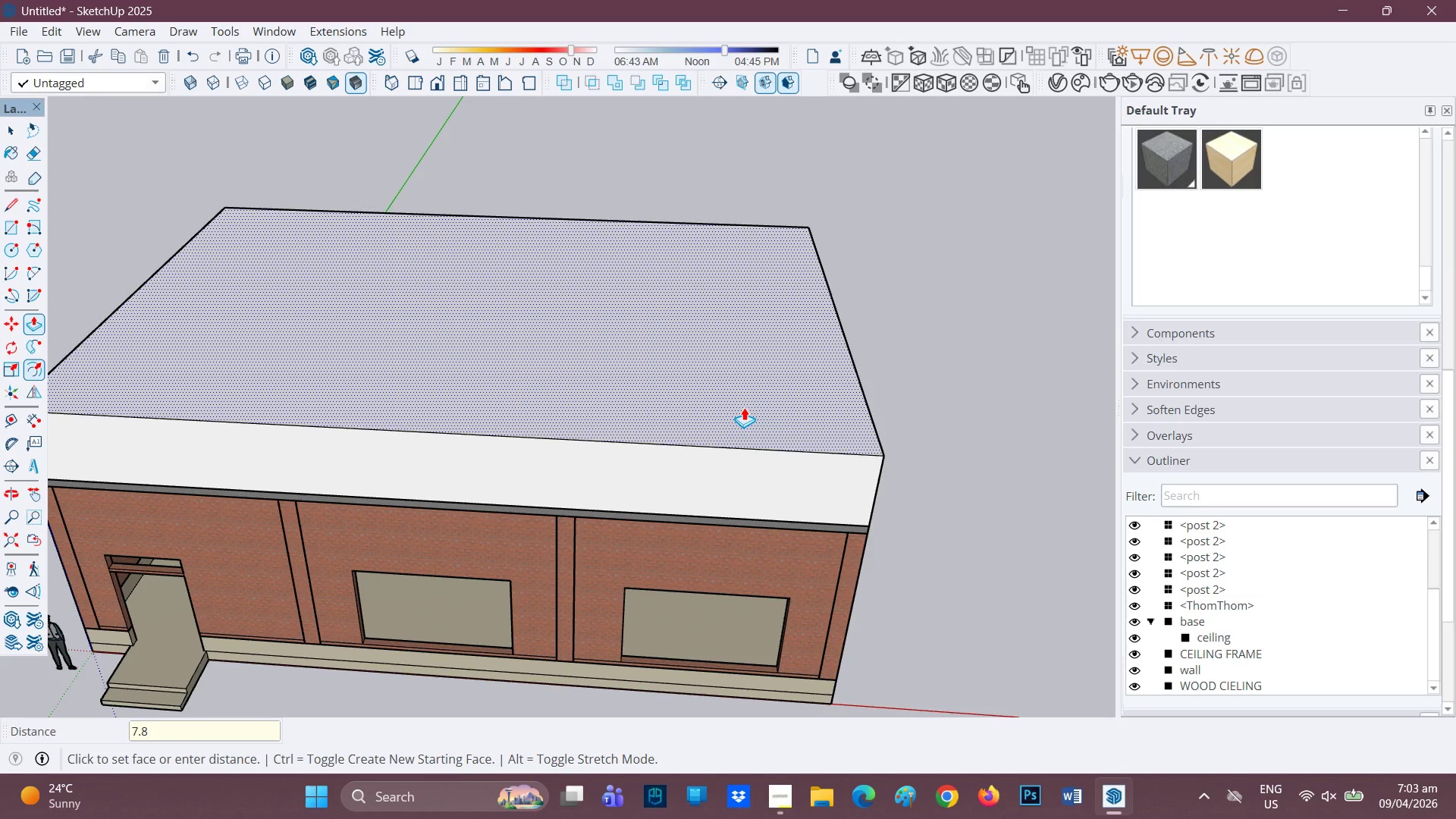 
key(Shift+ShiftRight)
 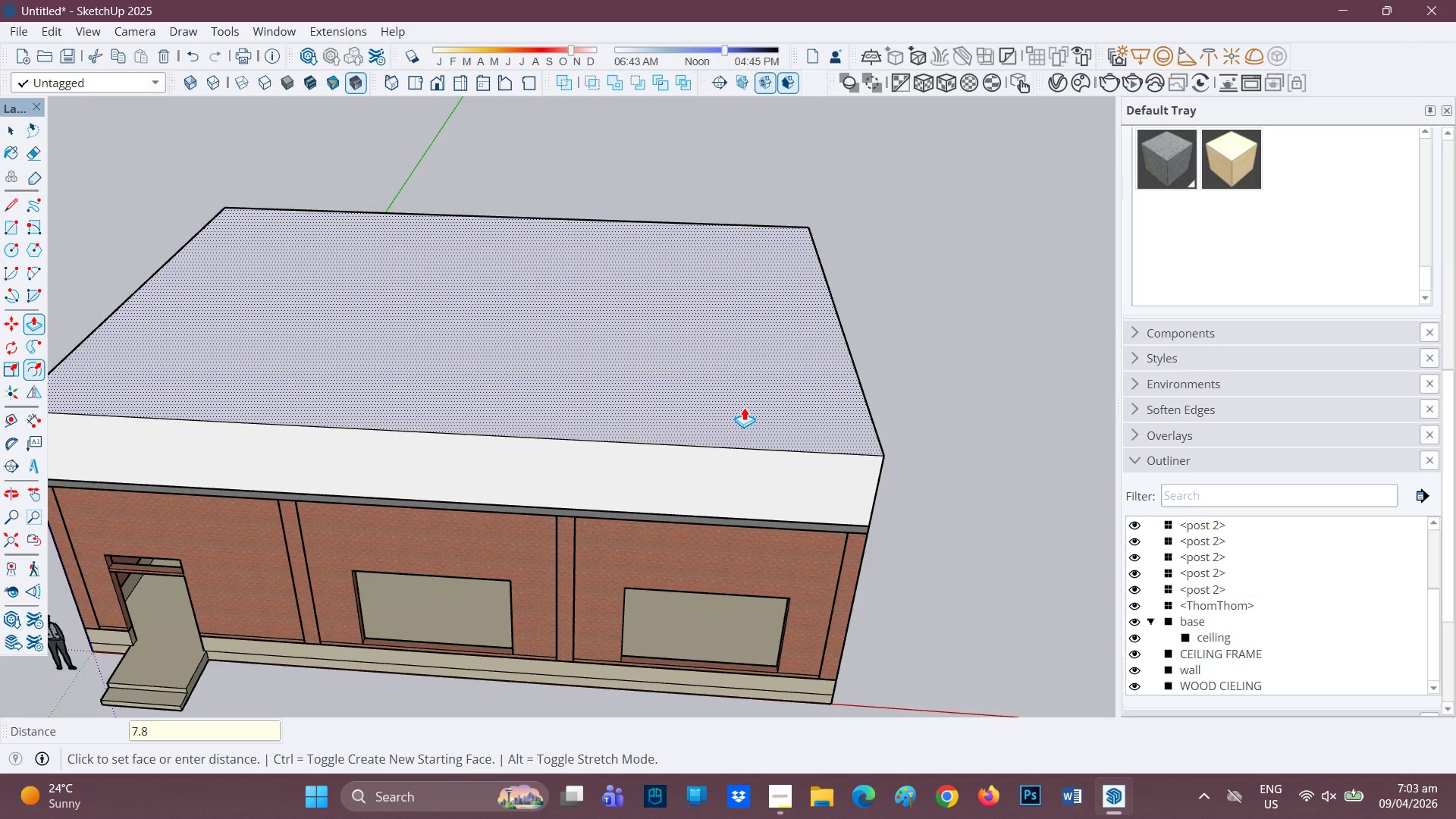 
key(Shift+Quote)
 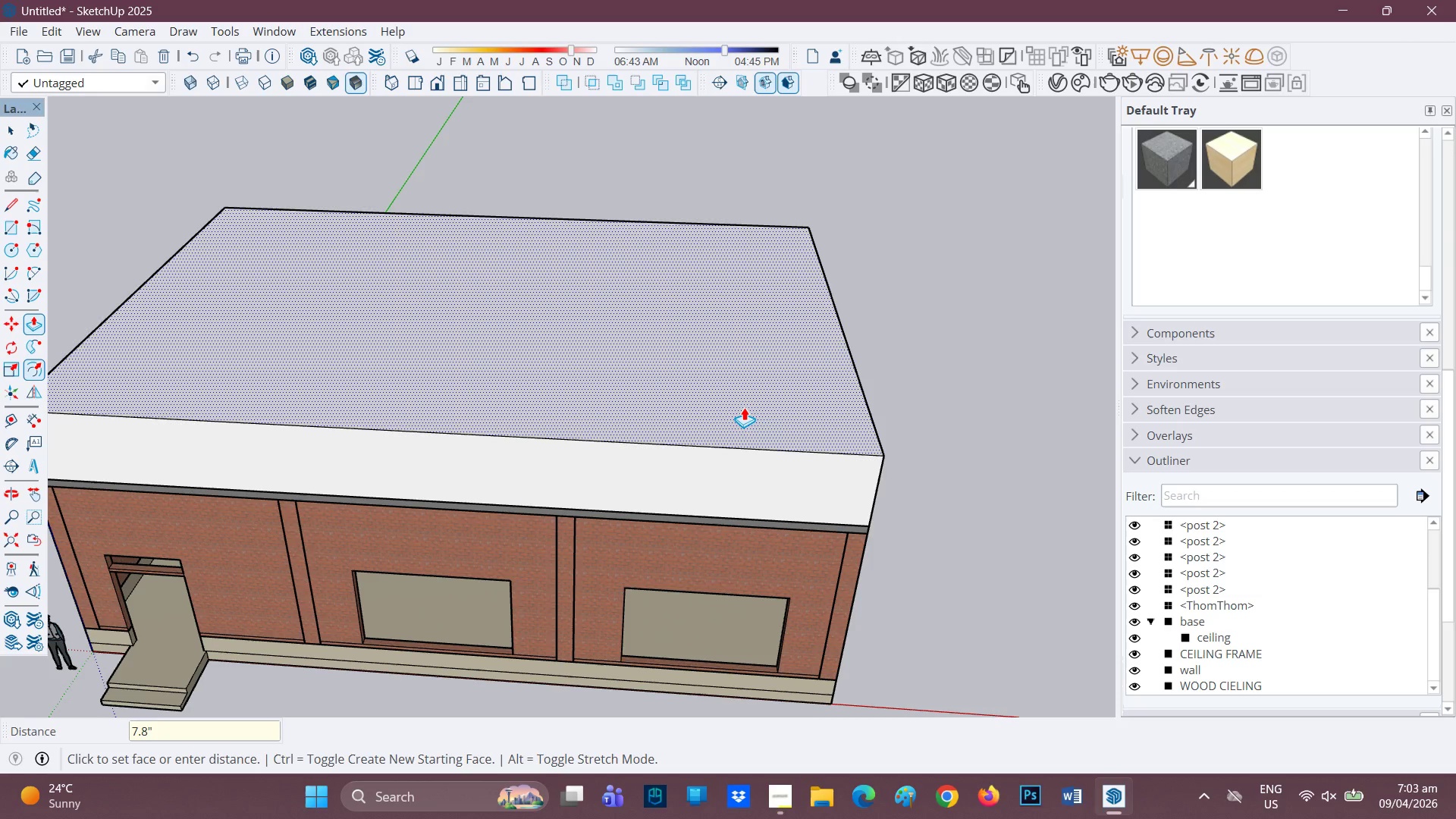 
key(Backspace)
 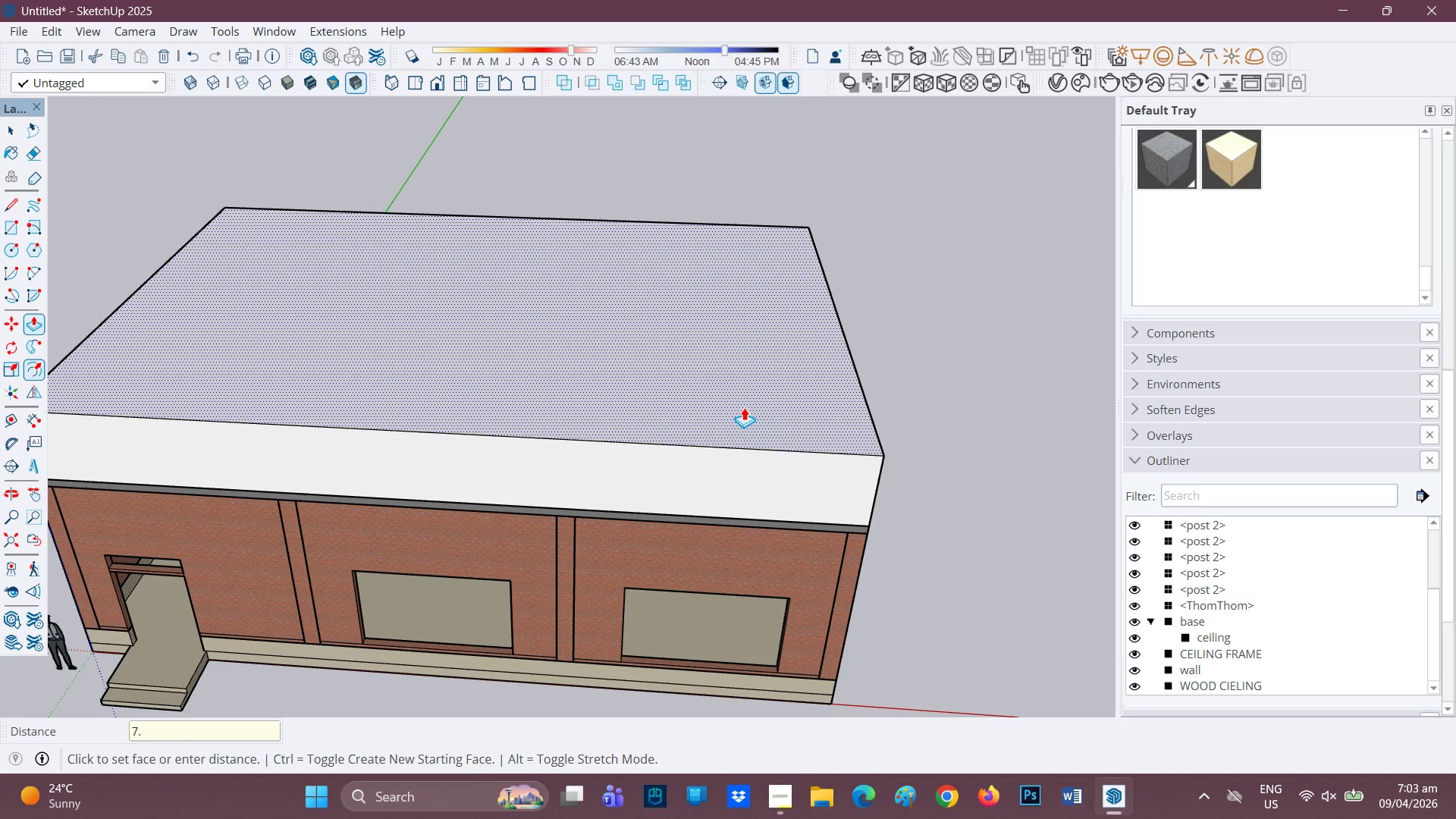 
key(Backspace)
 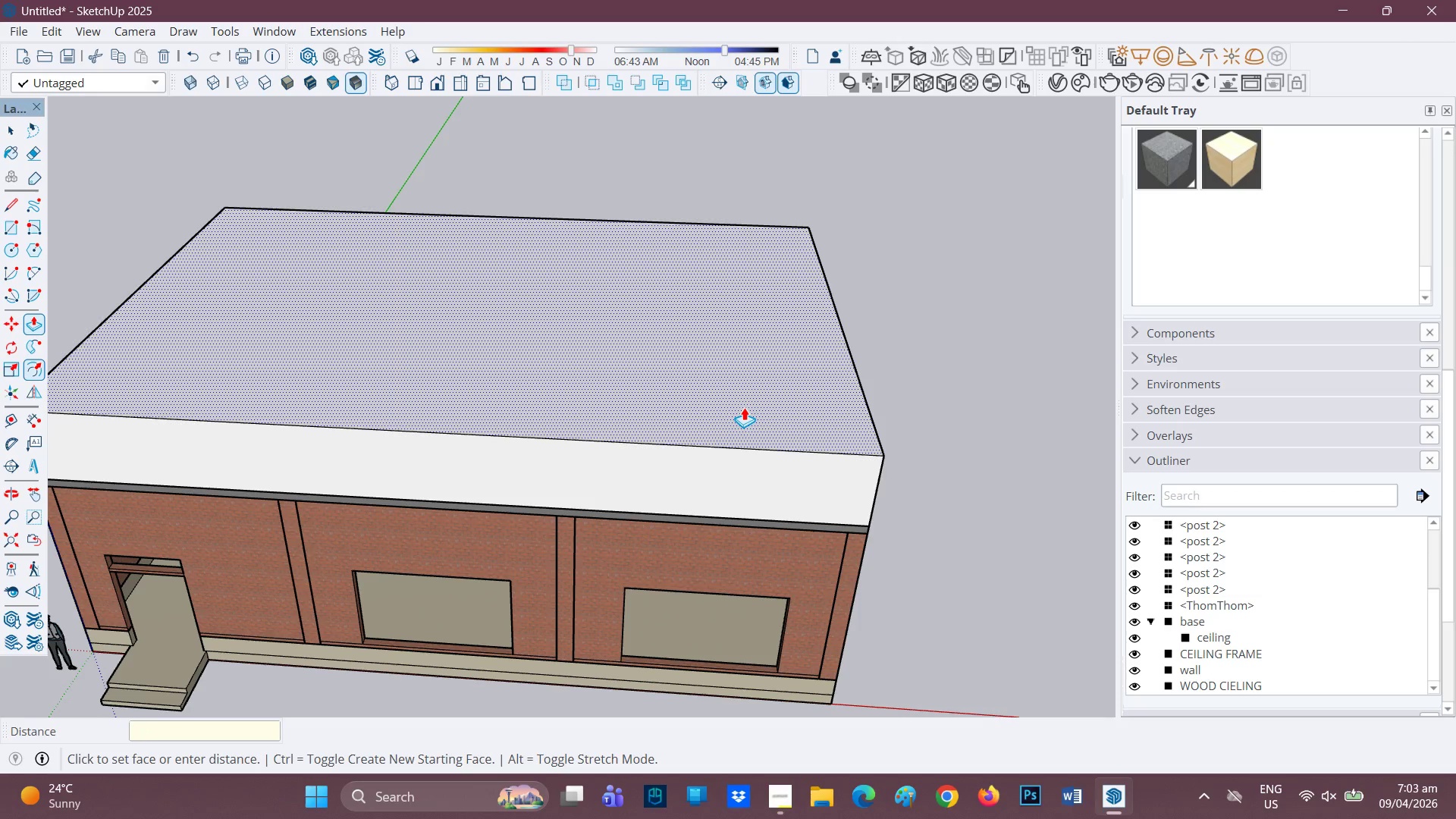 
key(Backspace)
 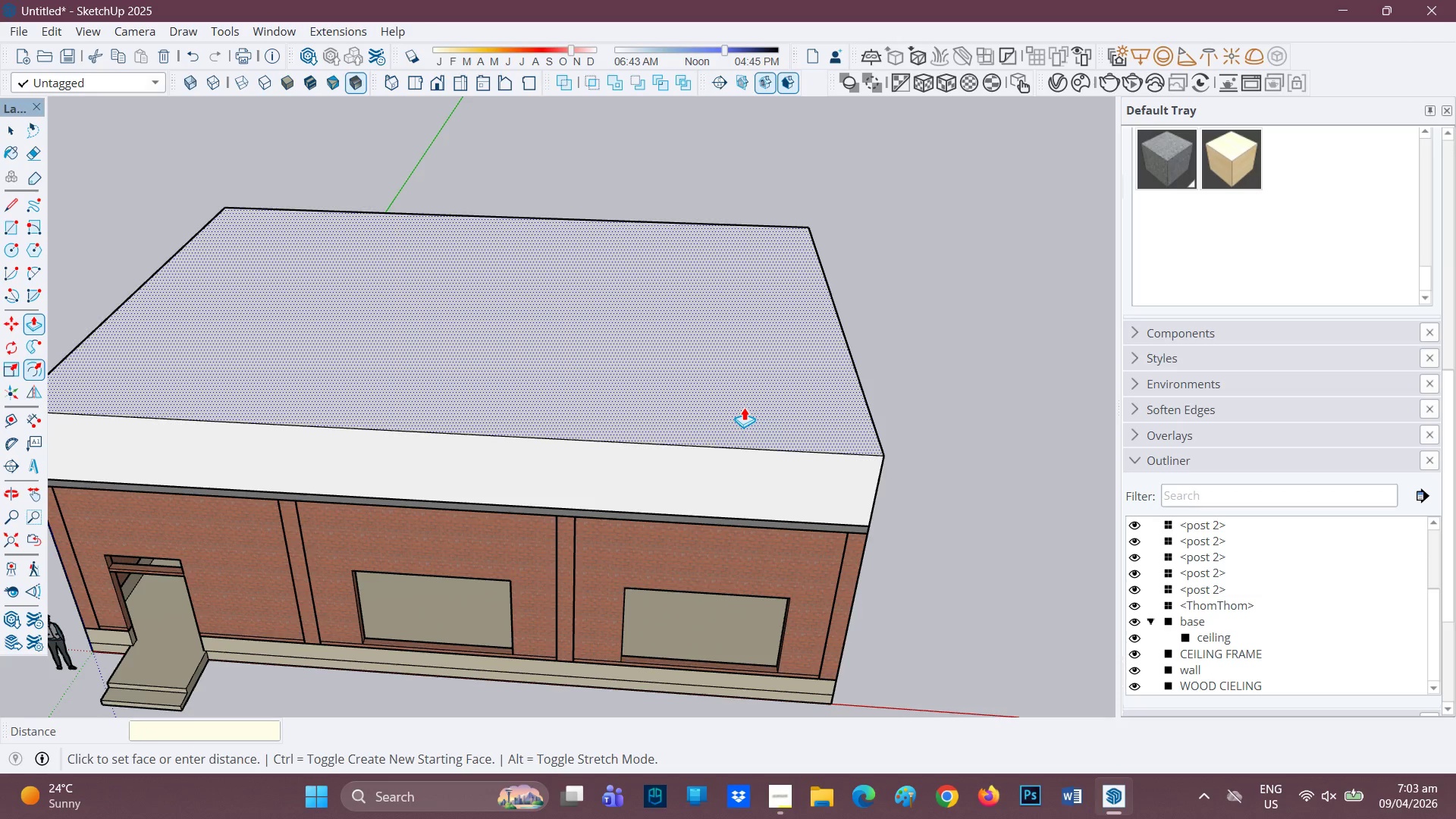 
key(Backspace)
 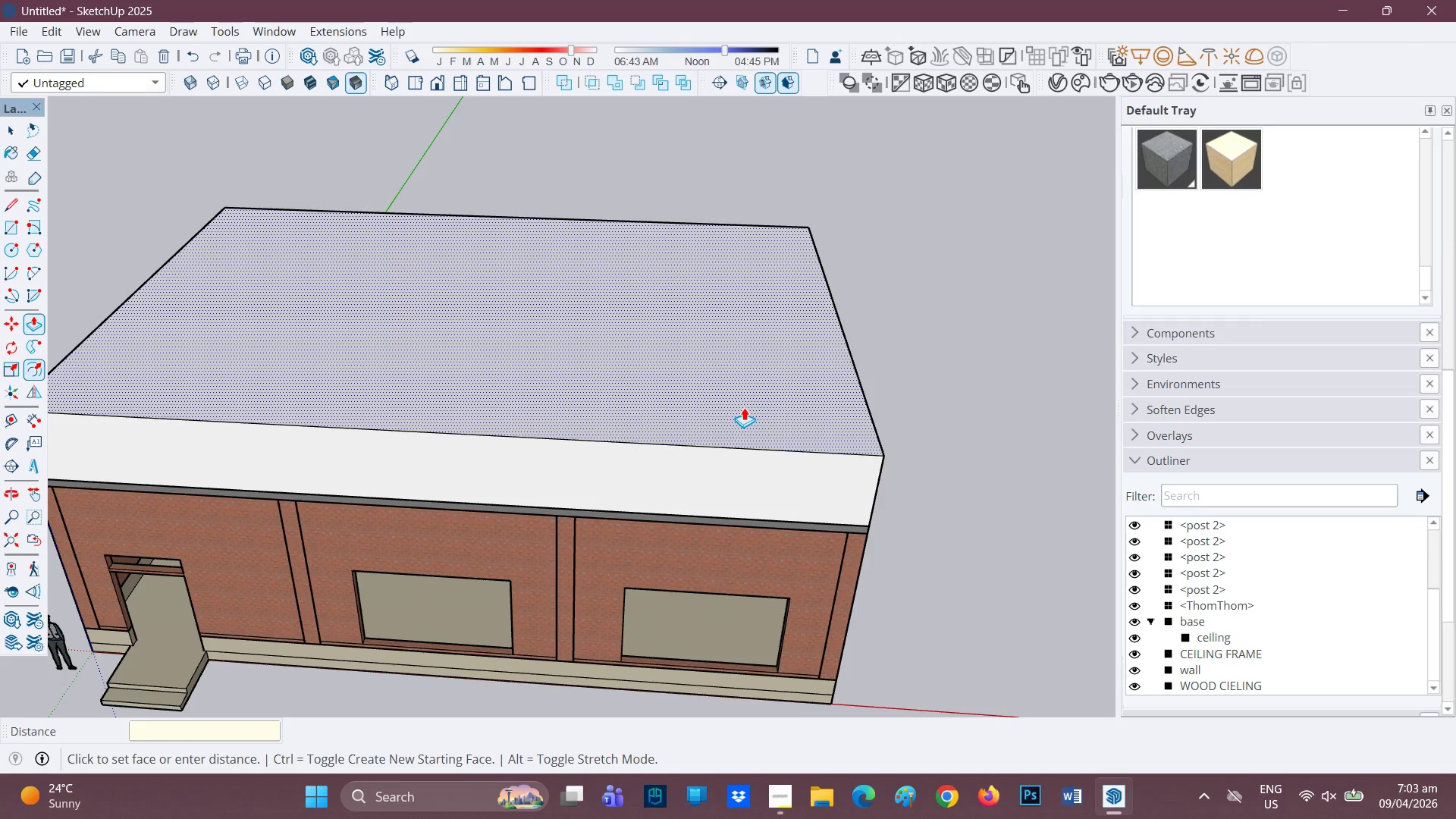 
key(9)
 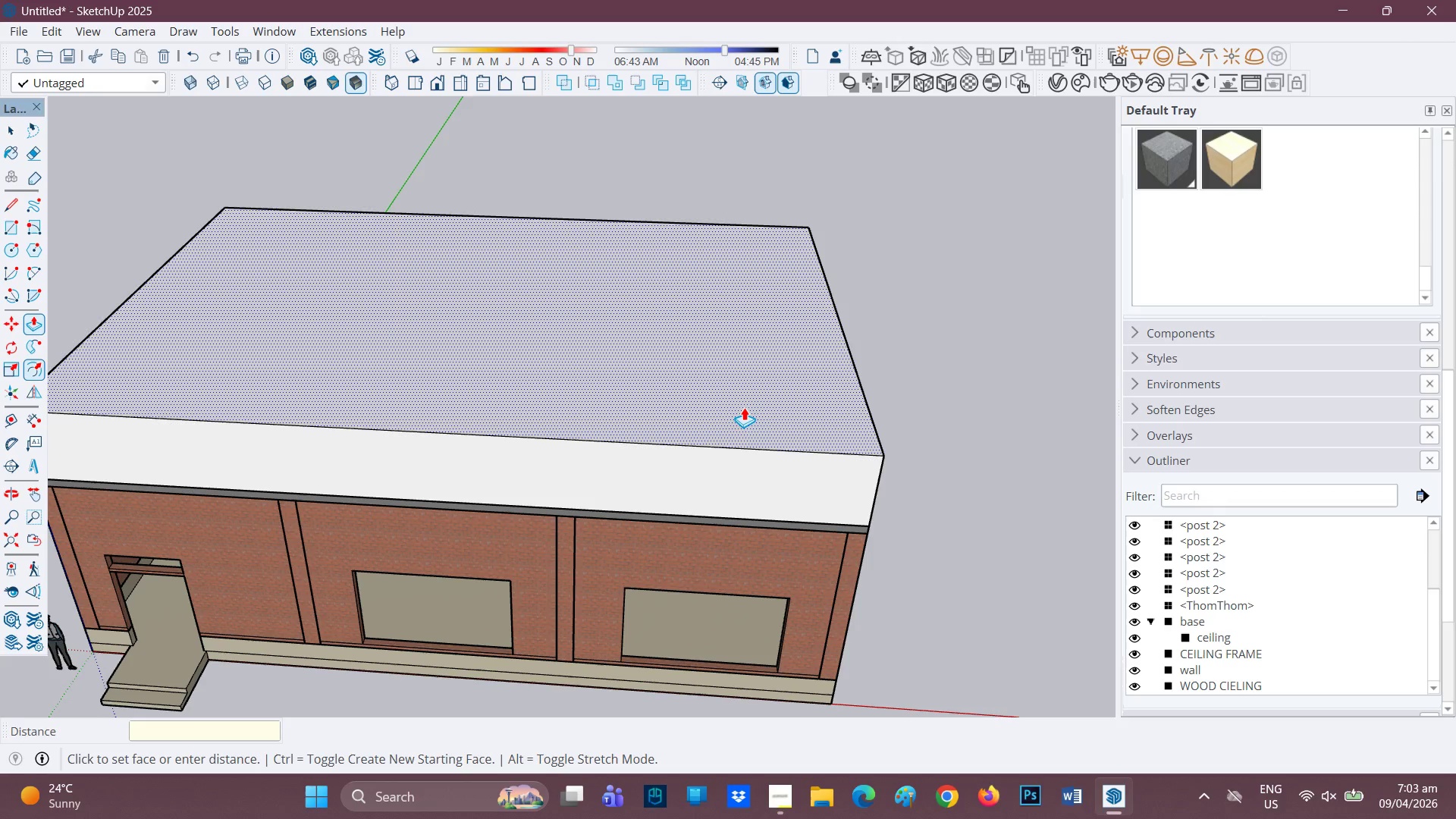 
key(Backspace)
 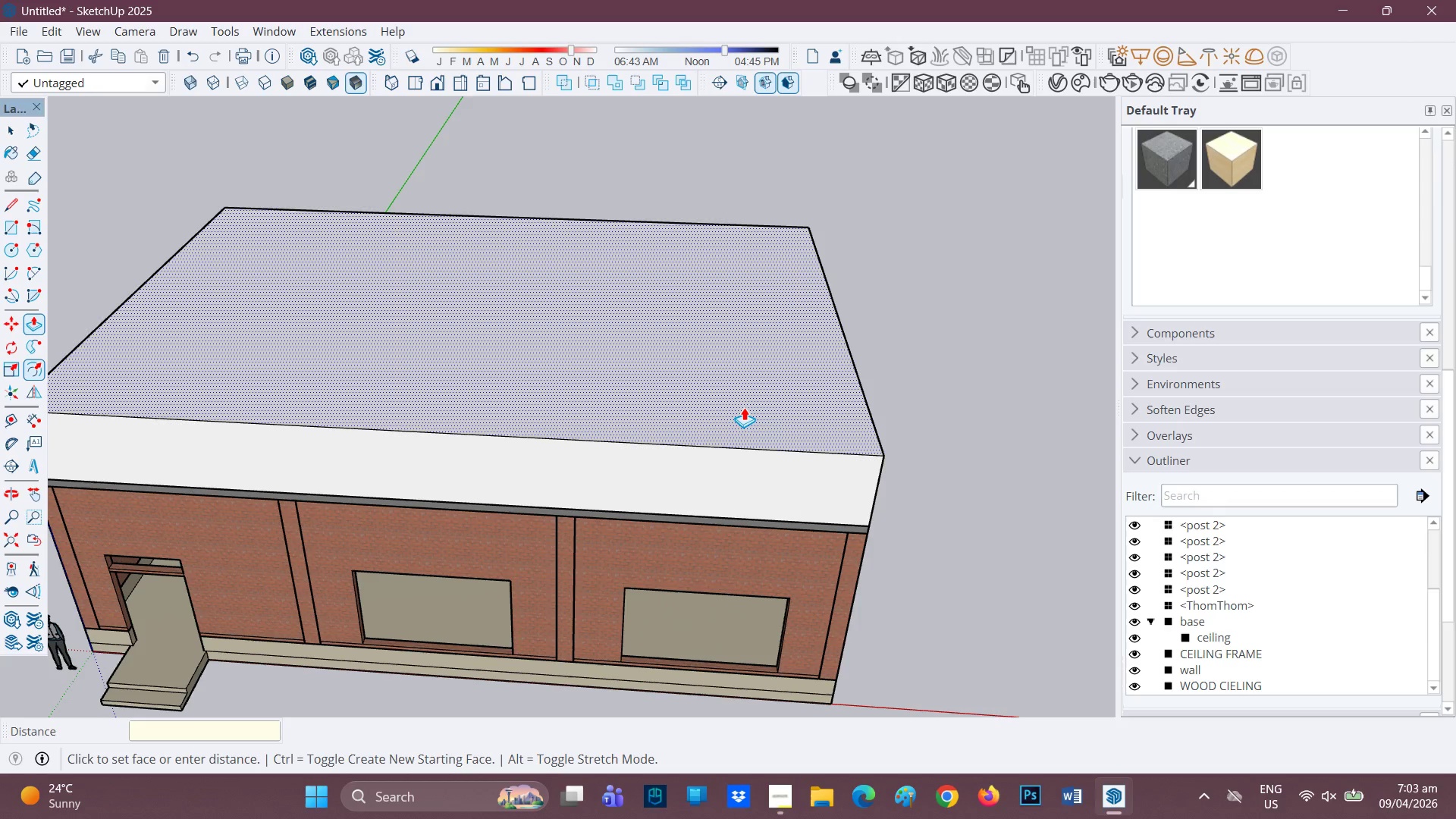 
key(3)
 